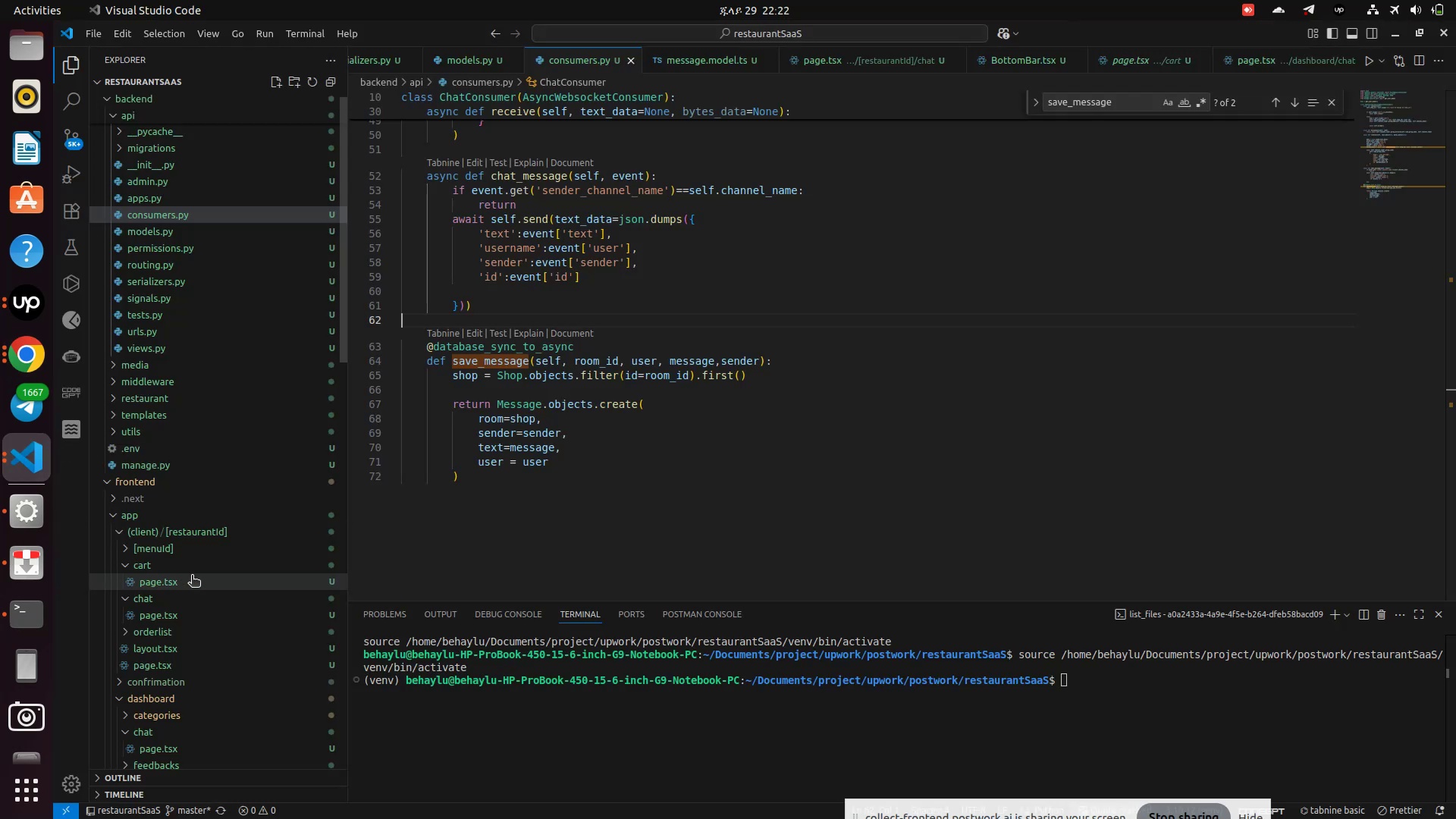 
scroll: coordinate [173, 487], scroll_direction: up, amount: 2.0
 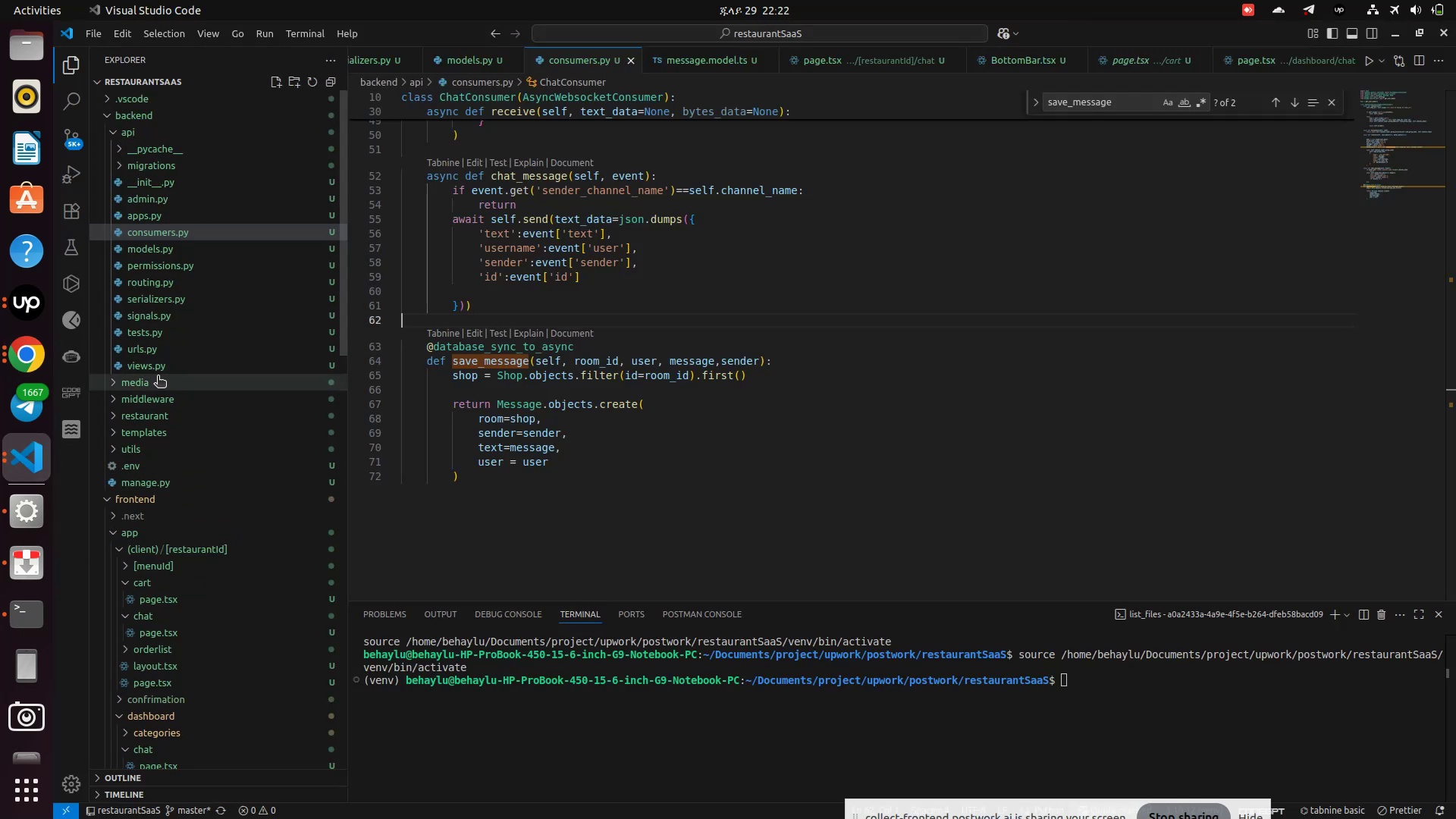 
left_click([155, 372])
 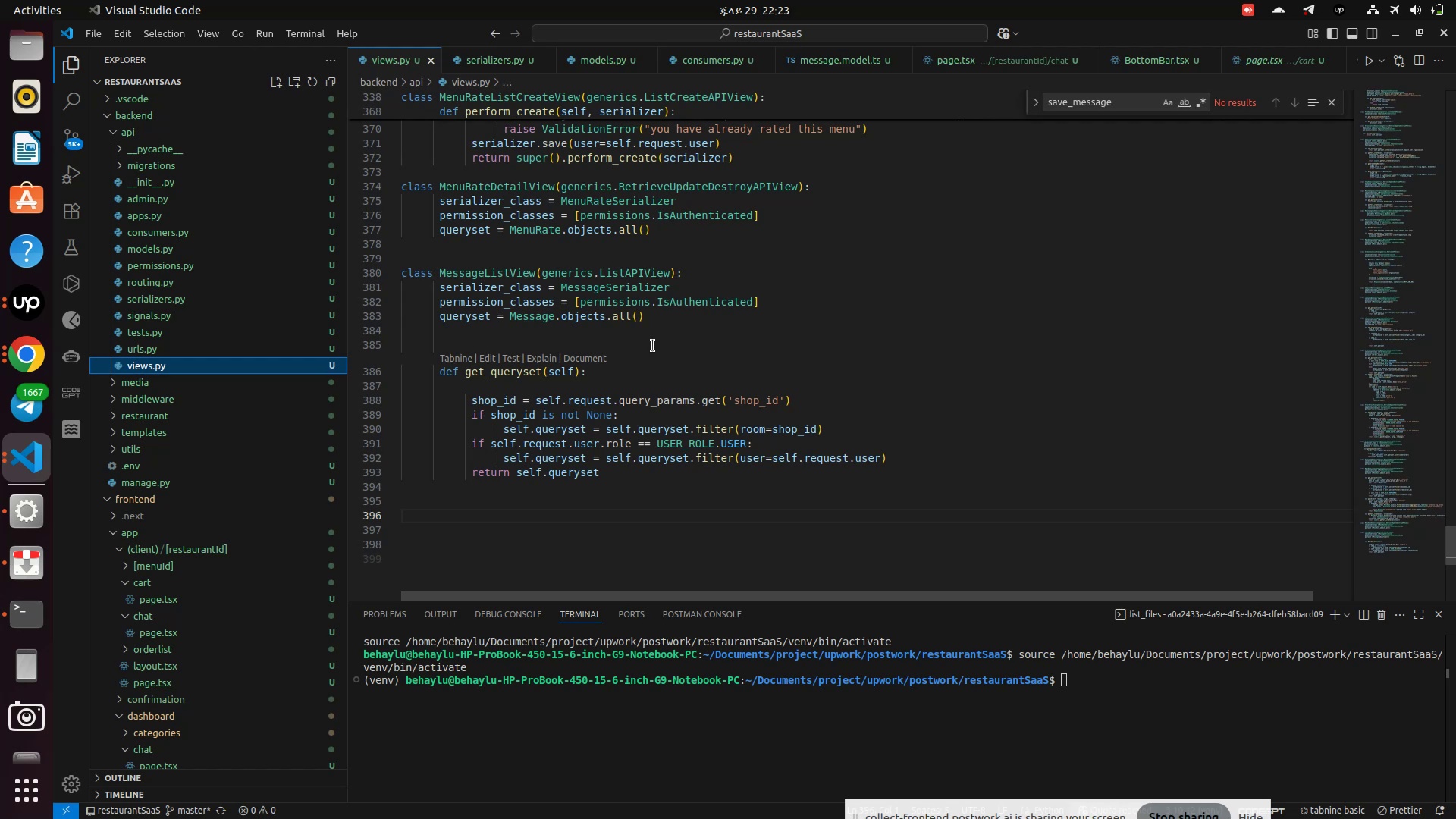 
wait(12.75)
 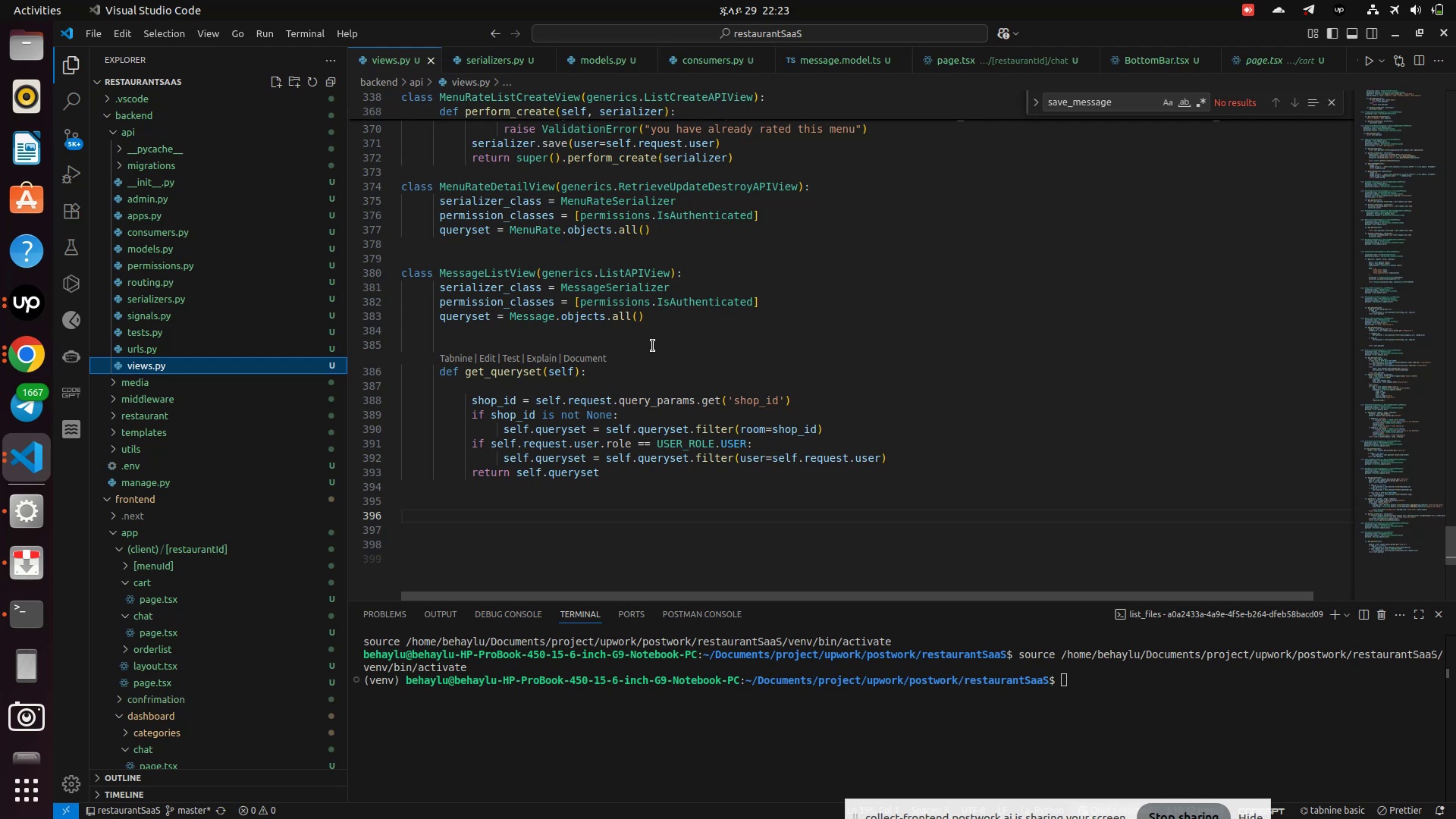 
left_click([654, 318])
 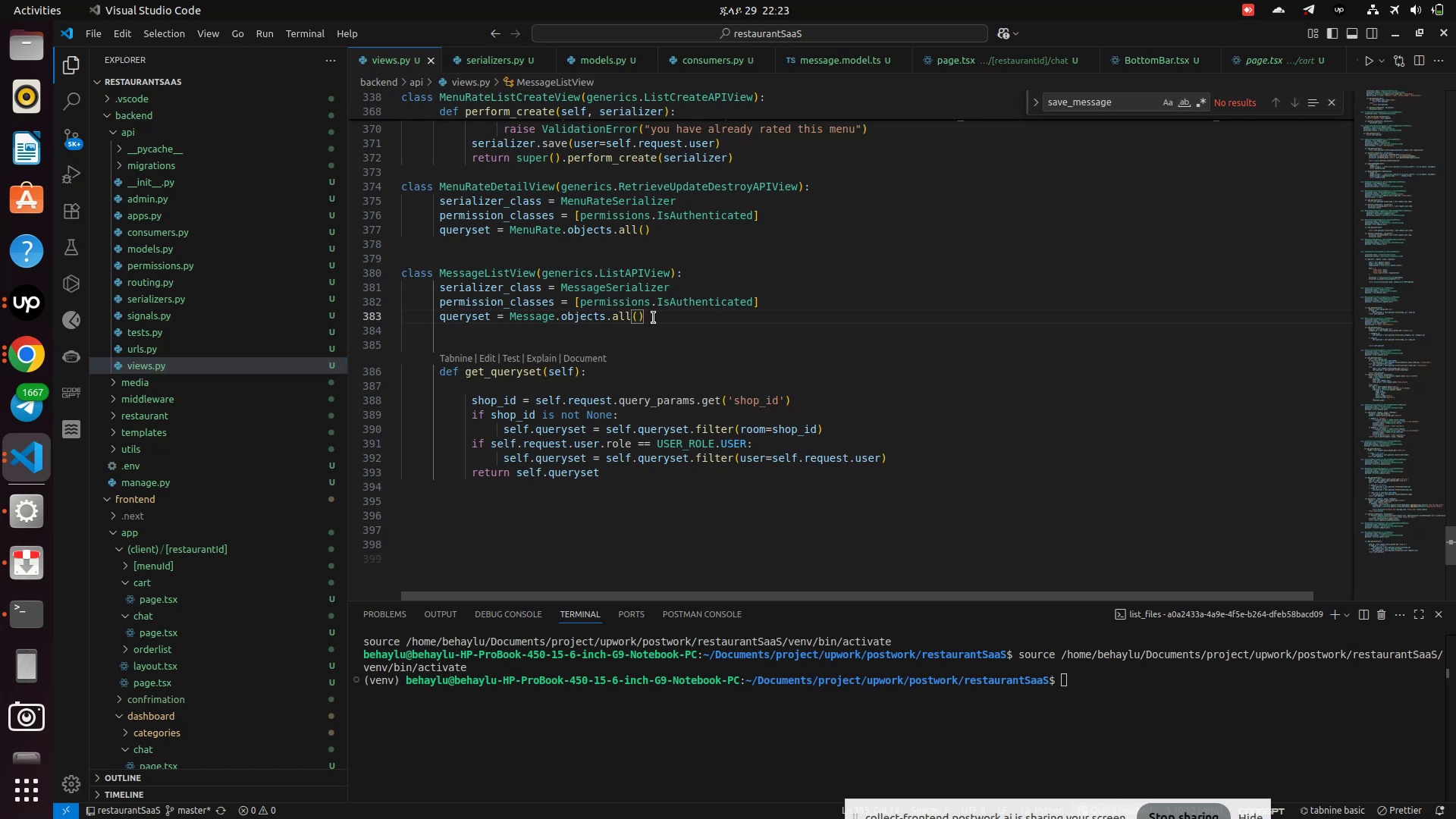 
type(.sort)
 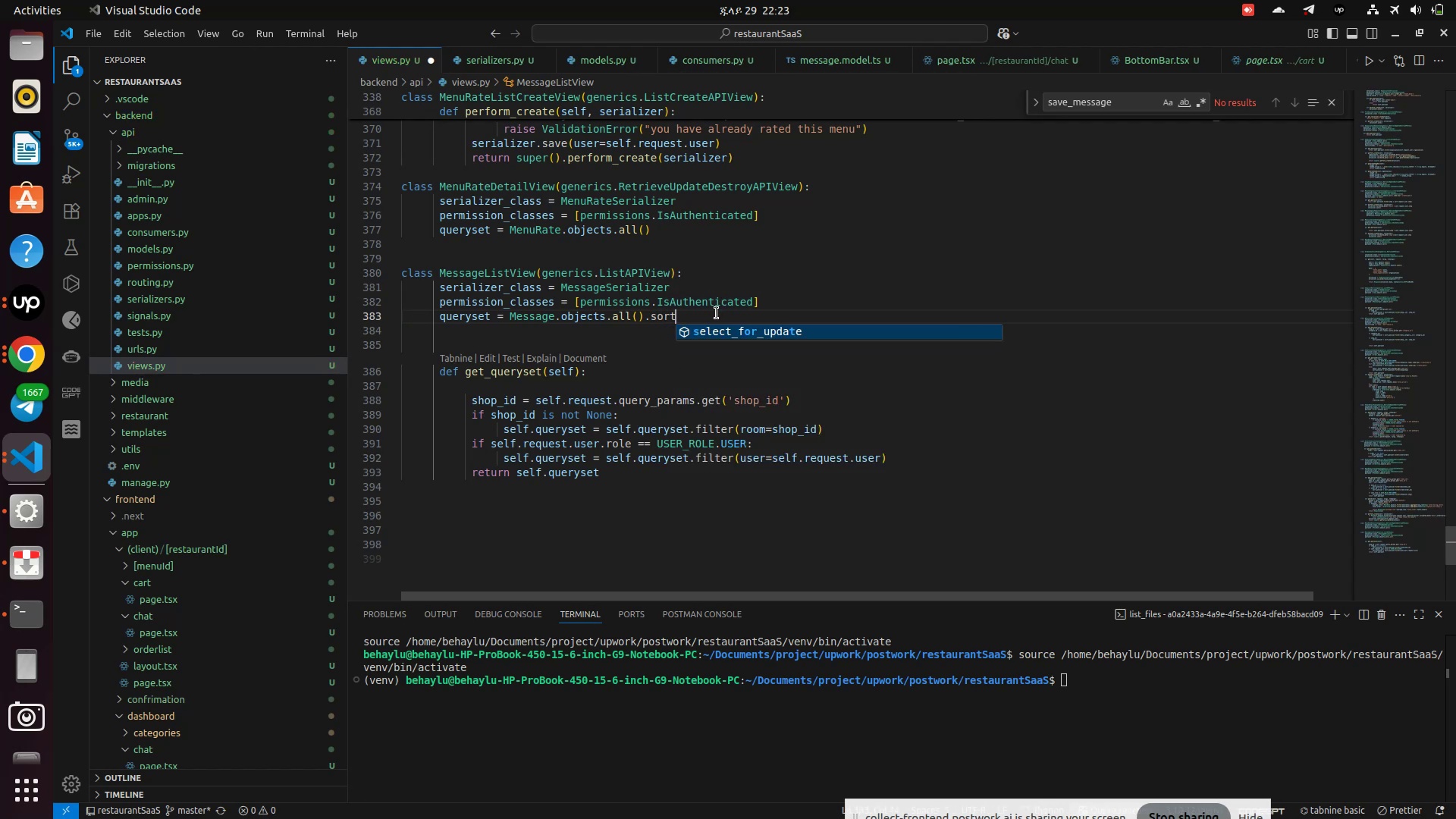 
wait(5.52)
 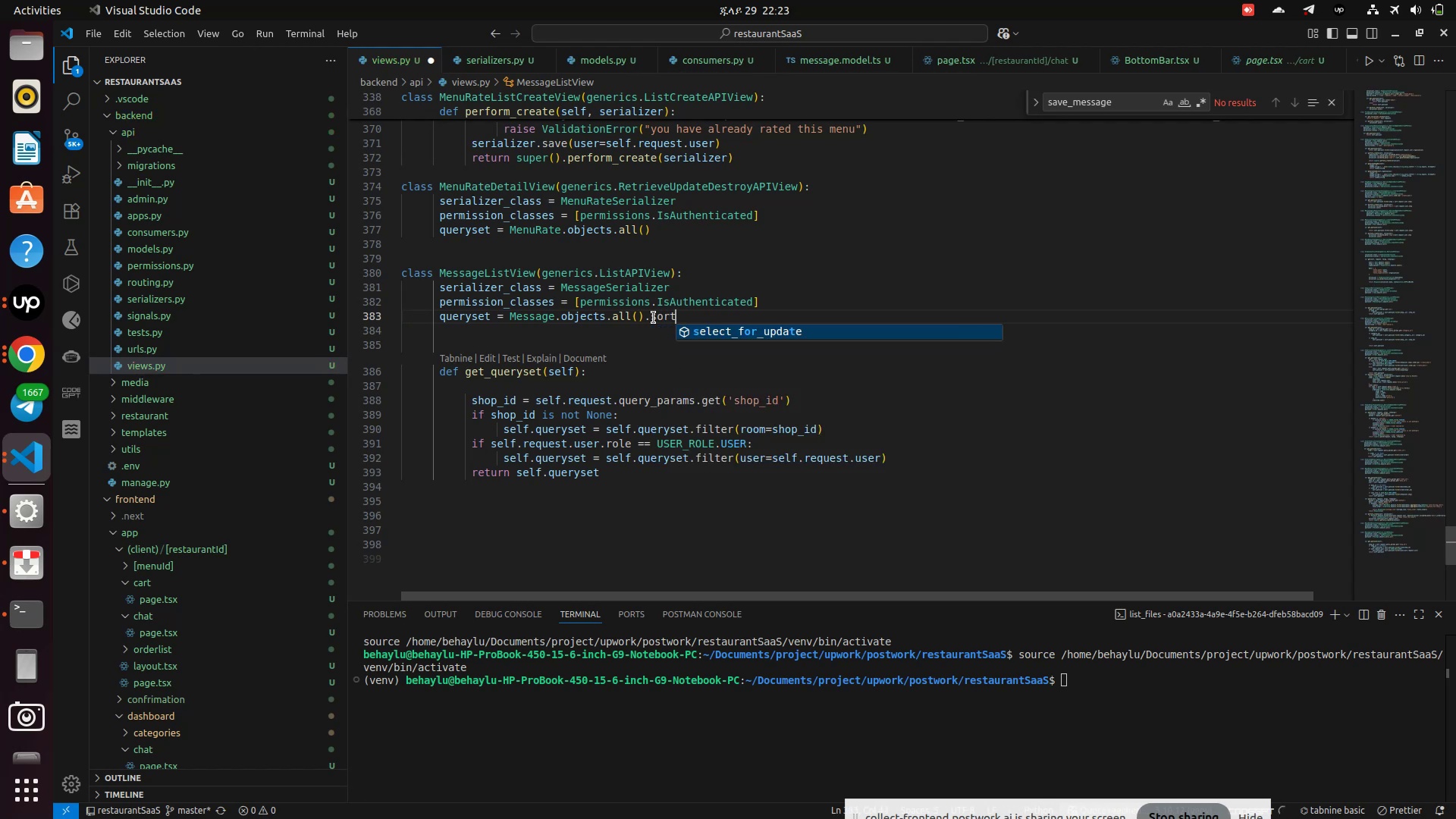 
type(_by('.c)
 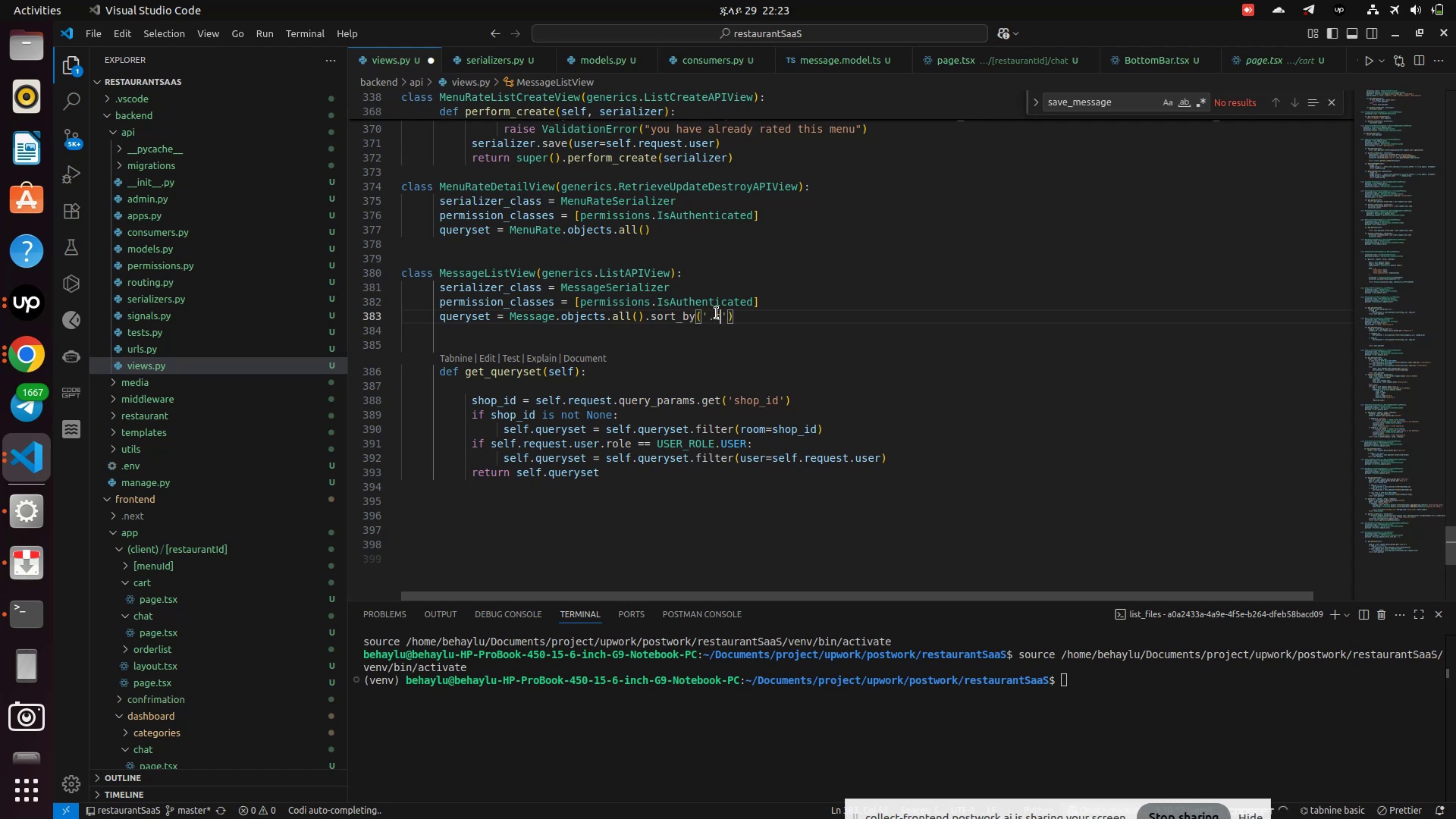 
key(Backspace)
key(Backspace)
type(-created)
key(Backspace)
type(_date)
 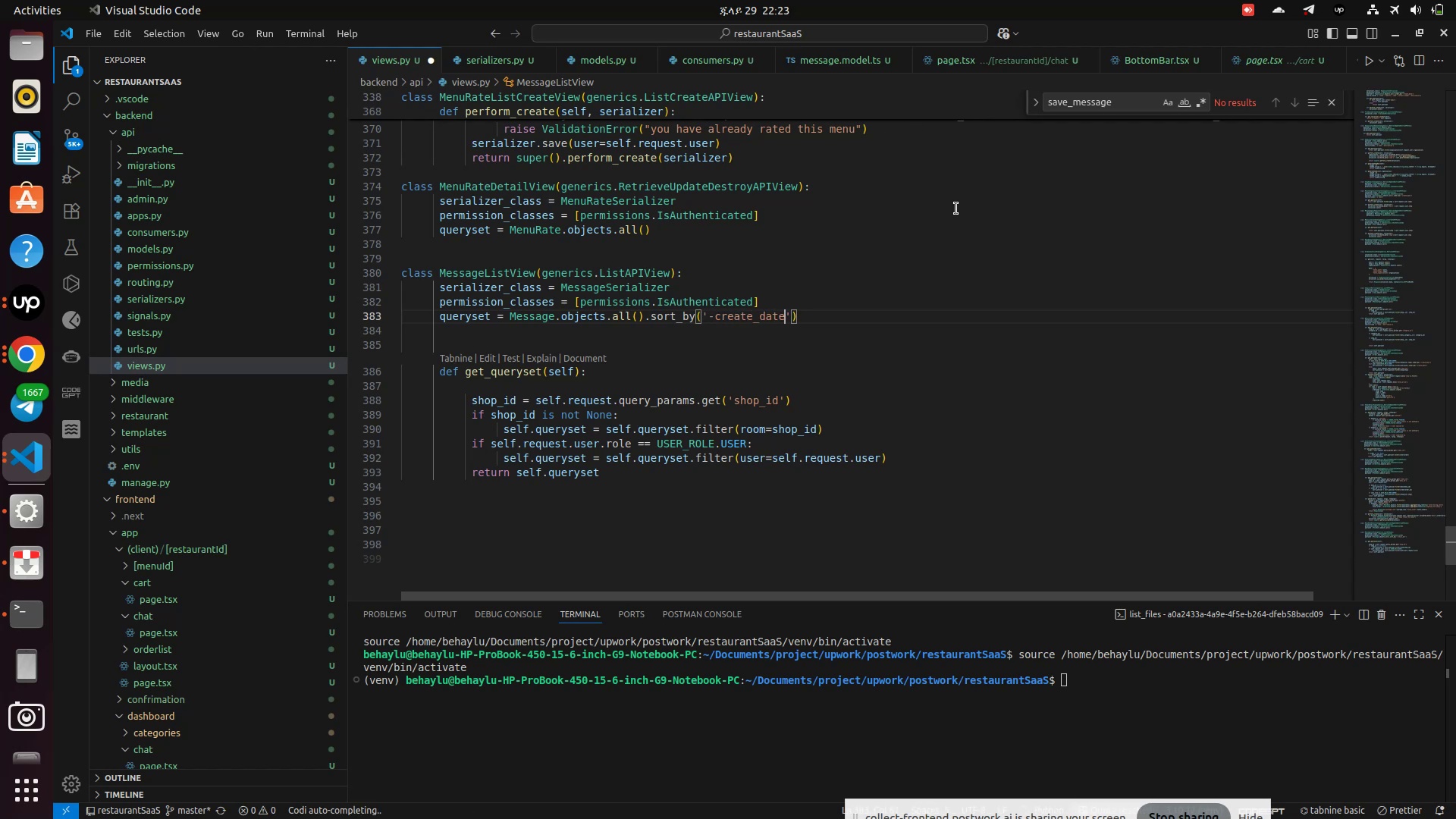 
scroll: coordinate [925, 356], scroll_direction: up, amount: 25.0
 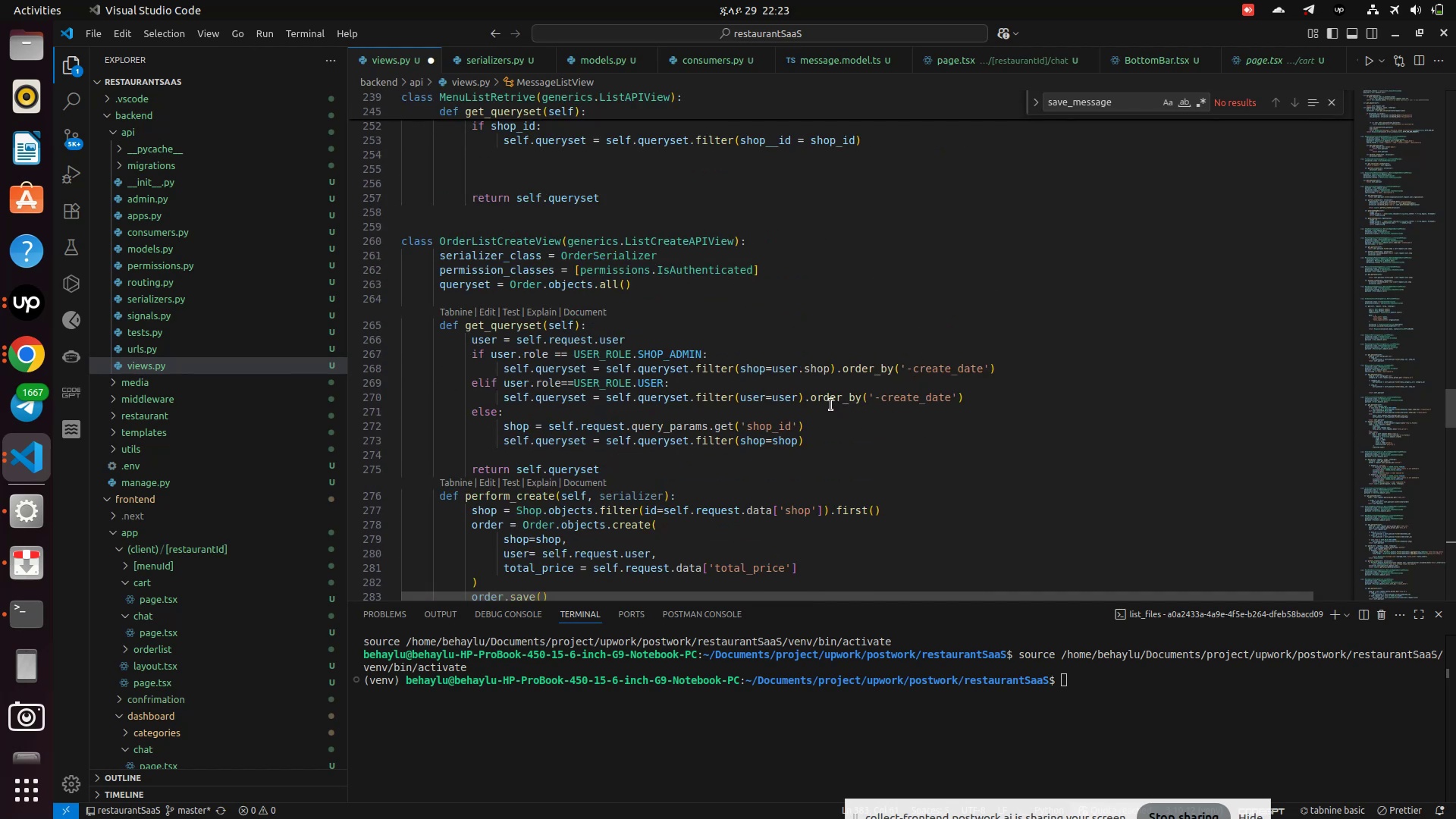 
double_click([829, 403])
 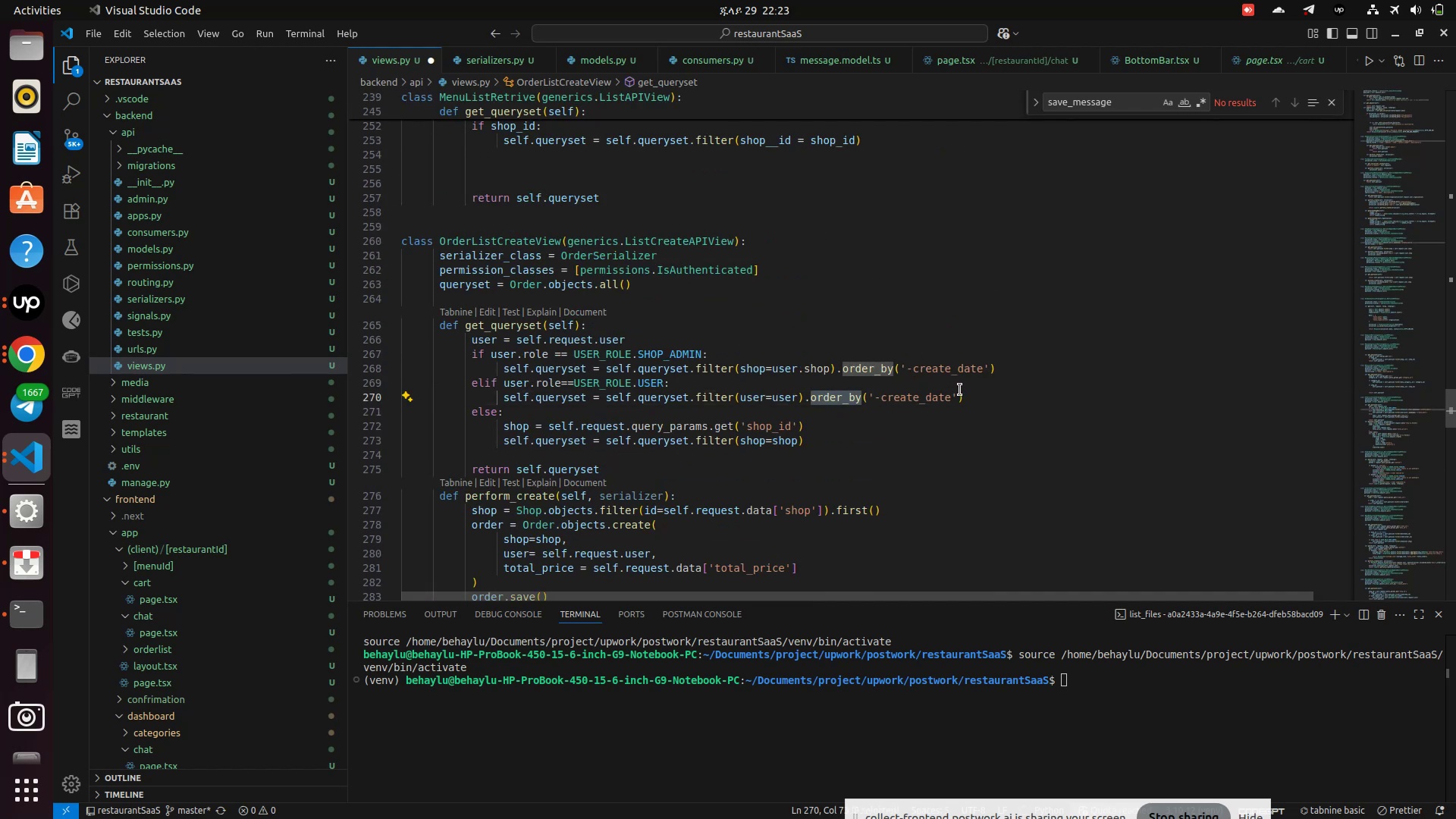 
left_click_drag(start_coordinate=[977, 393], to_coordinate=[802, 394])
 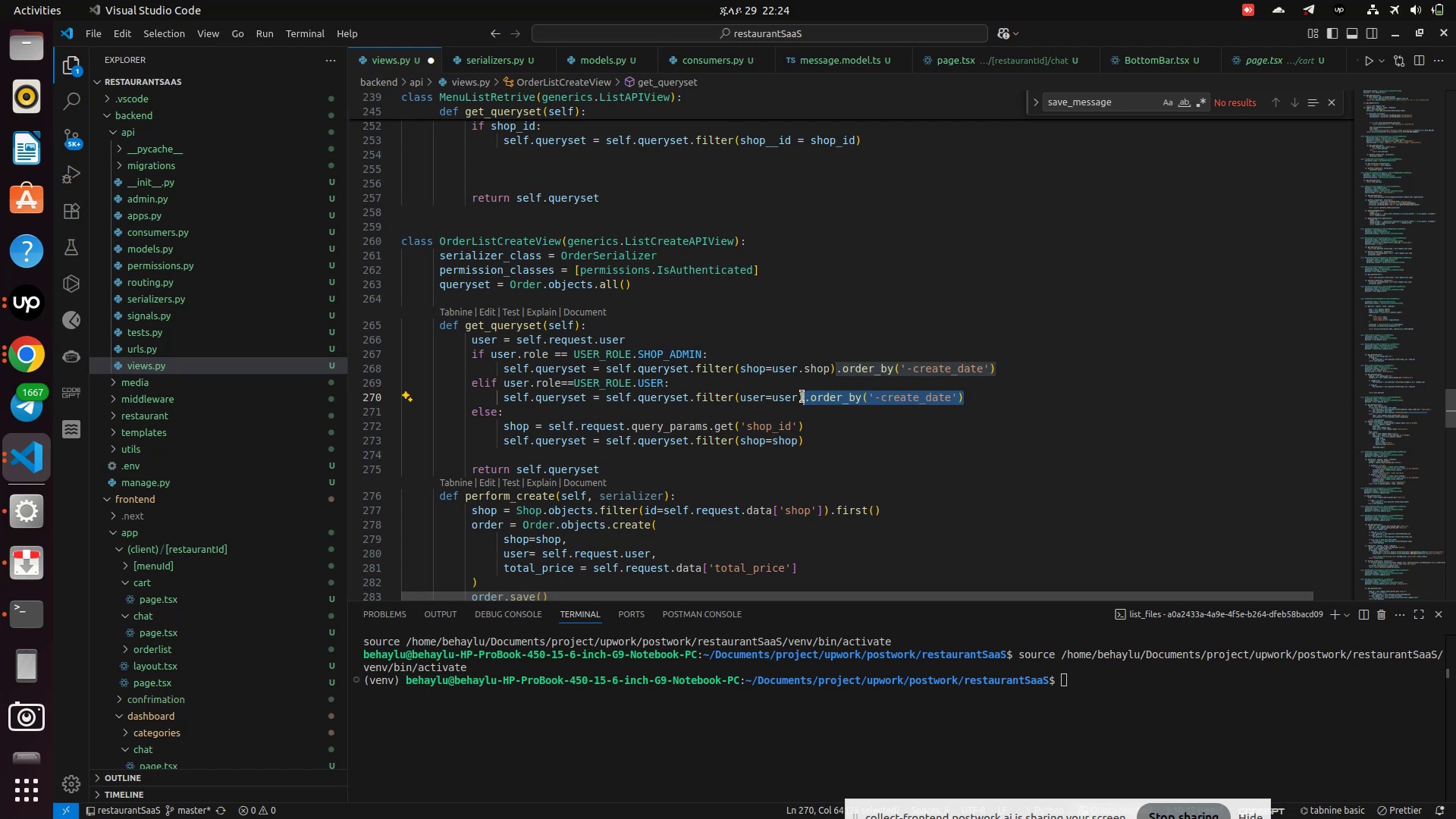 
key(Control+C)
 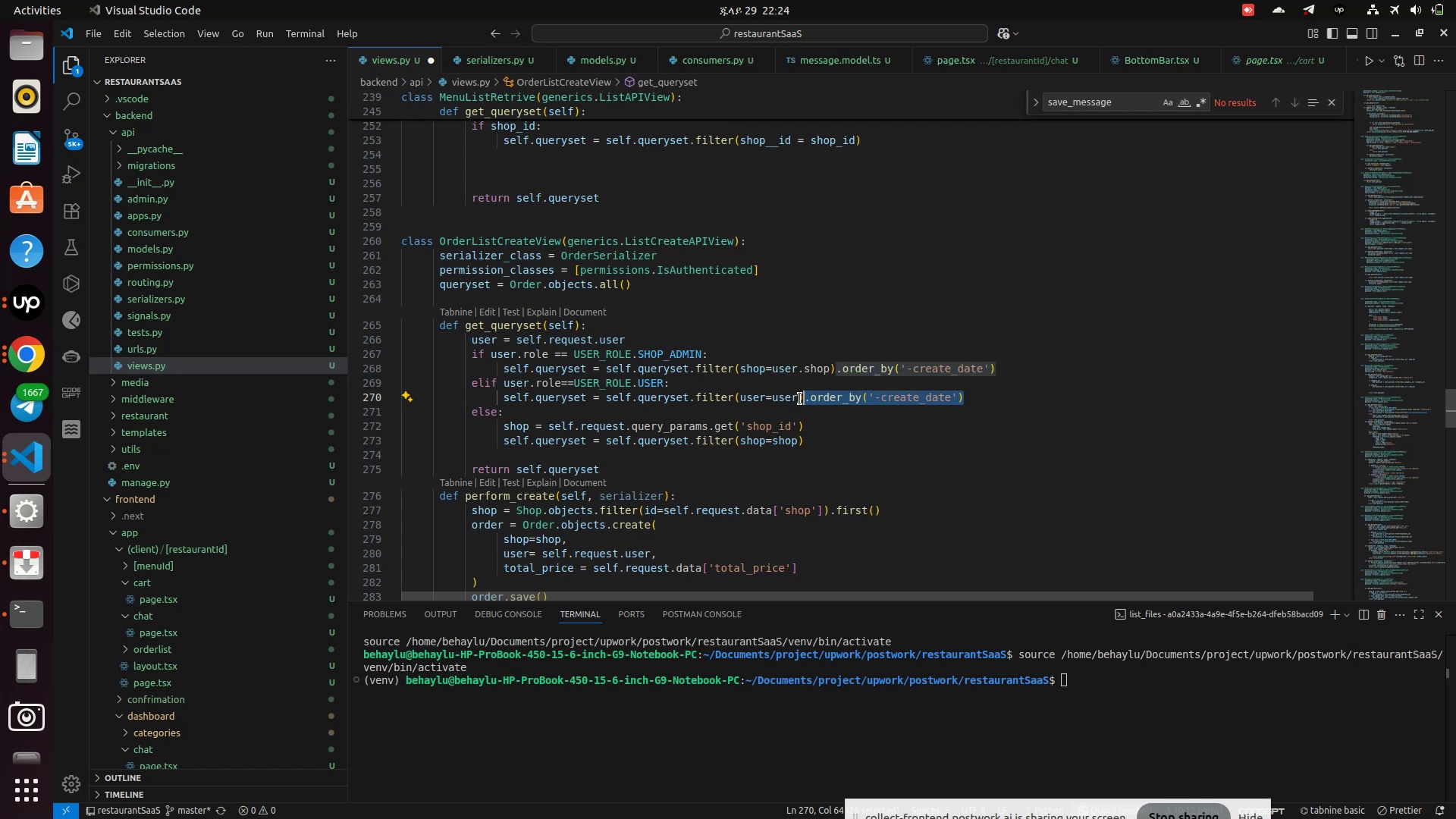 
scroll: coordinate [800, 399], scroll_direction: down, amount: 39.0
 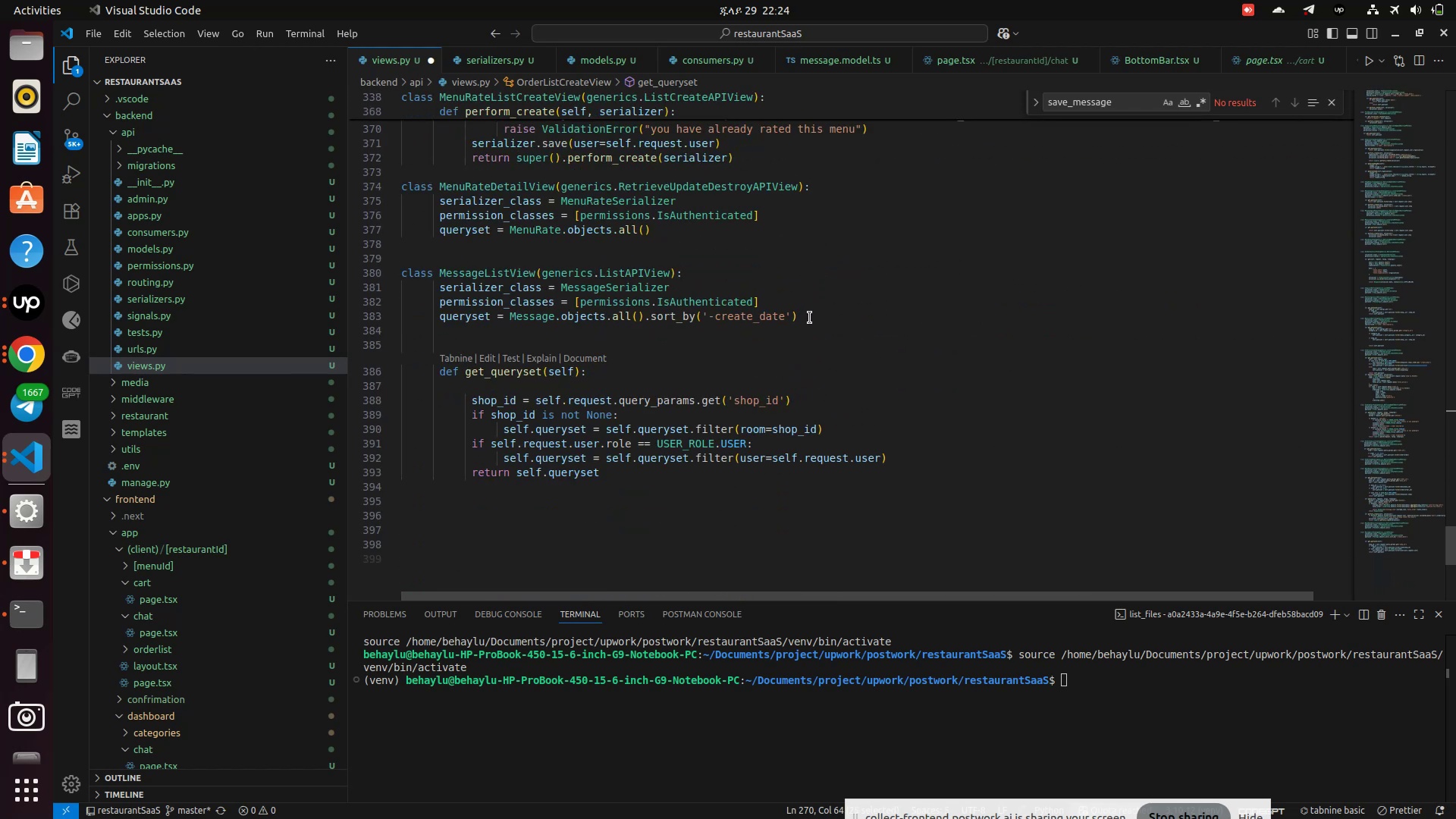 
left_click([811, 315])
 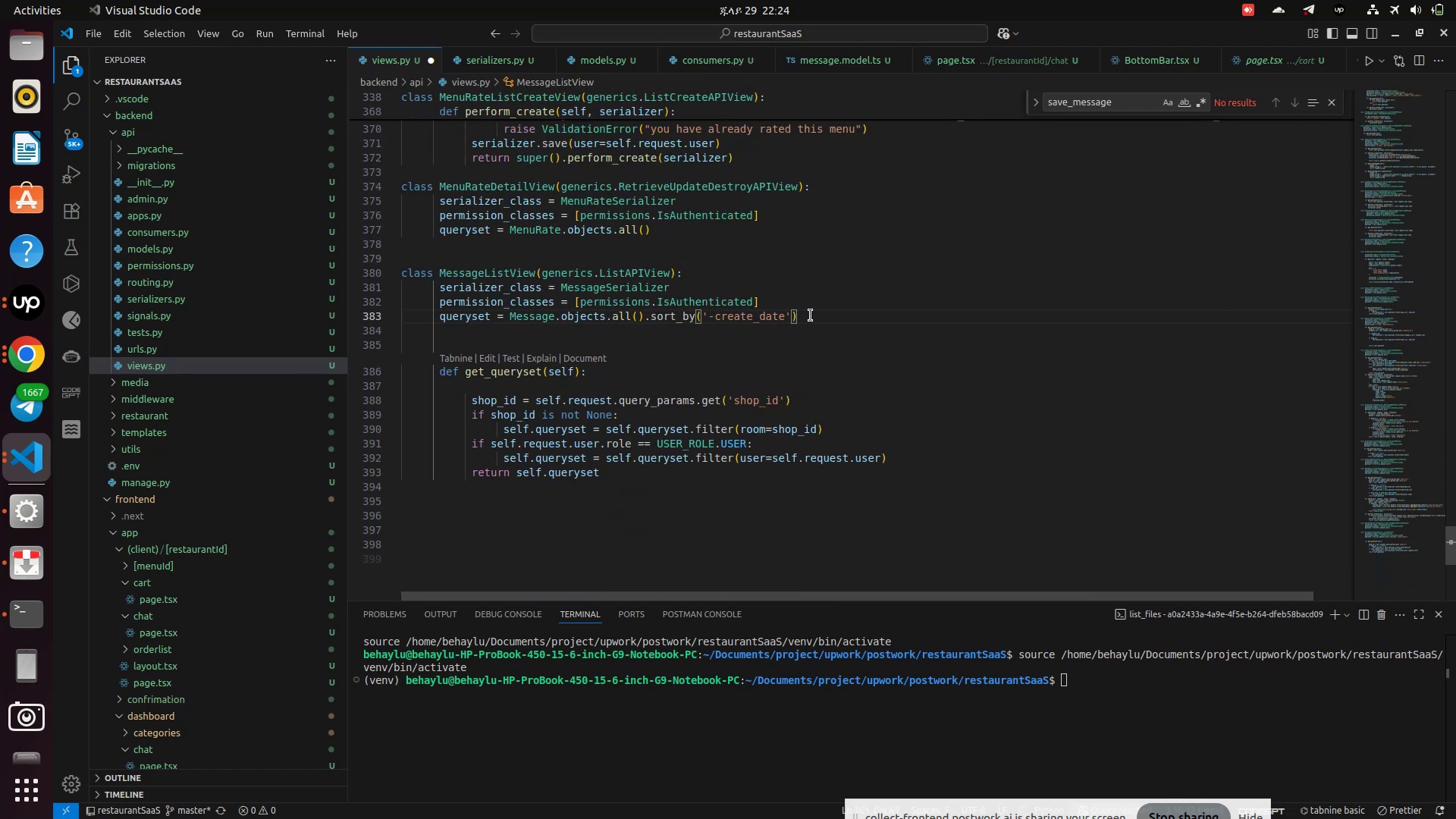 
hold_key(key=Backspace, duration=1.0)
 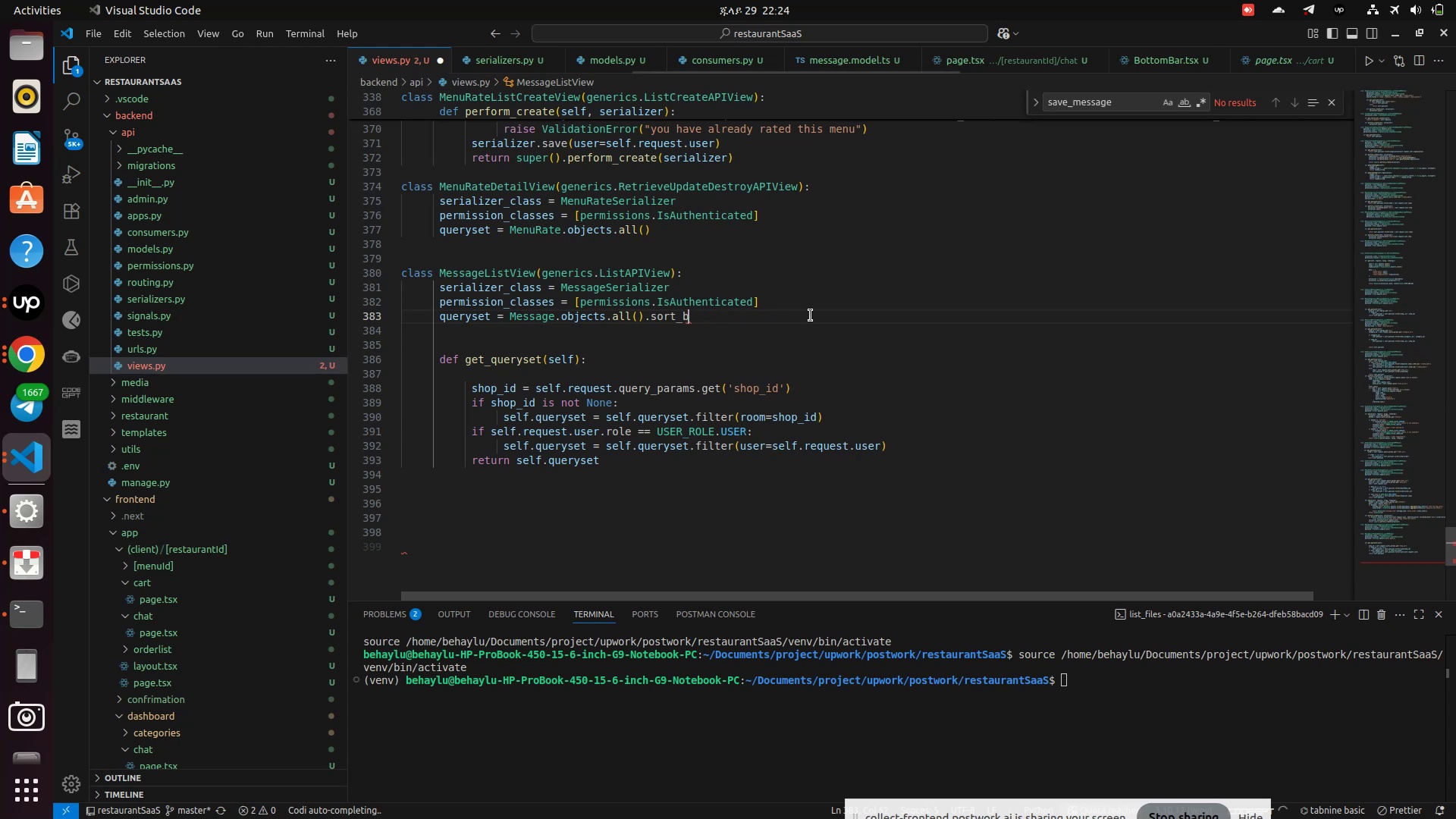 
key(Backspace)
 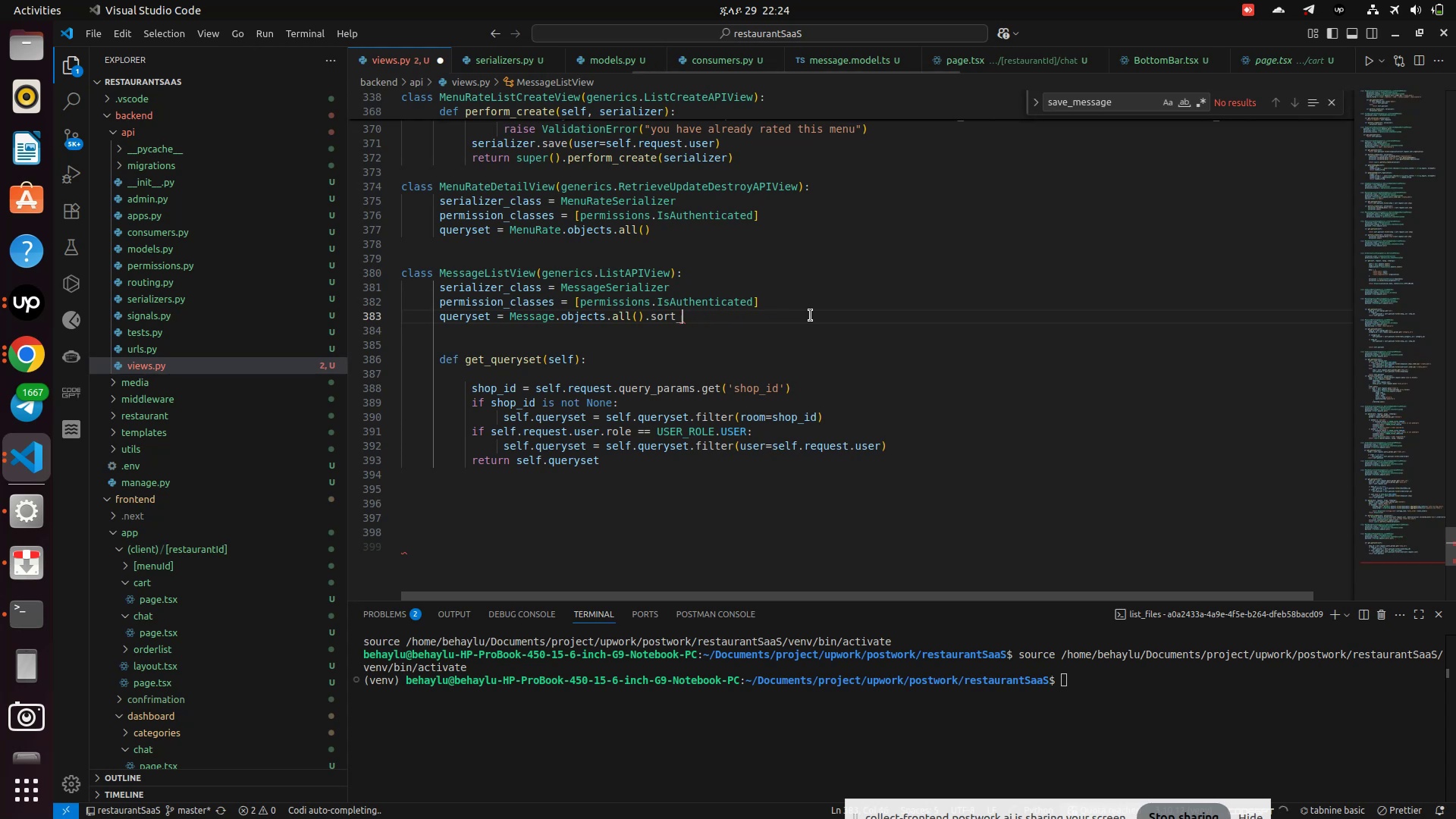 
key(Backspace)
 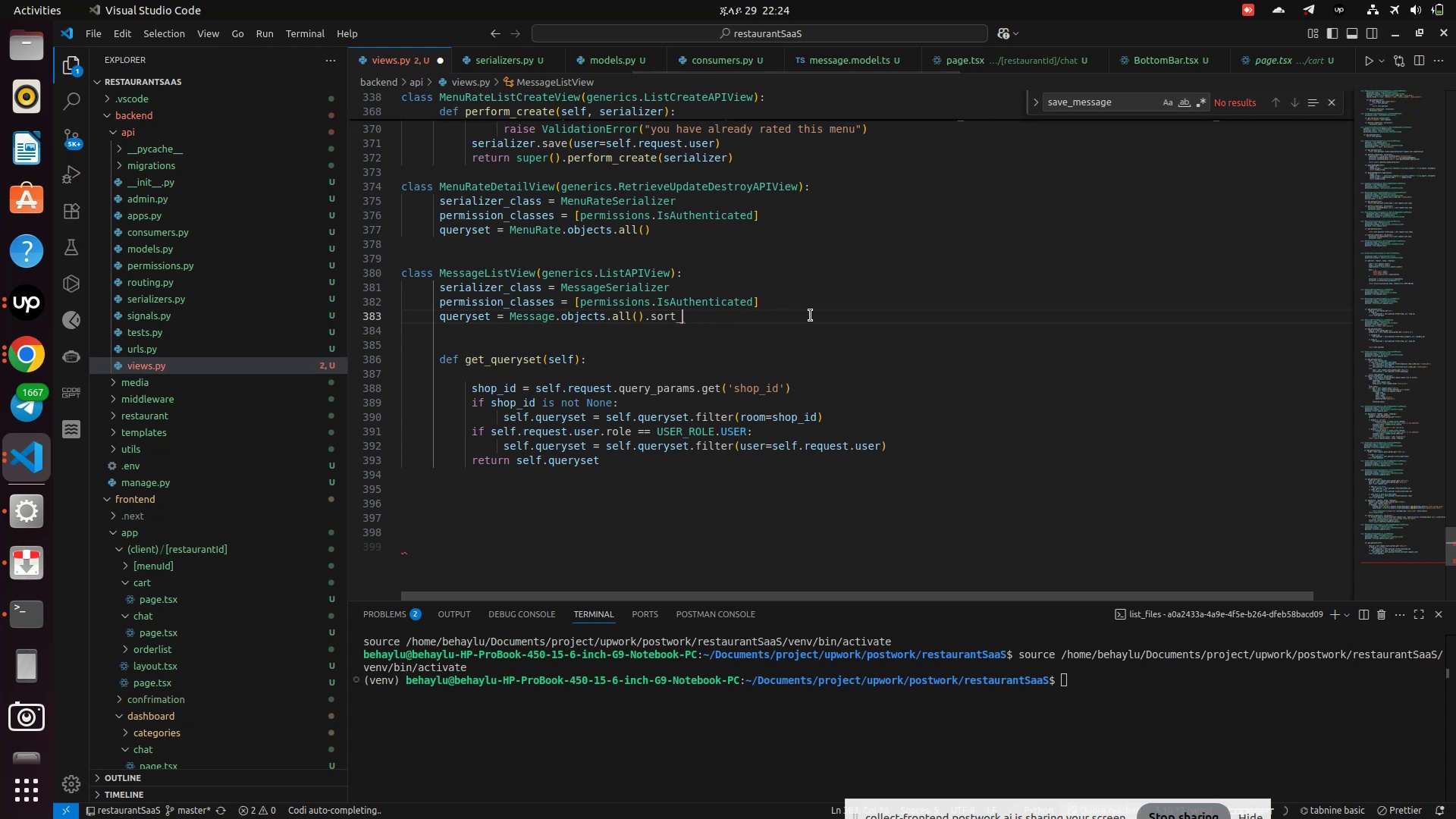 
key(Backspace)
 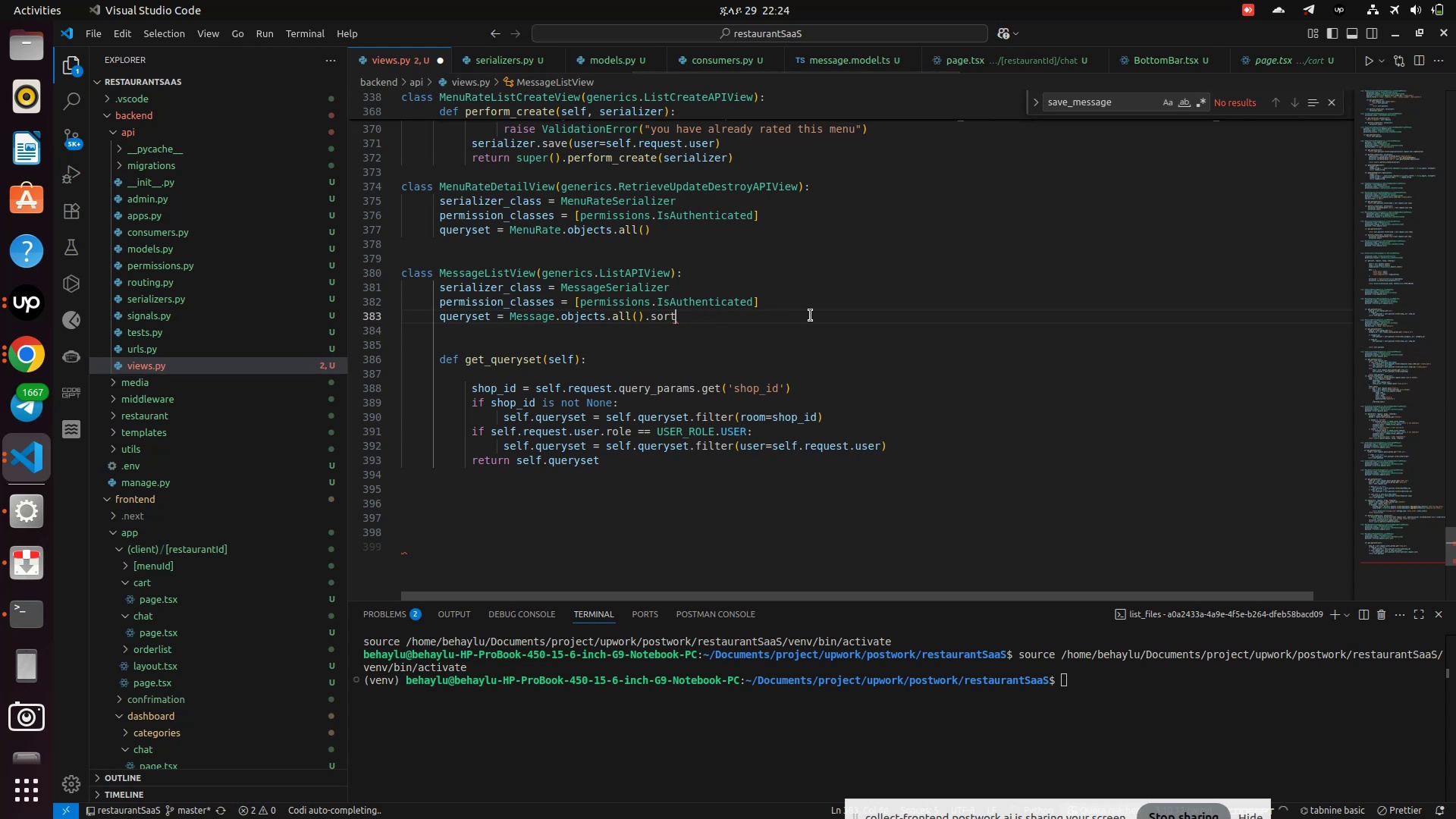 
key(Backspace)
 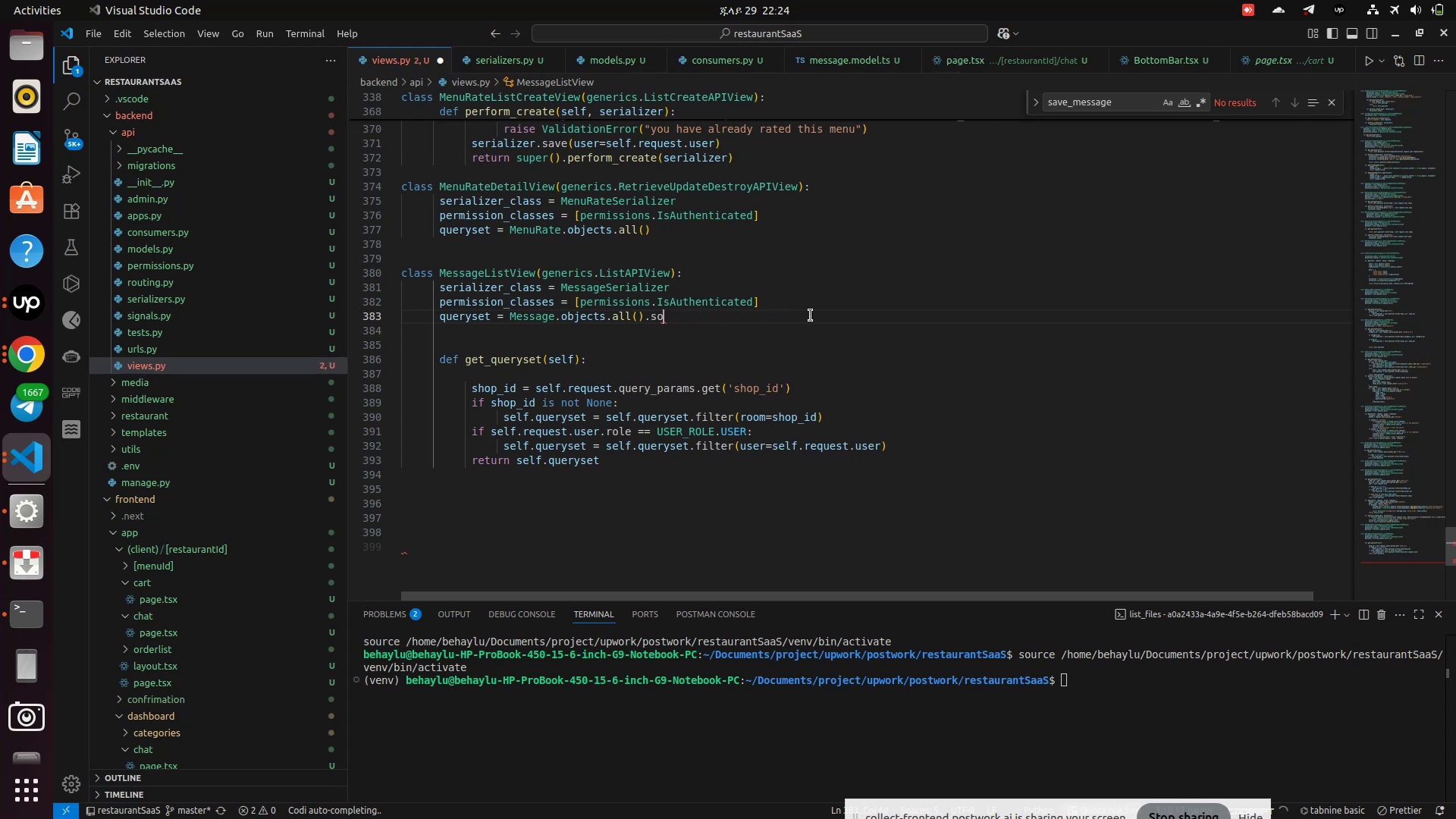 
key(Backspace)
 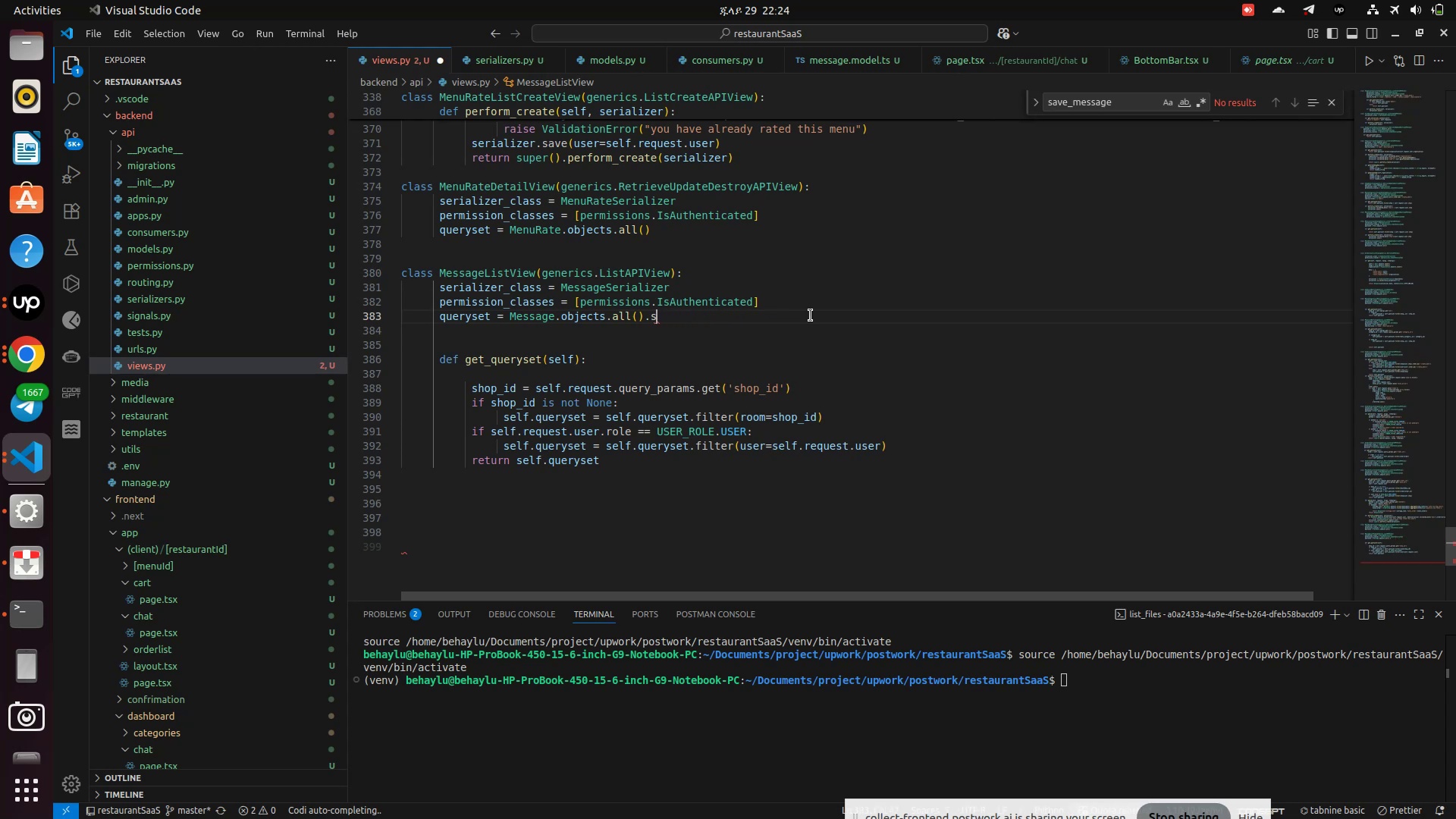 
key(Backspace)
 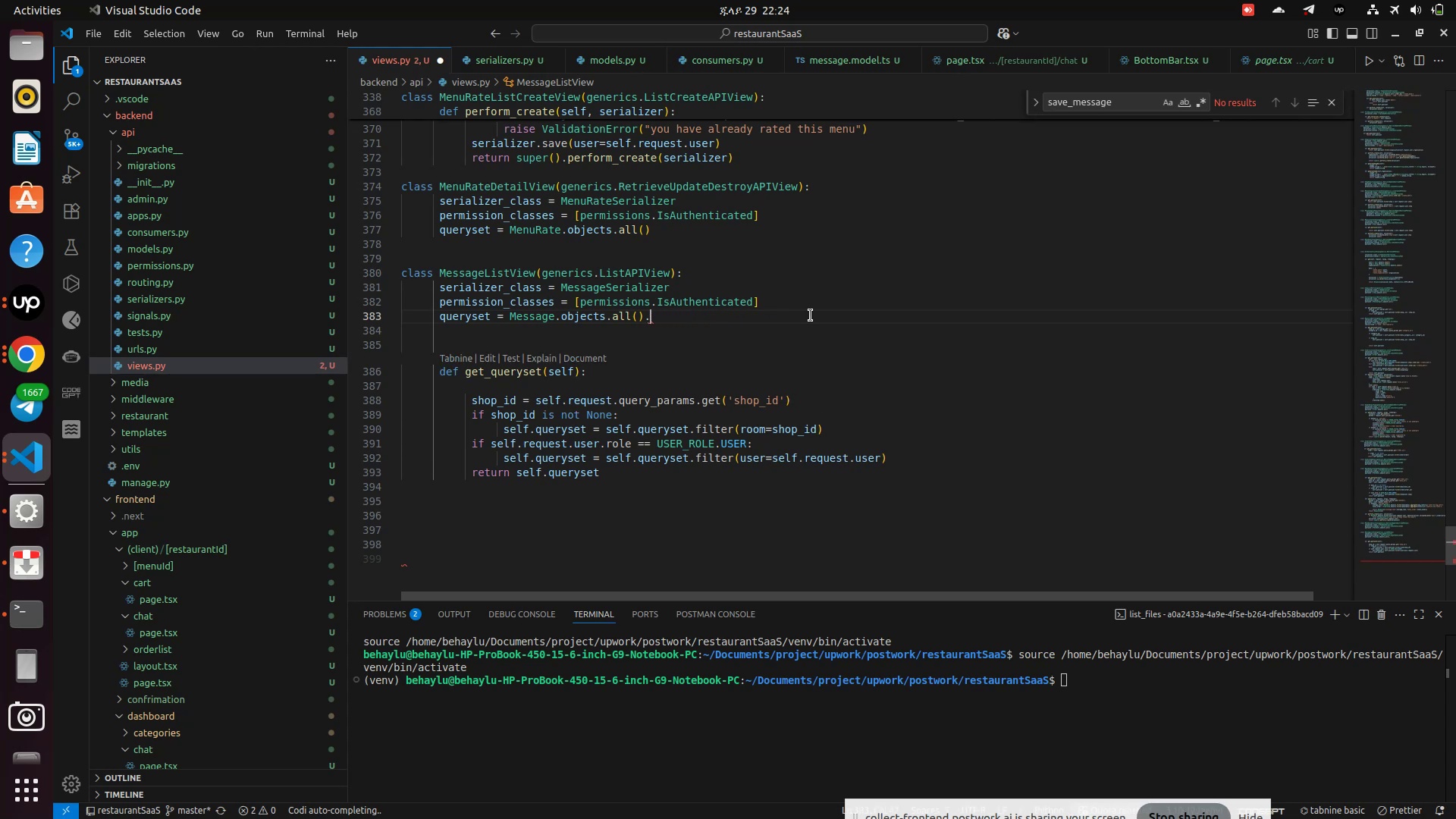 
hold_key(key=ControlLeft, duration=0.69)
 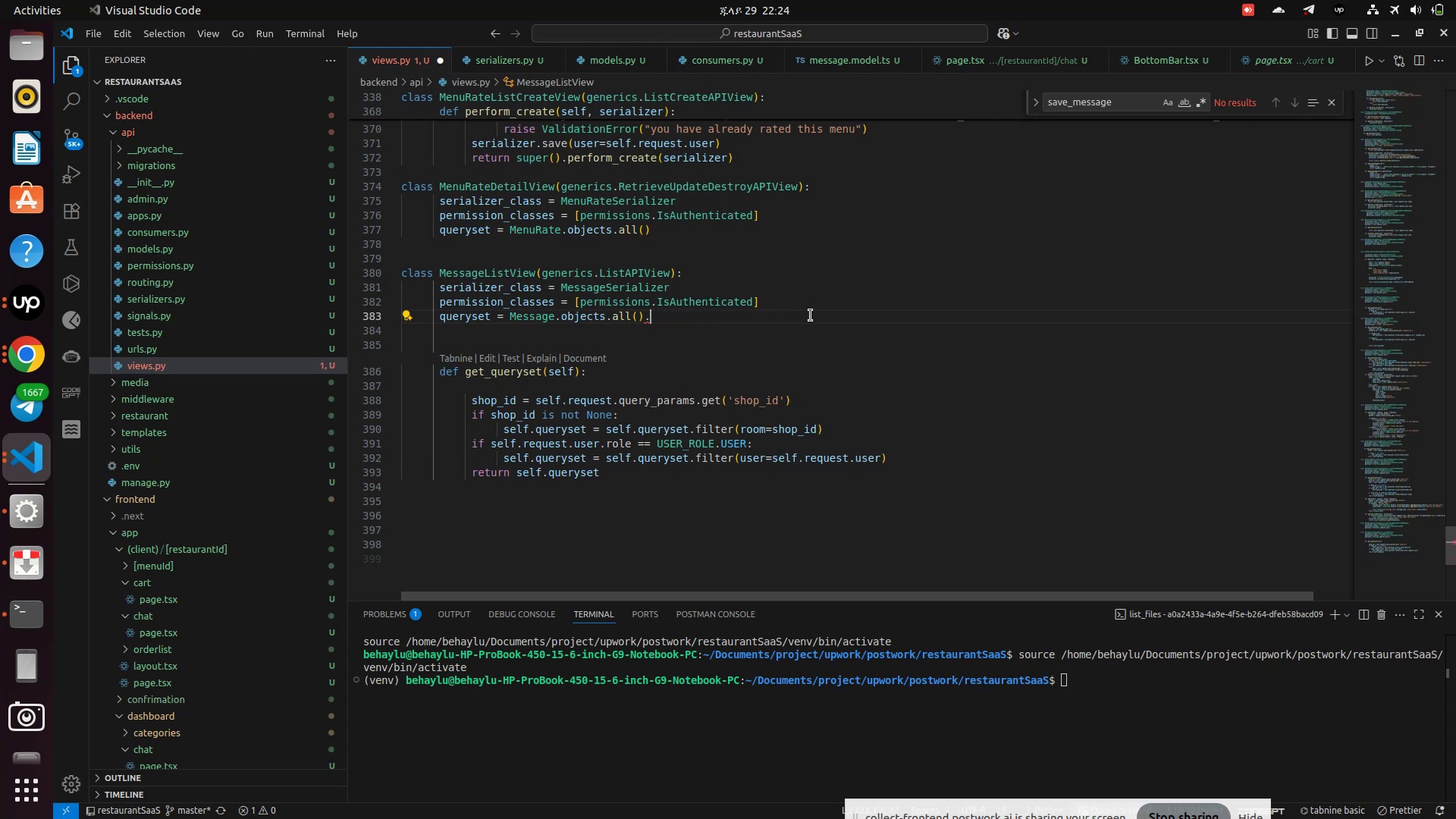 
key(Backspace)
 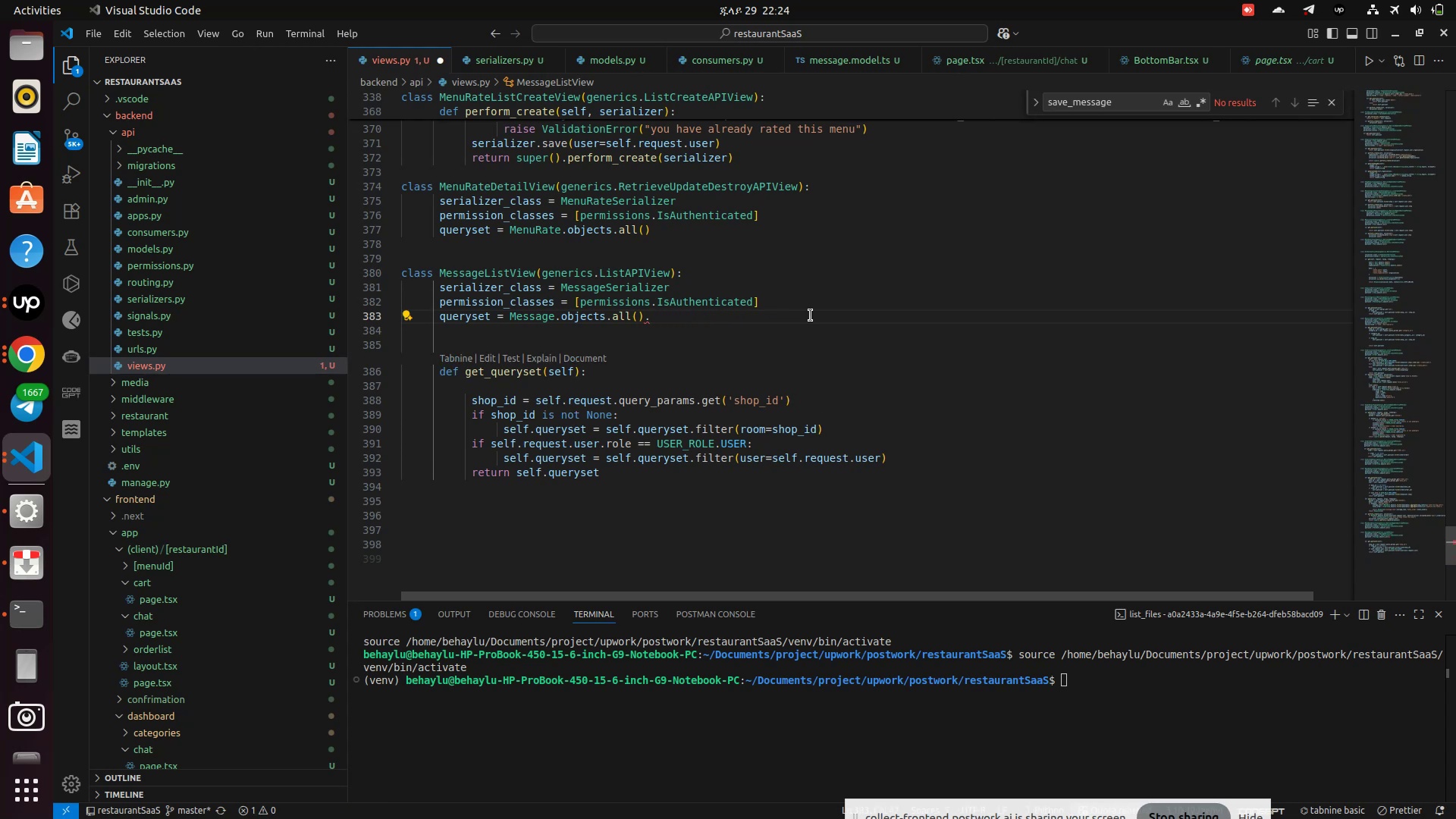 
key(Control+V)
 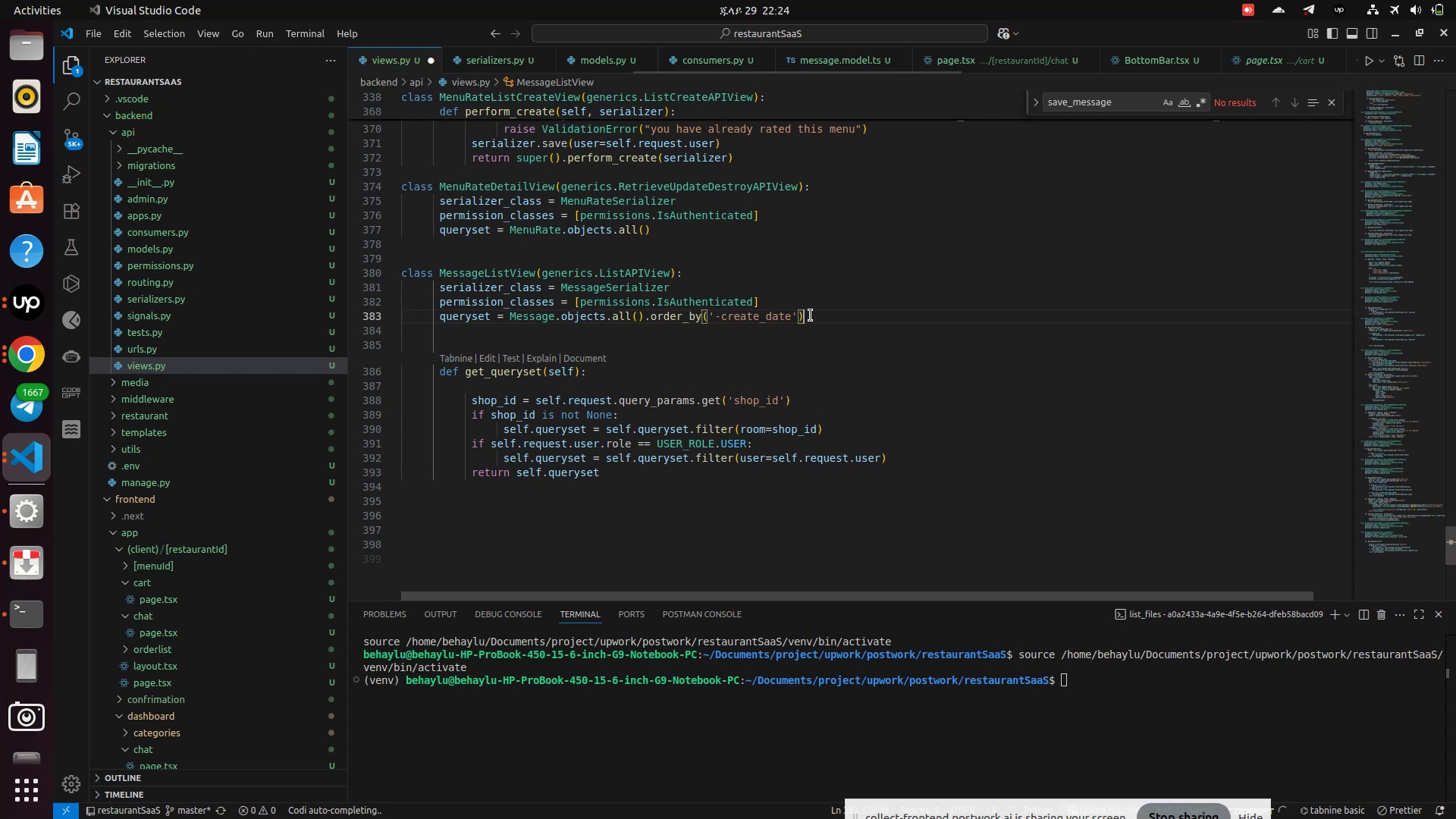 
hold_key(key=S, duration=0.37)
 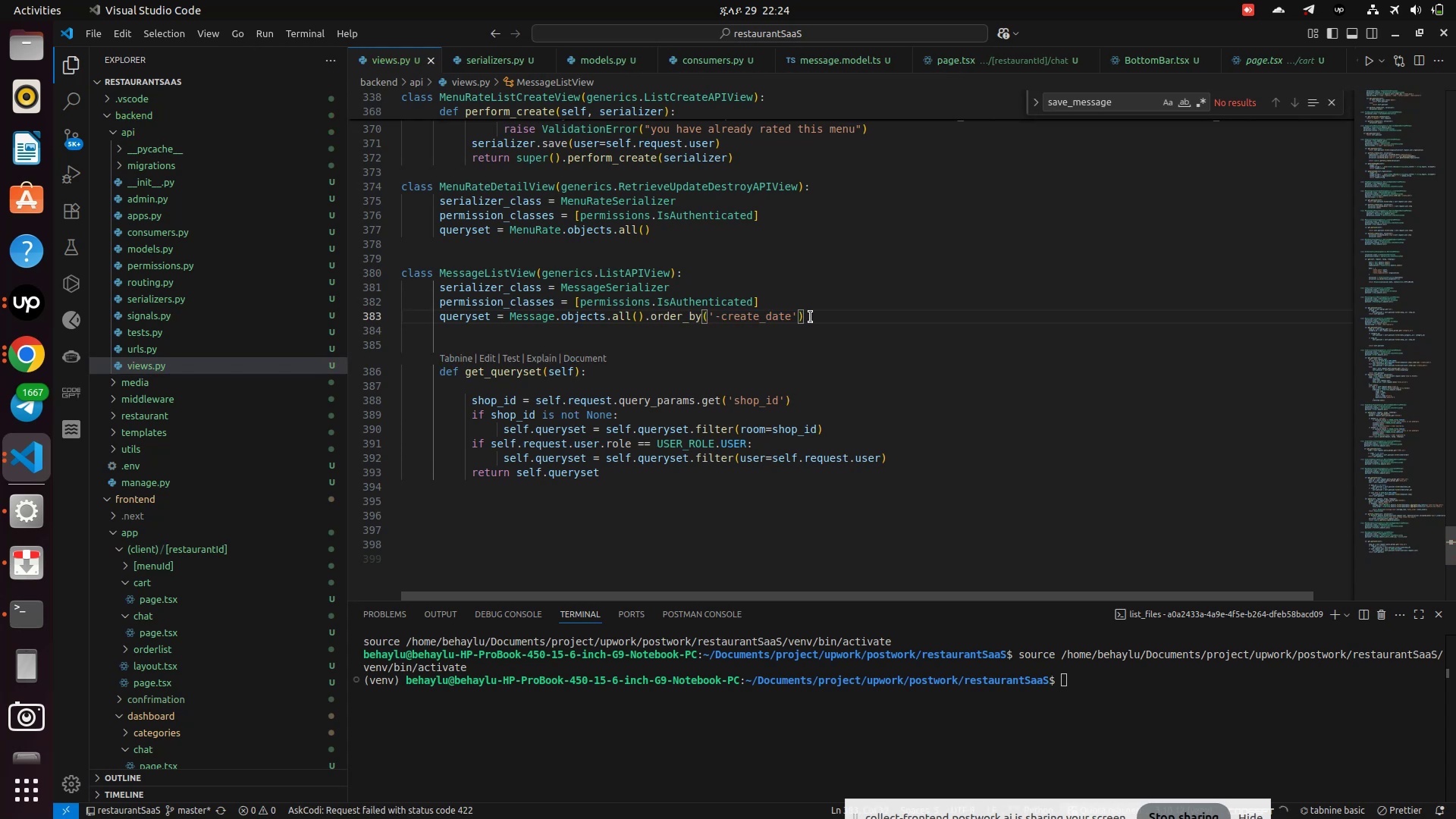 
key(Control+S)
 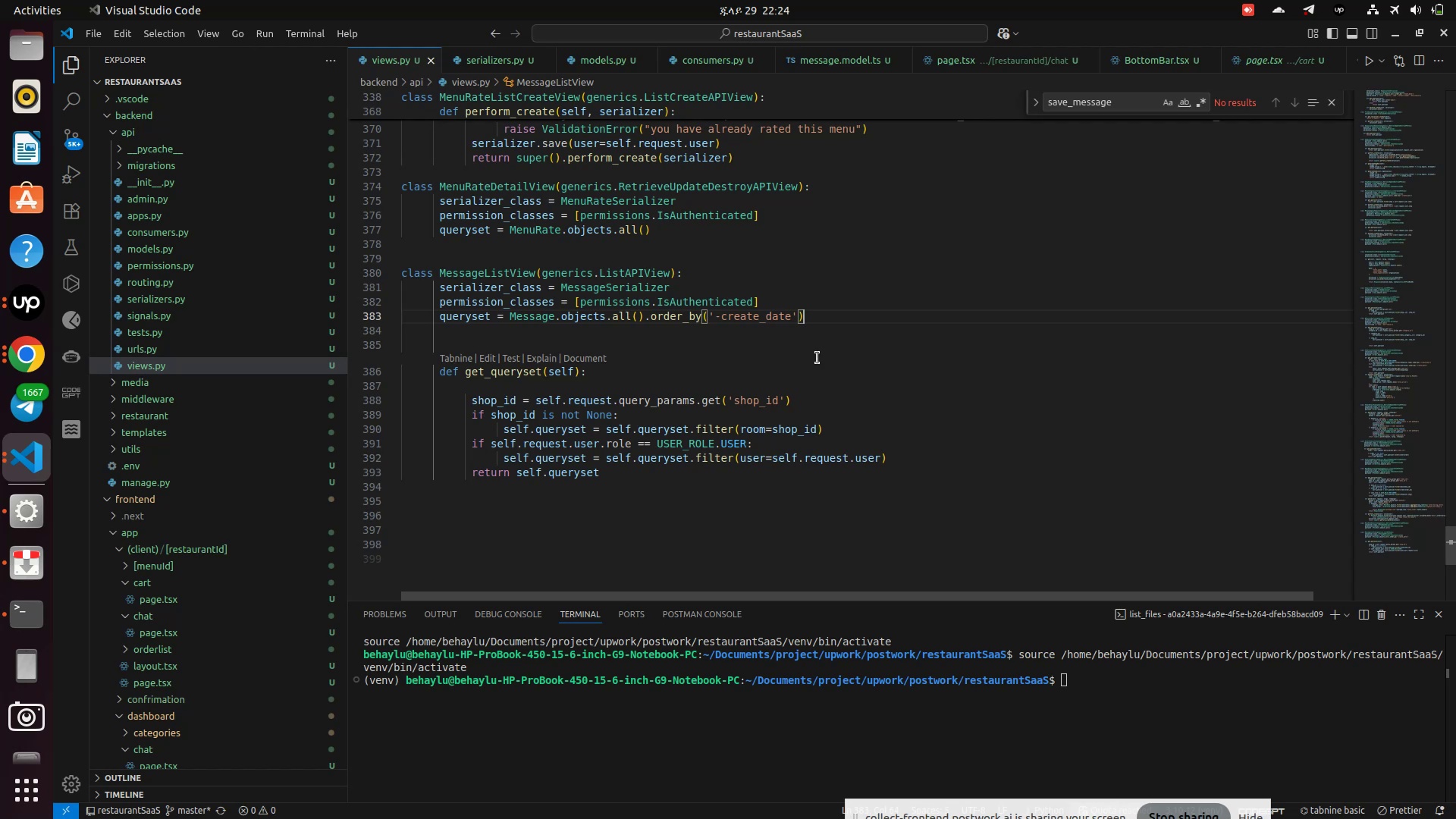 
wait(6.23)
 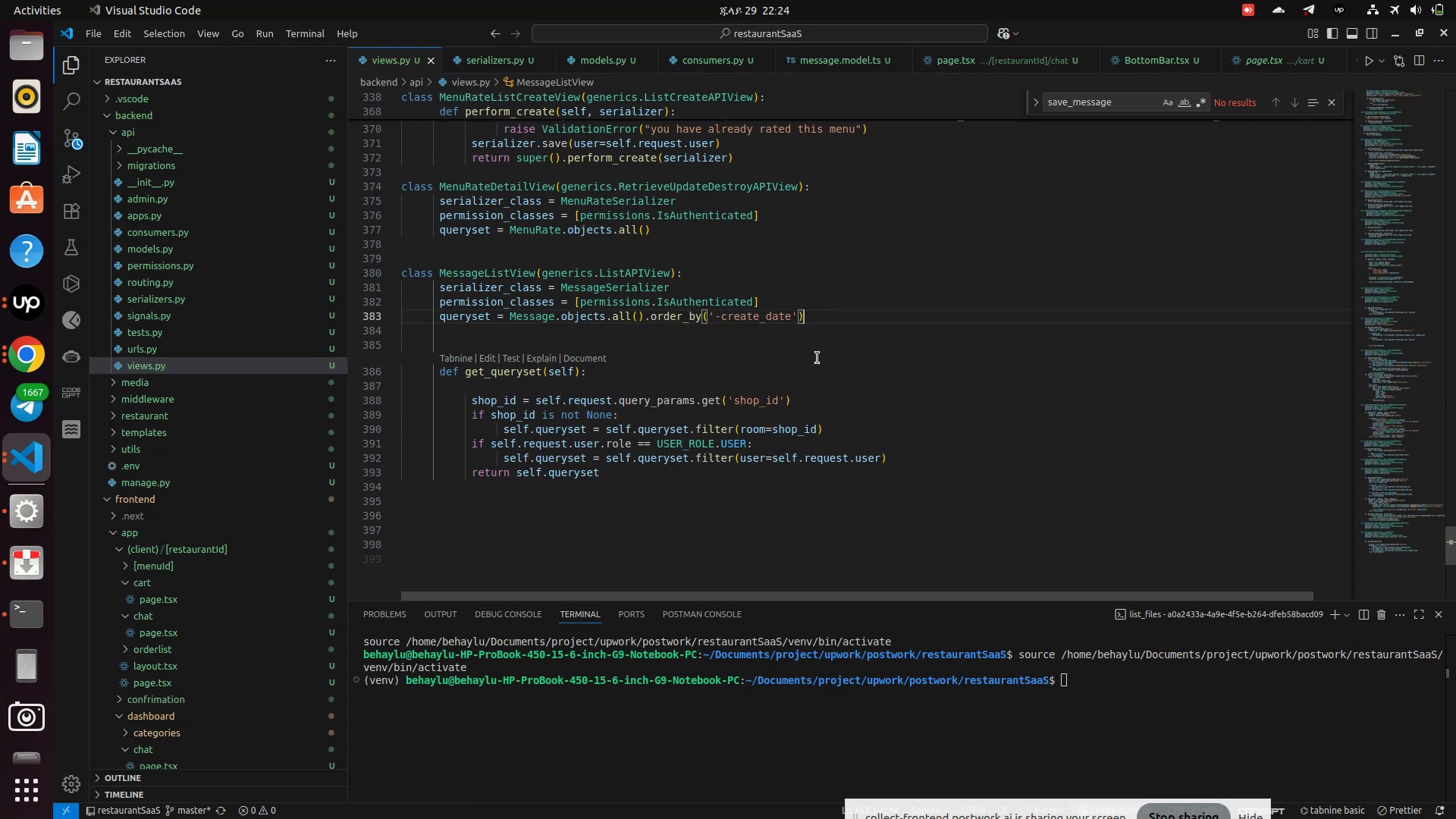 
scroll: coordinate [817, 358], scroll_direction: none, amount: 0.0
 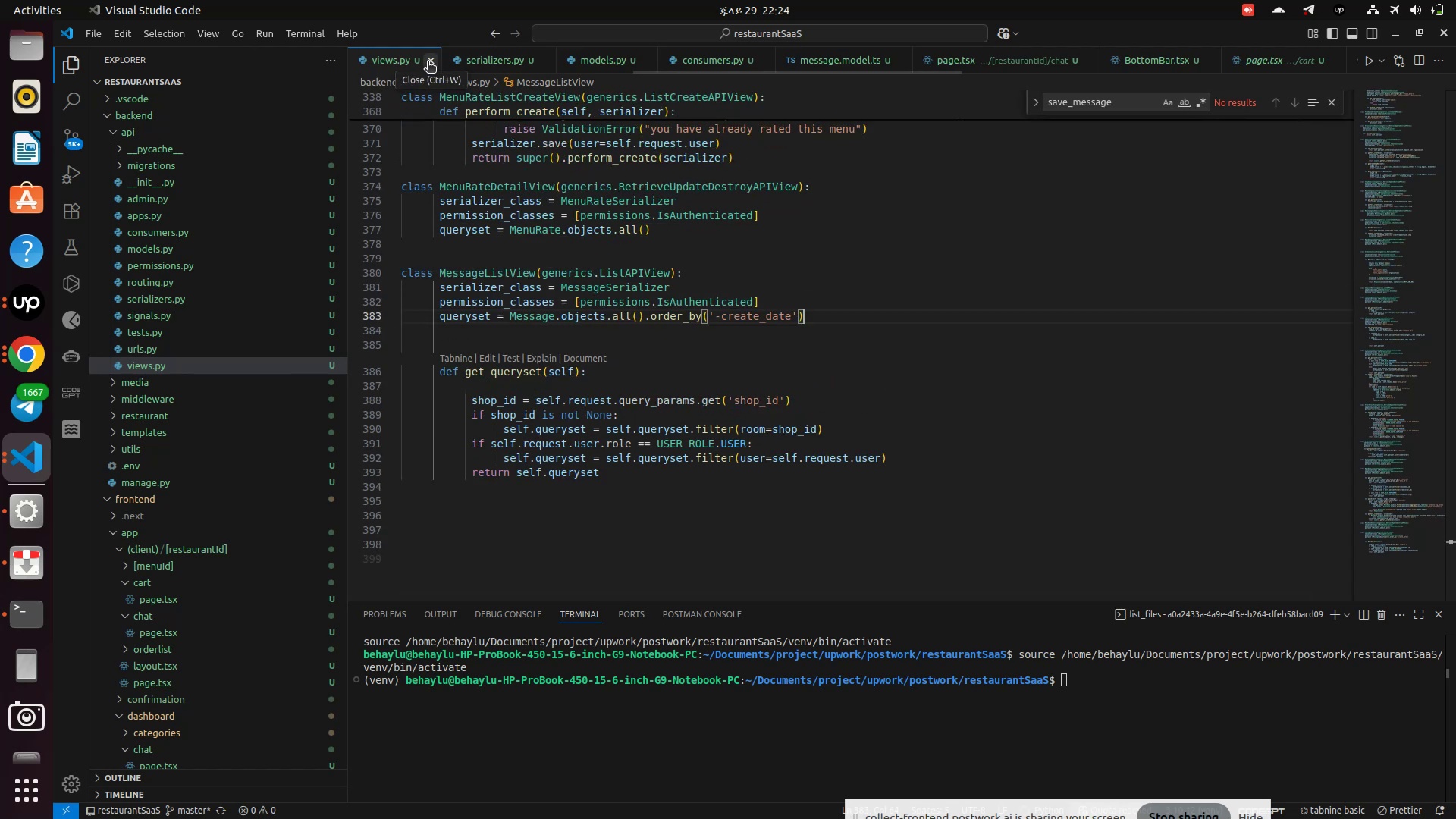 
wait(9.65)
 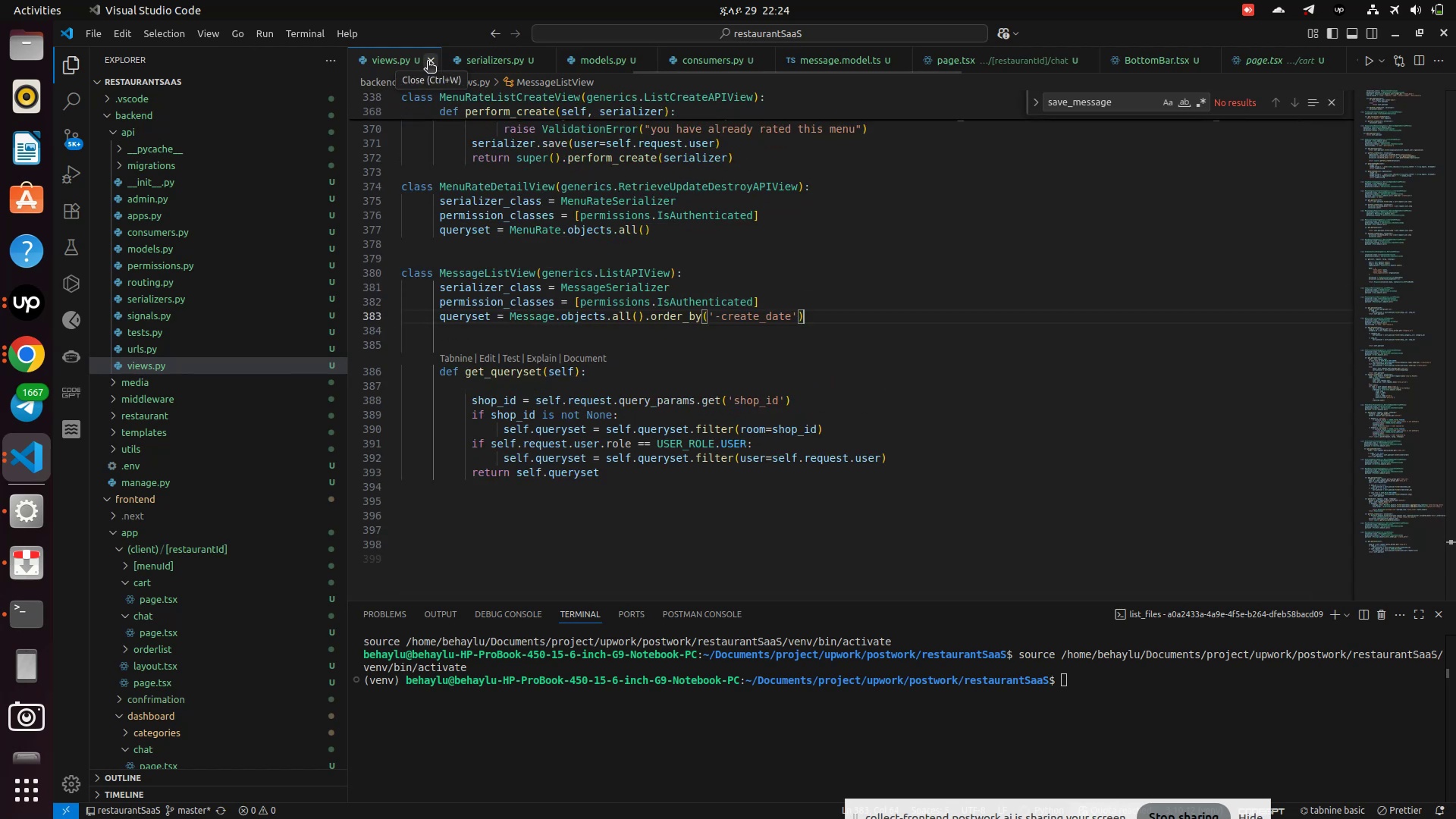 
left_click([428, 61])
 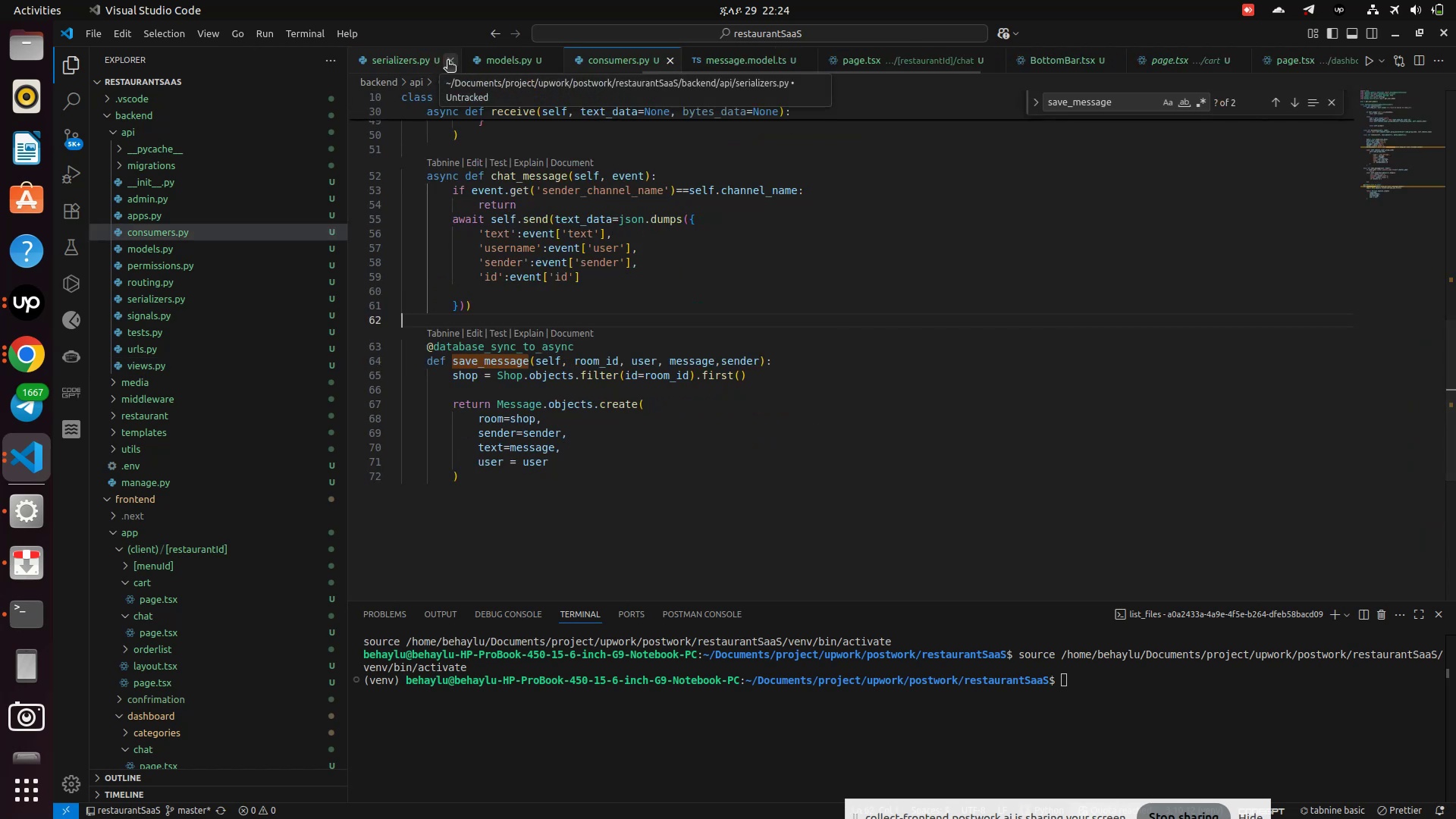 
left_click([456, 61])
 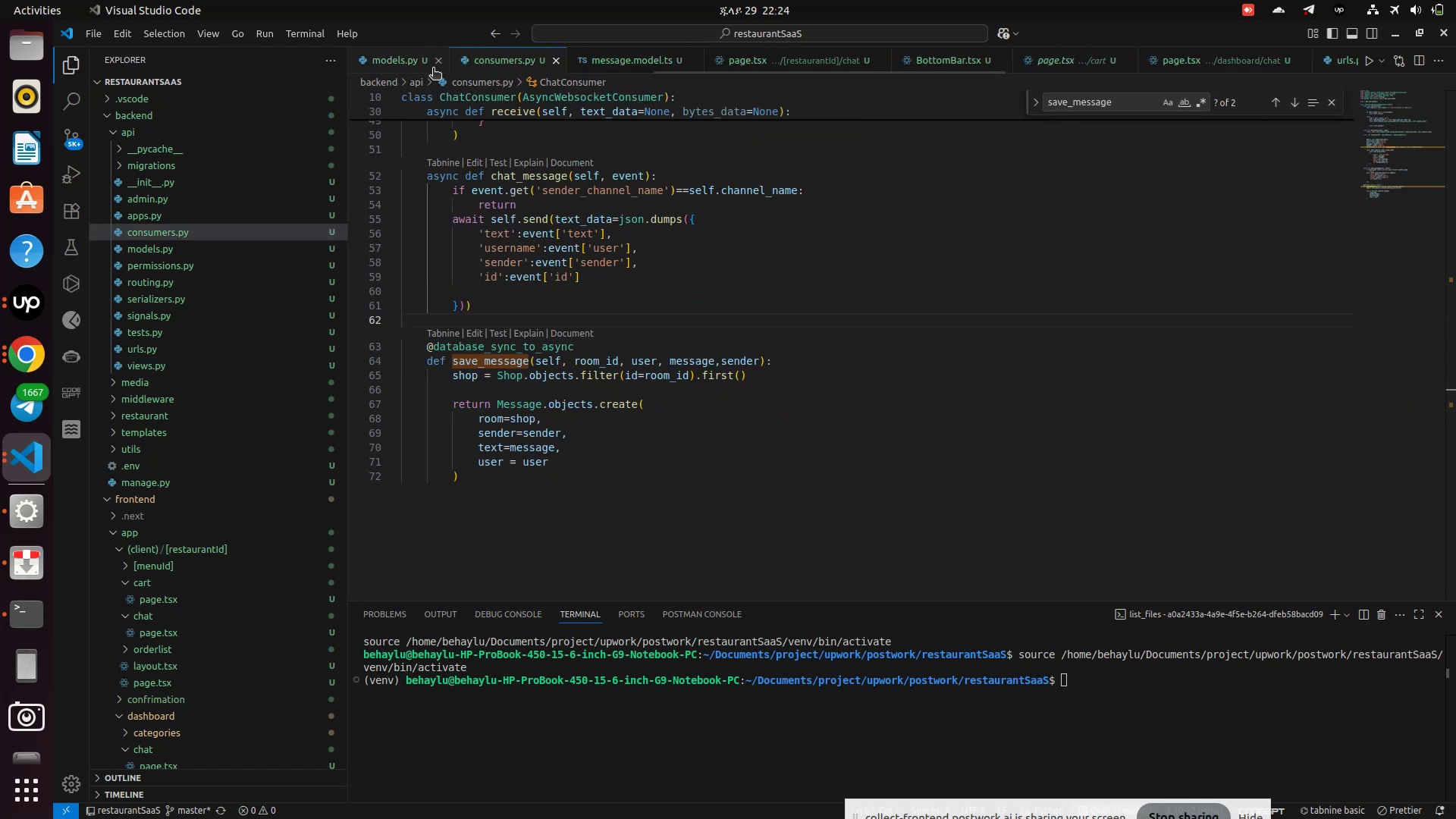 
left_click([433, 69])
 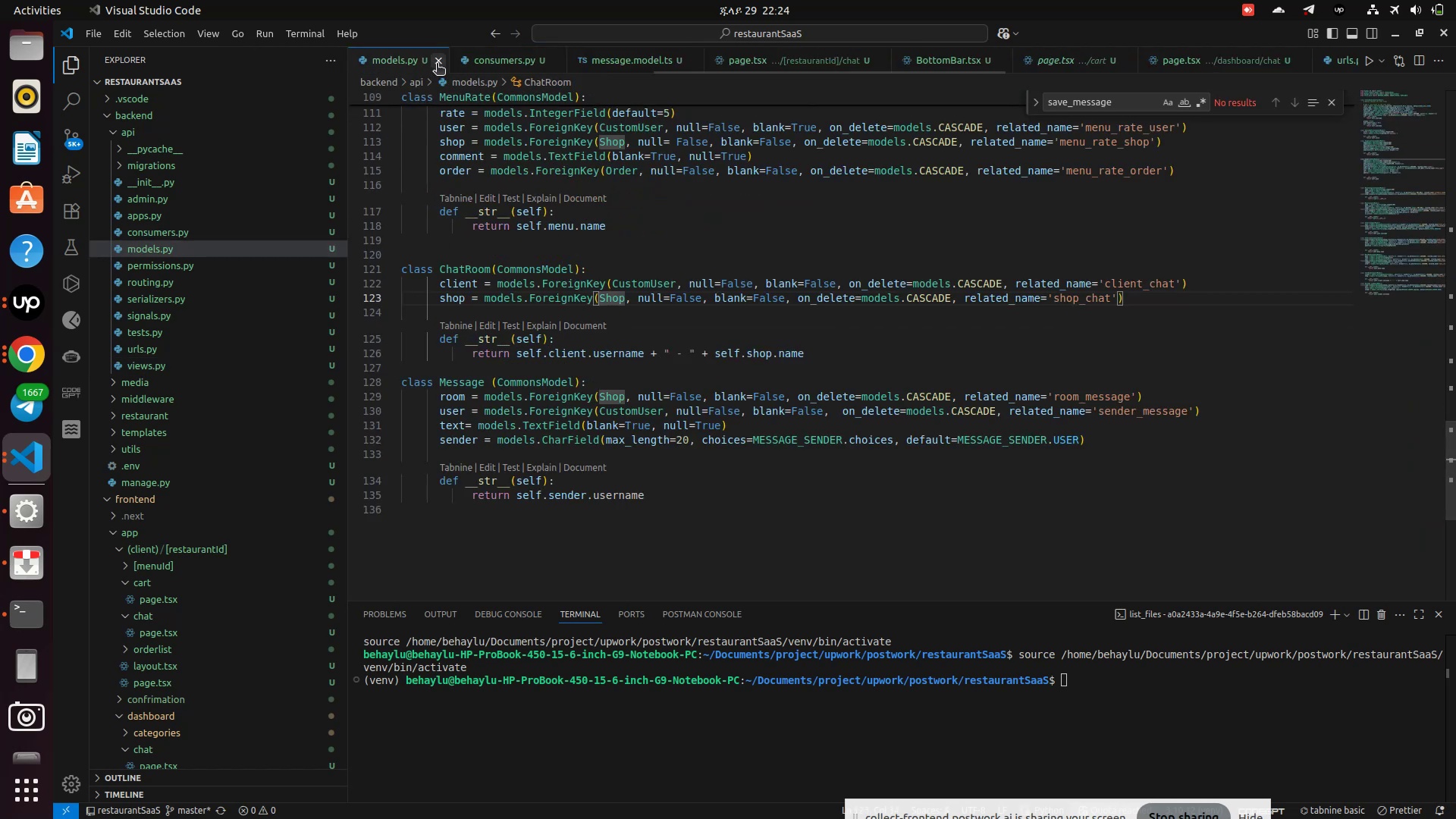 
left_click([438, 62])
 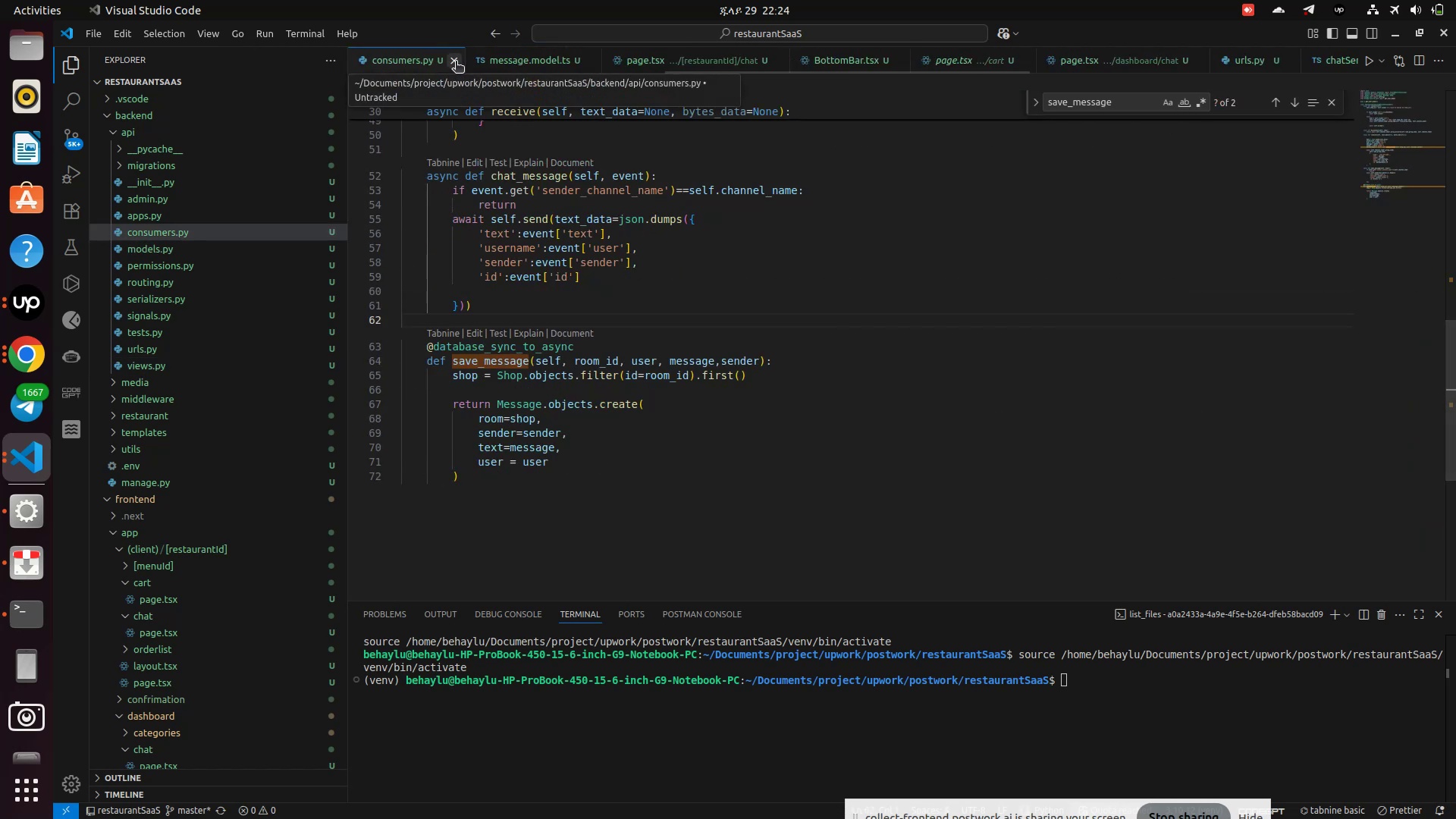 
left_click([456, 62])
 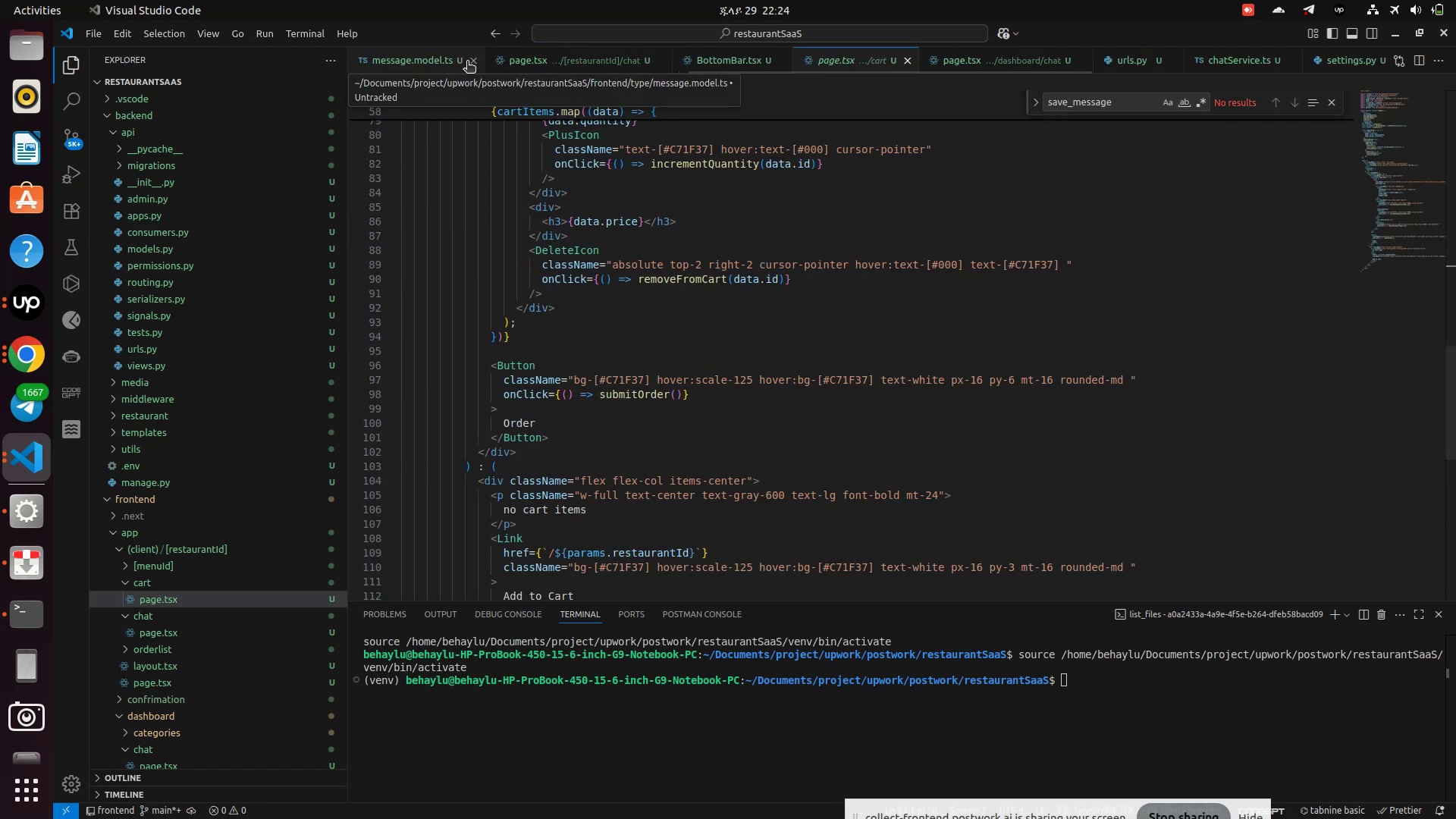 
left_click([475, 63])
 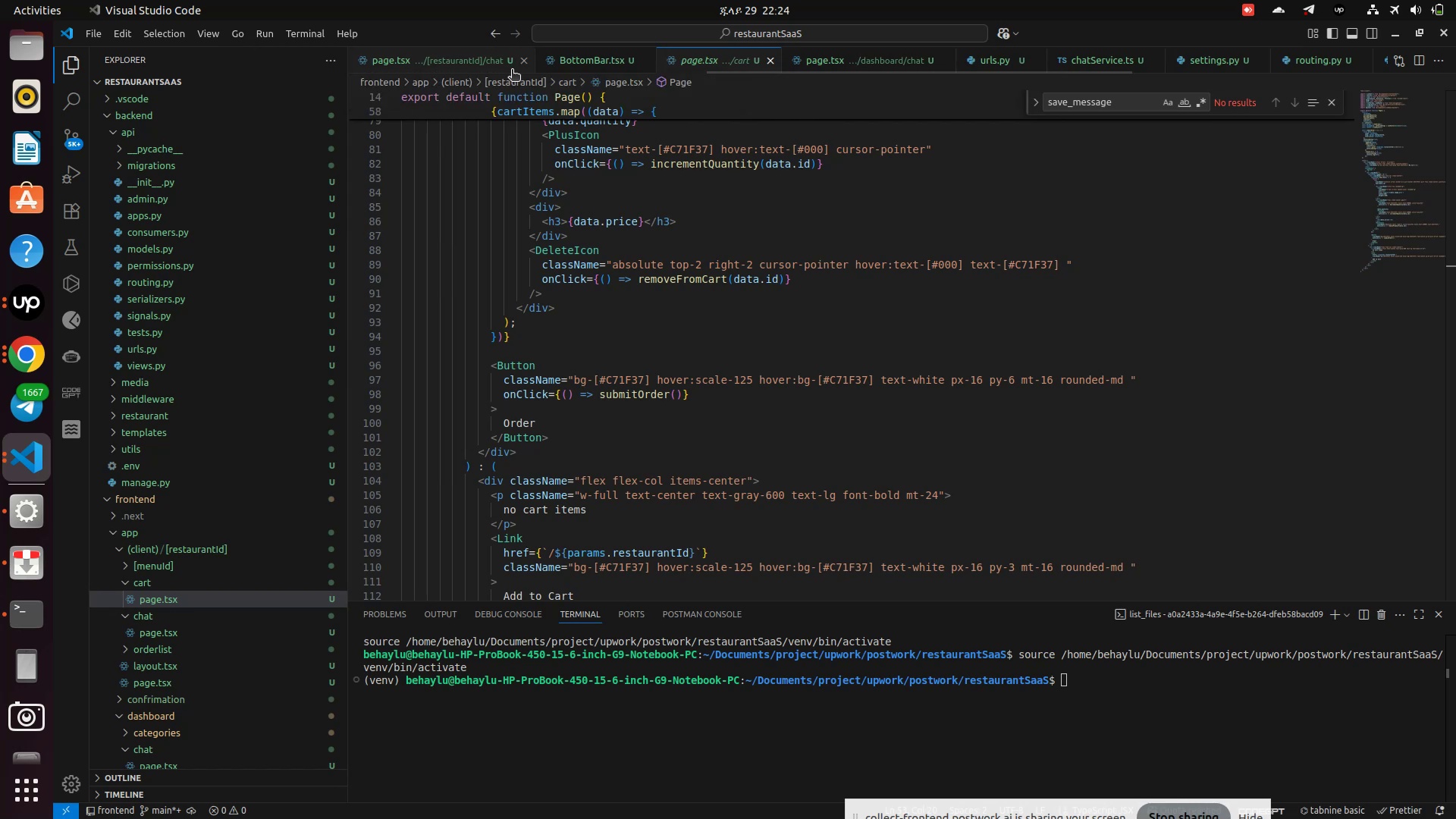 
left_click([529, 62])
 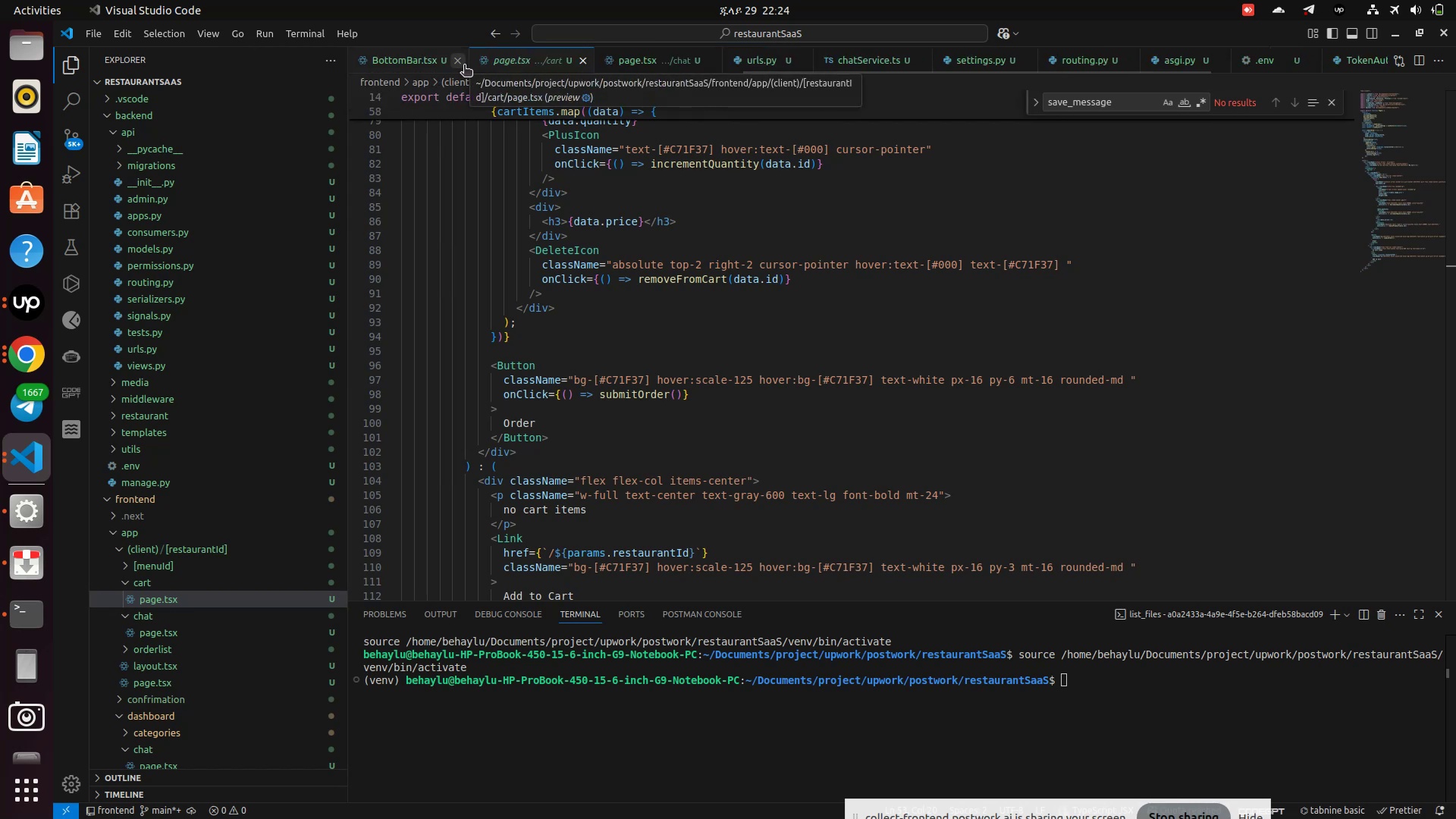 
left_click([462, 66])
 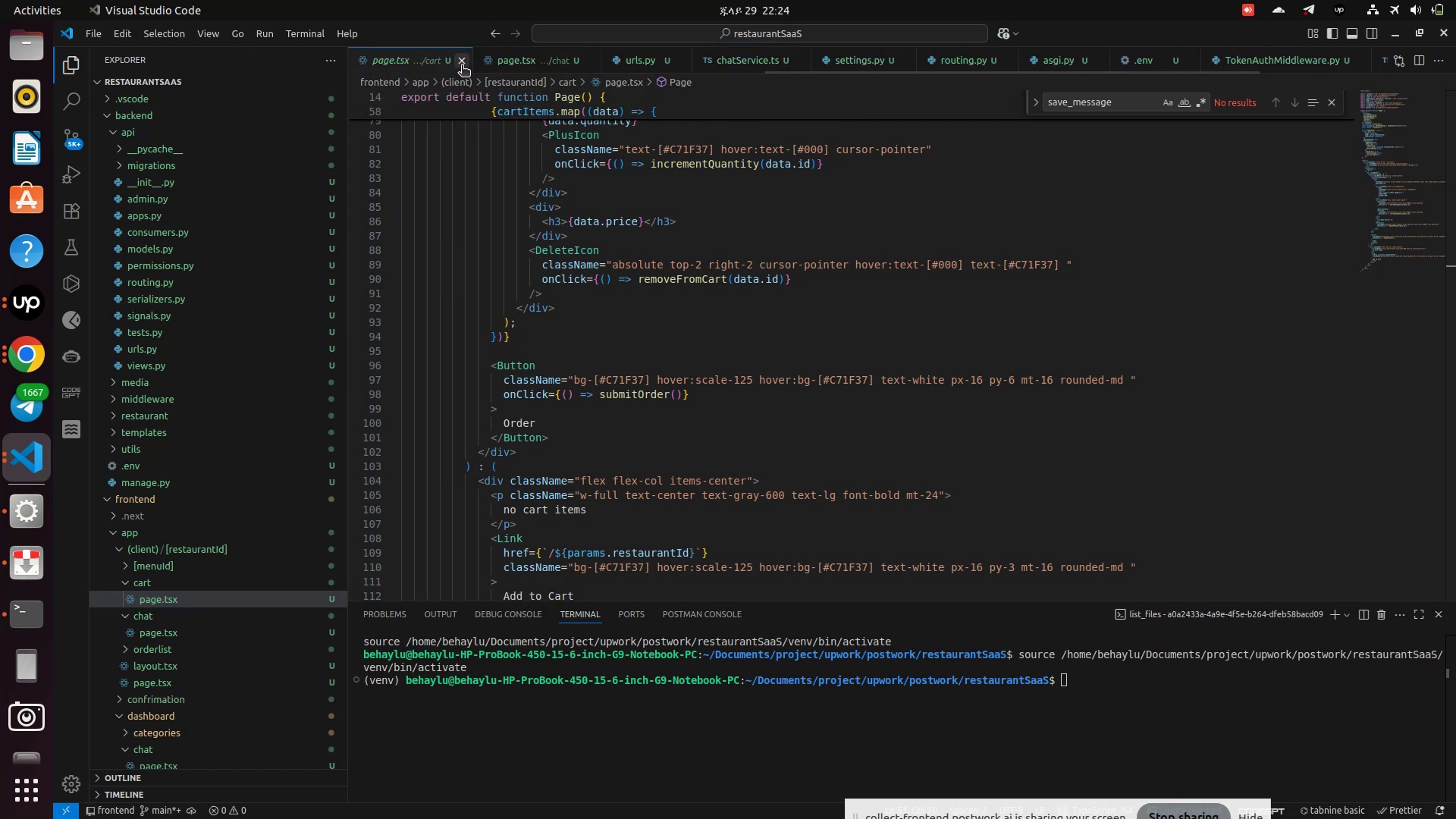 
left_click([462, 66])
 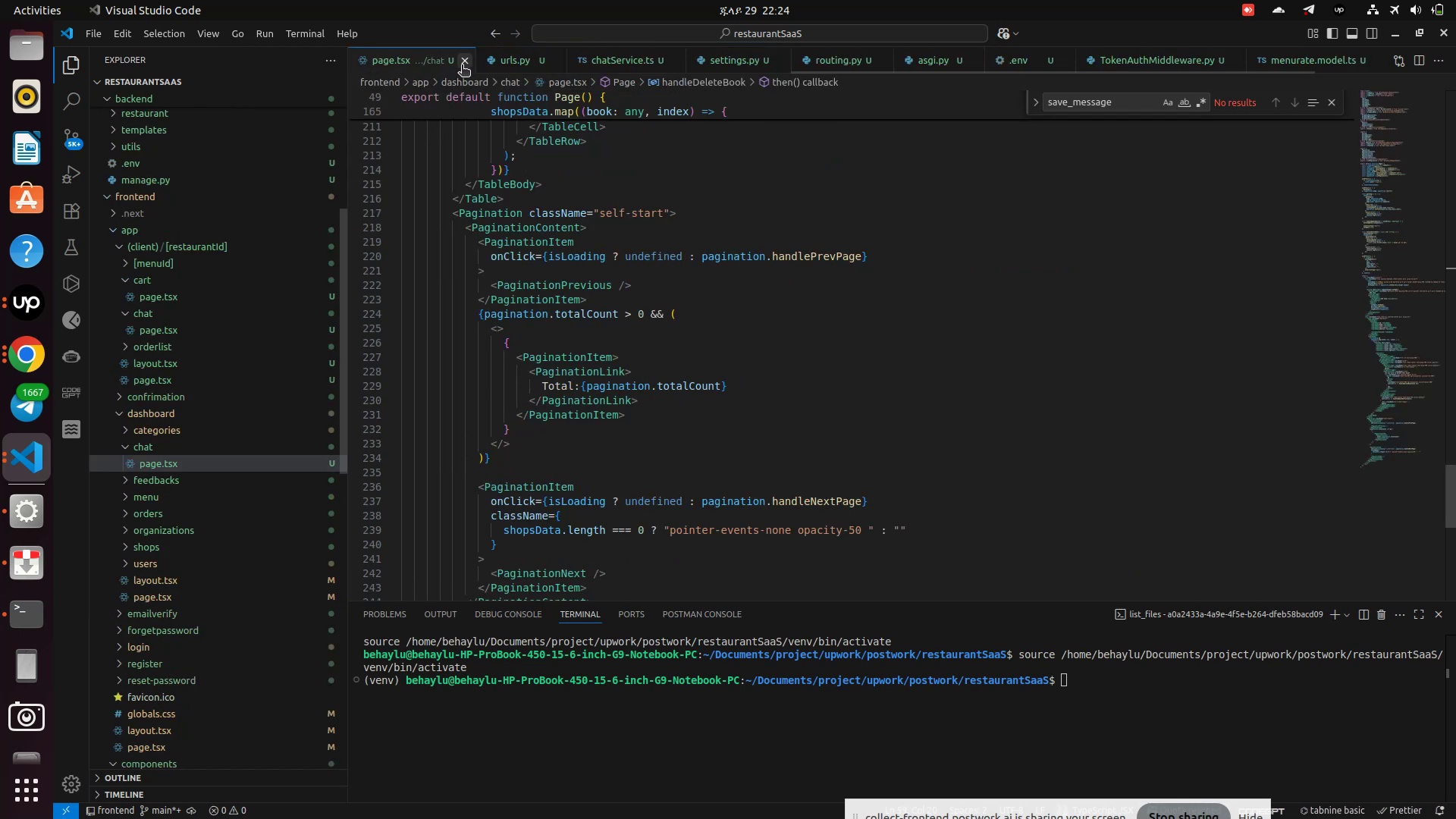 
left_click([462, 66])
 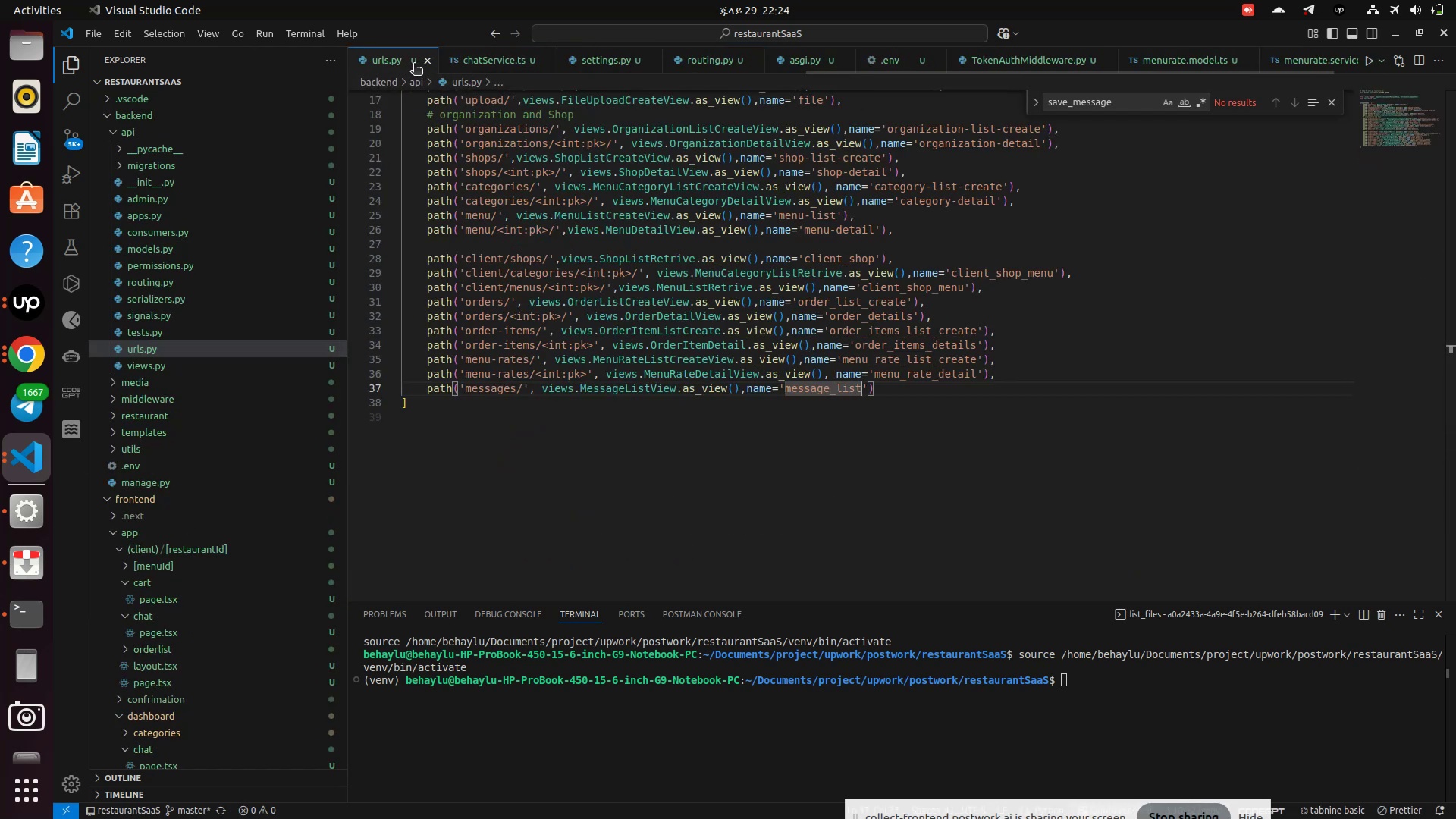 
left_click([430, 64])
 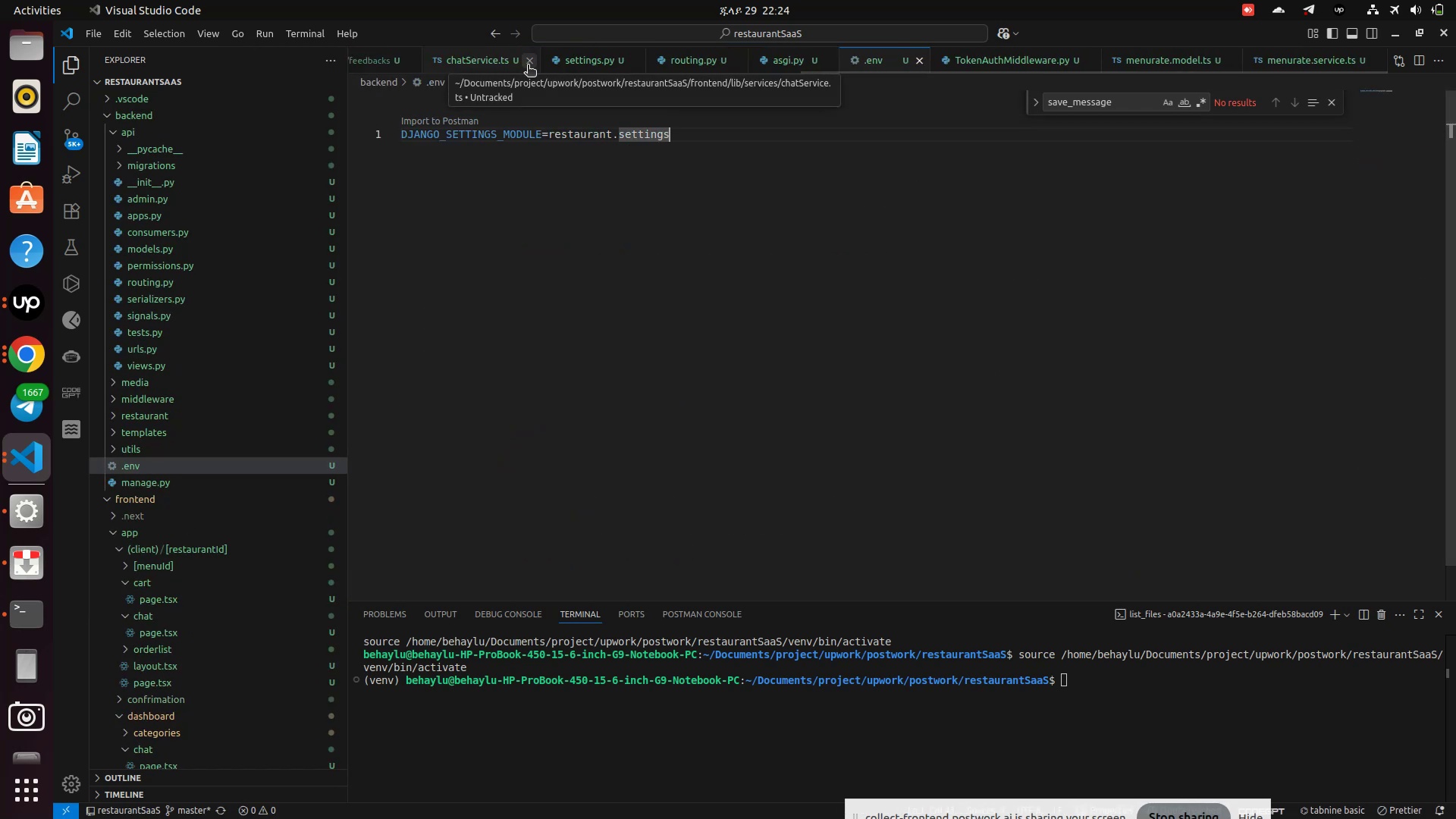 
left_click([528, 66])
 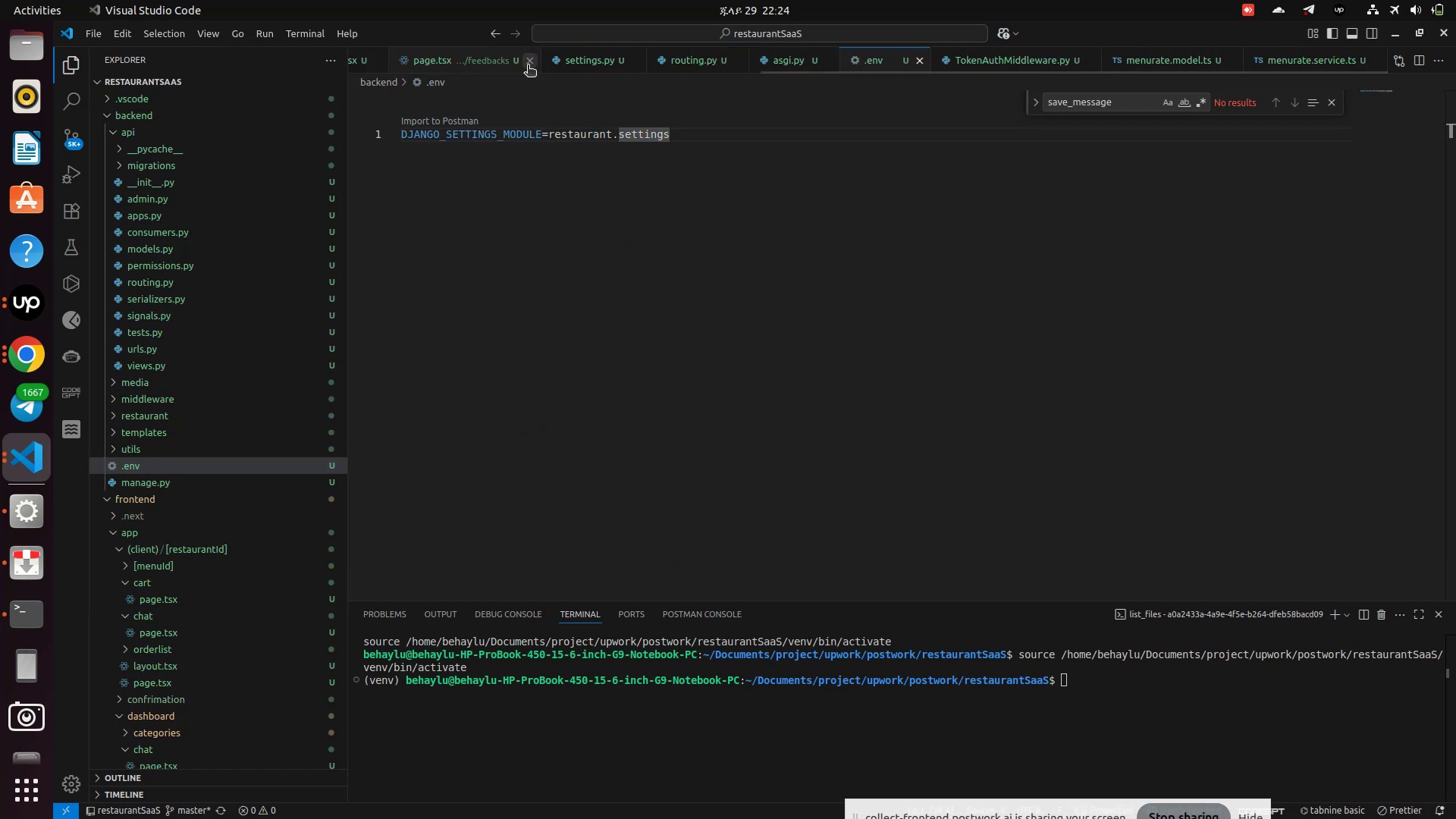 
left_click([528, 66])
 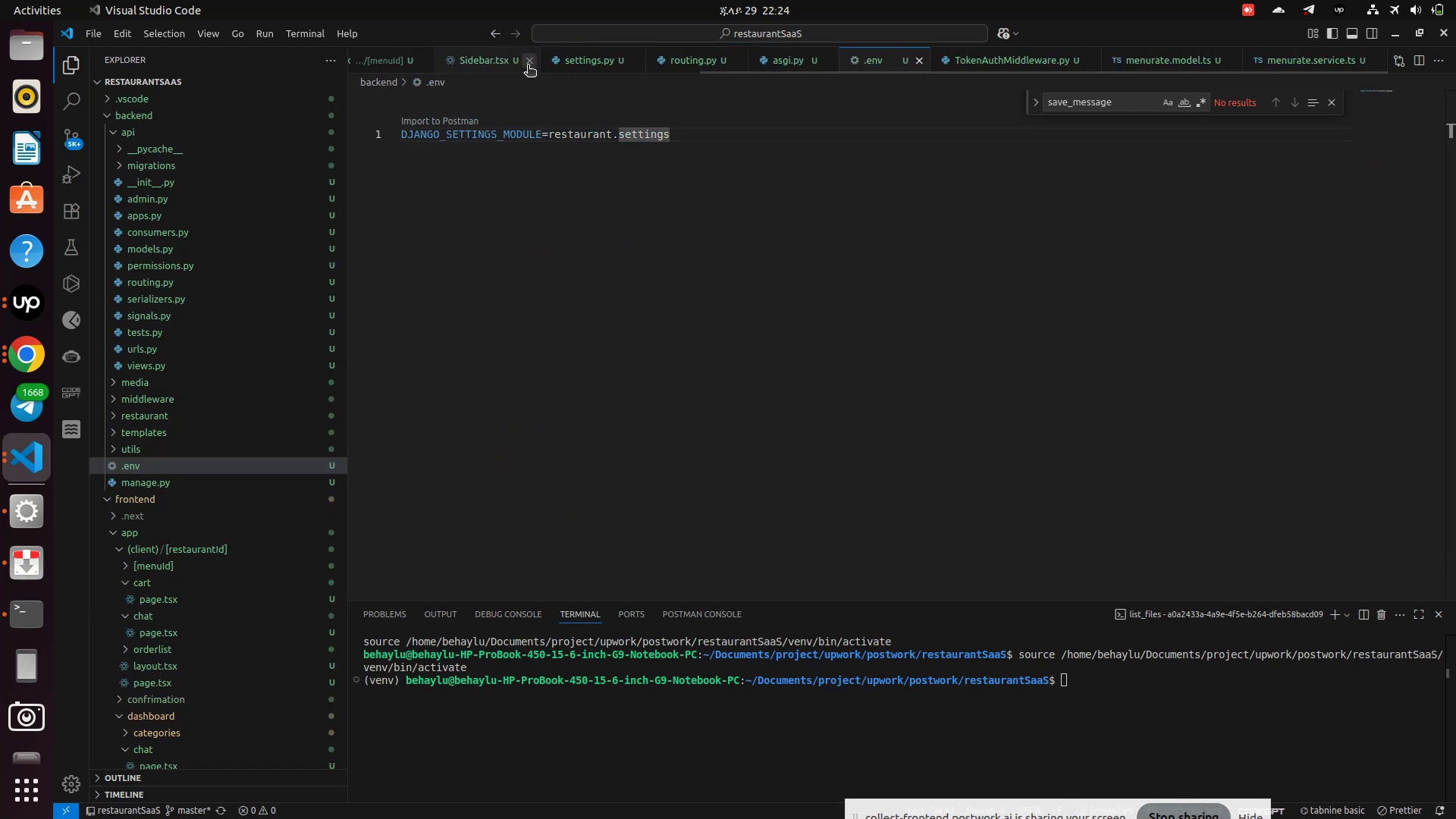 
left_click([528, 66])
 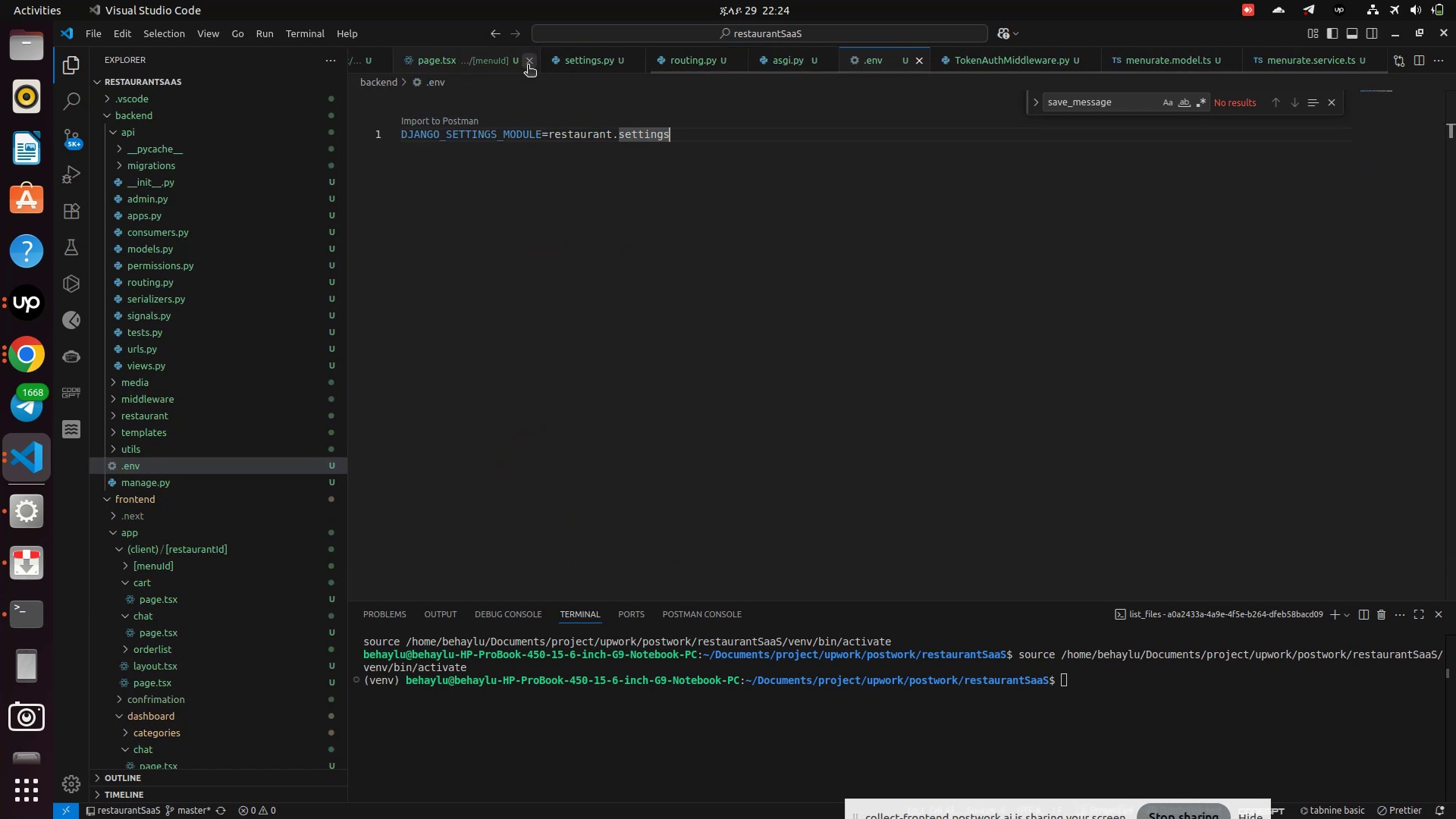 
left_click([528, 66])
 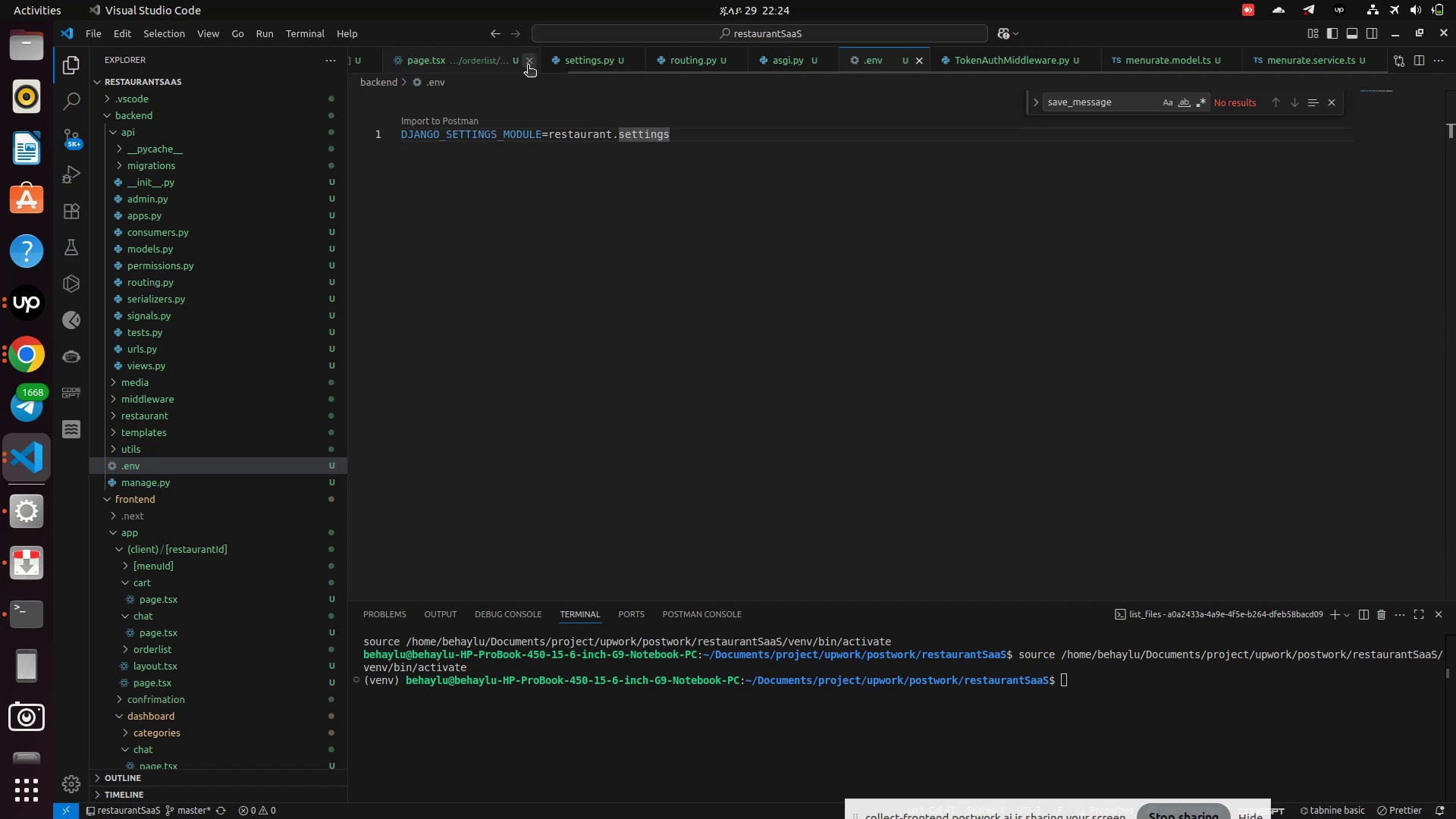 
left_click([528, 66])
 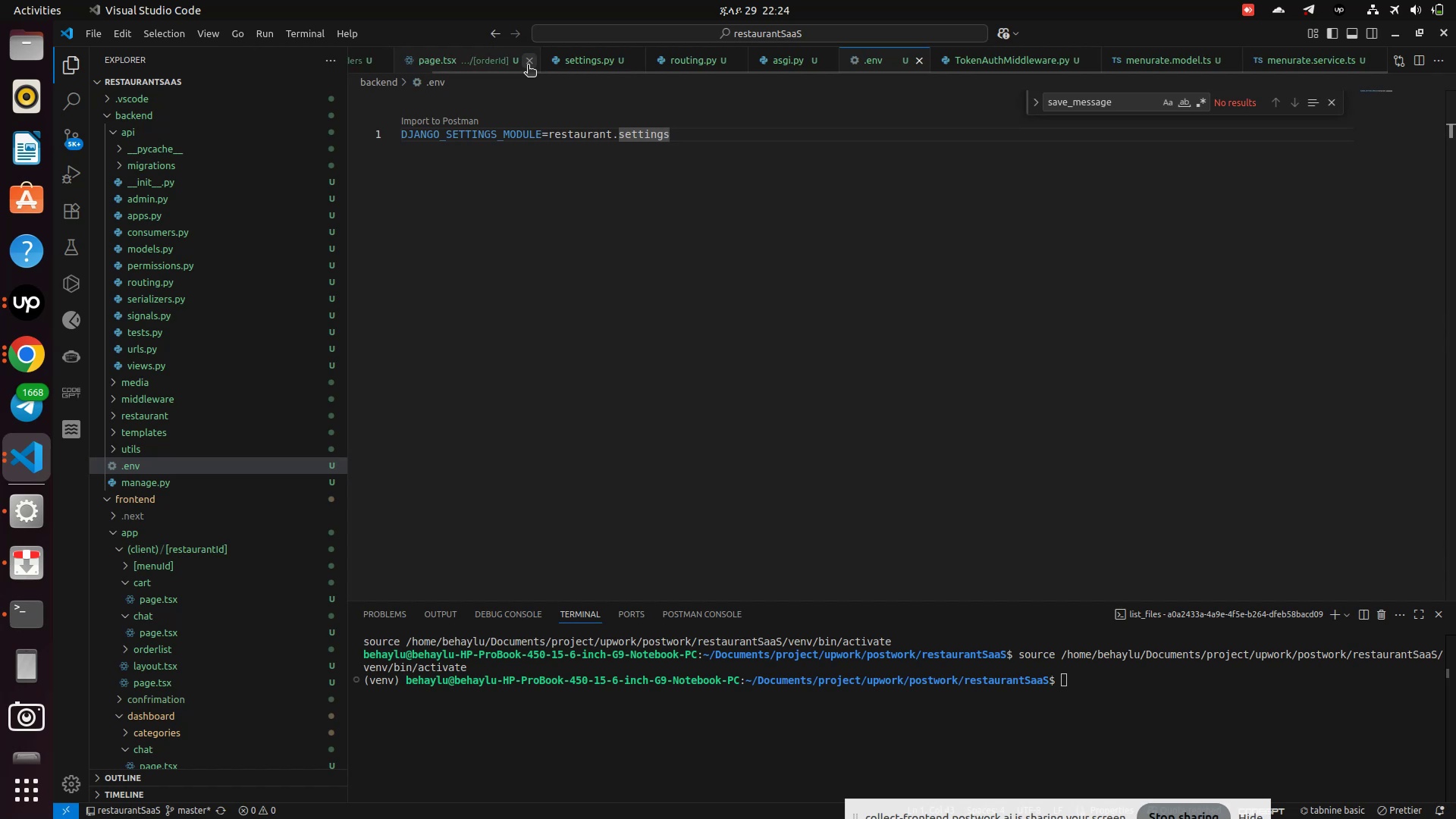 
left_click([528, 66])
 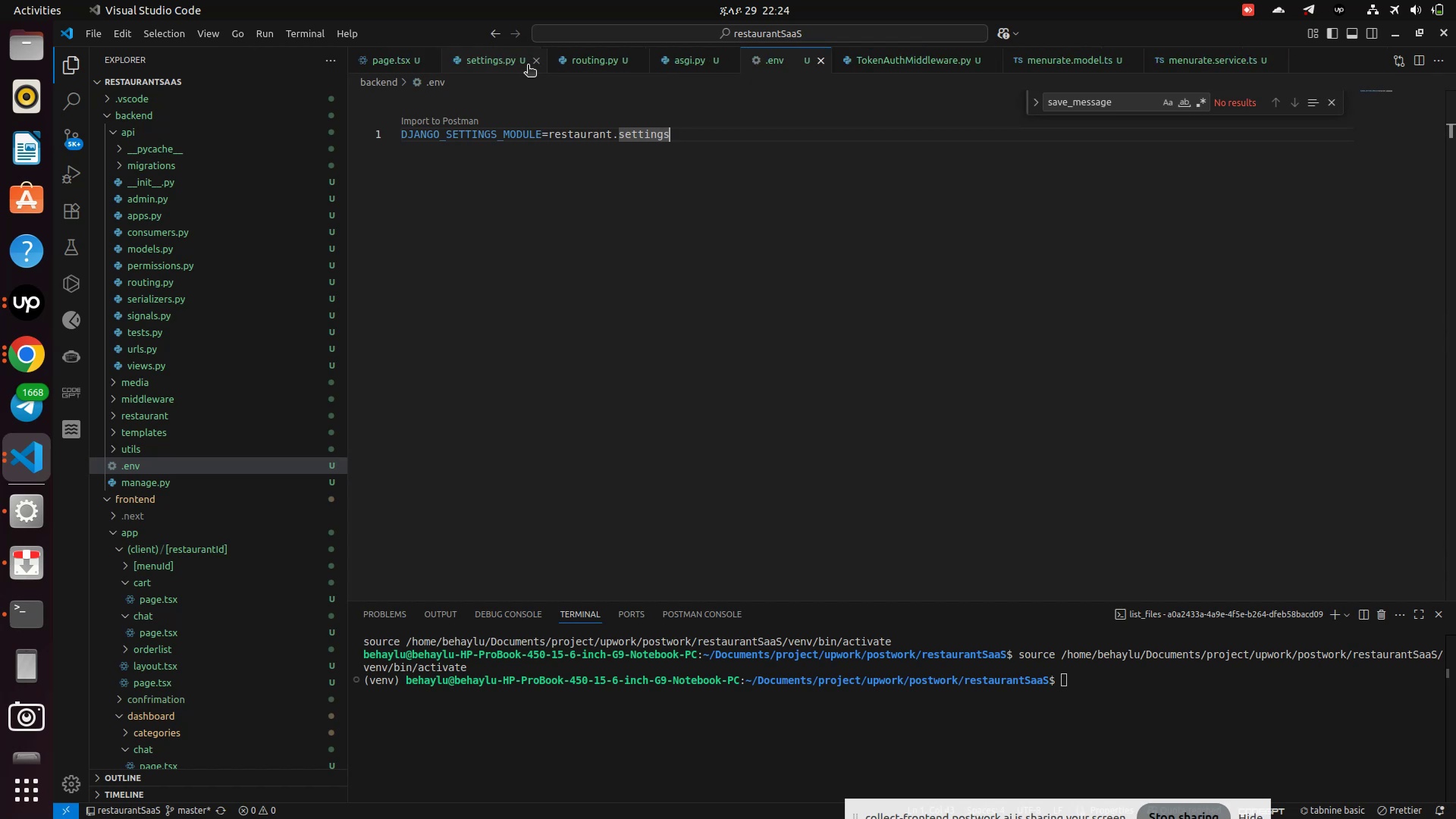 
left_click([528, 66])
 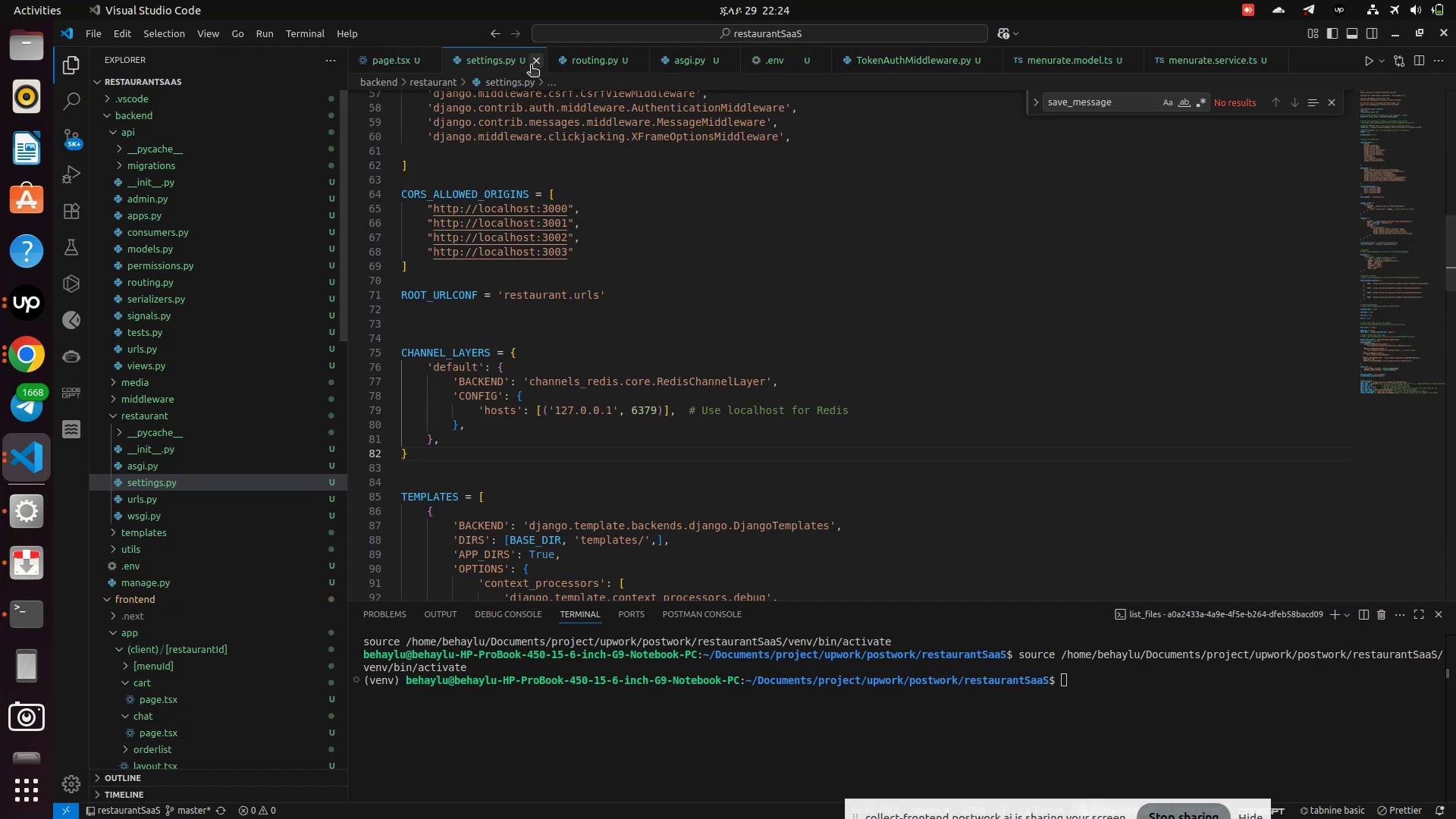 
left_click([531, 66])
 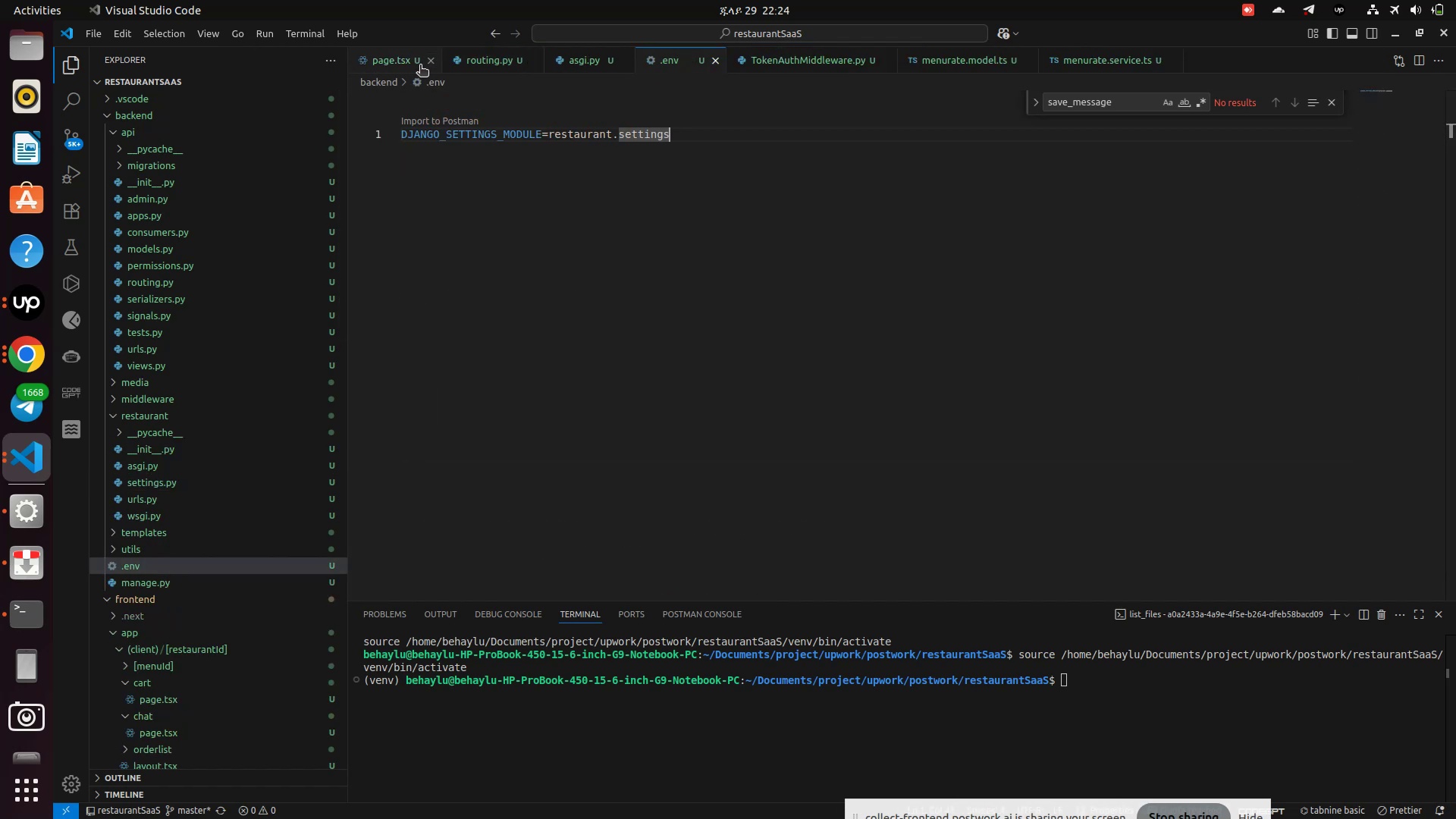 
left_click([431, 60])
 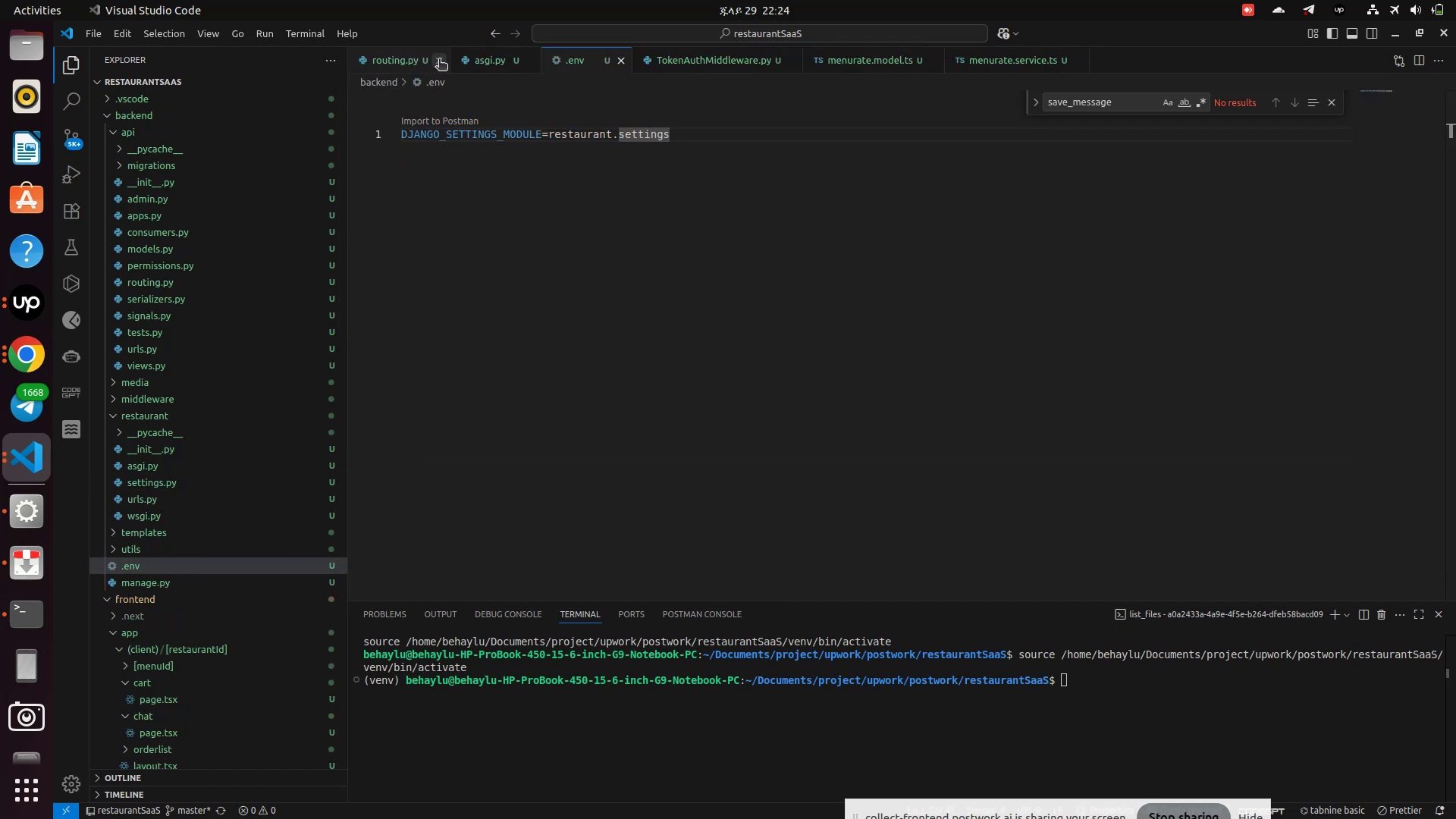 
left_click([441, 60])
 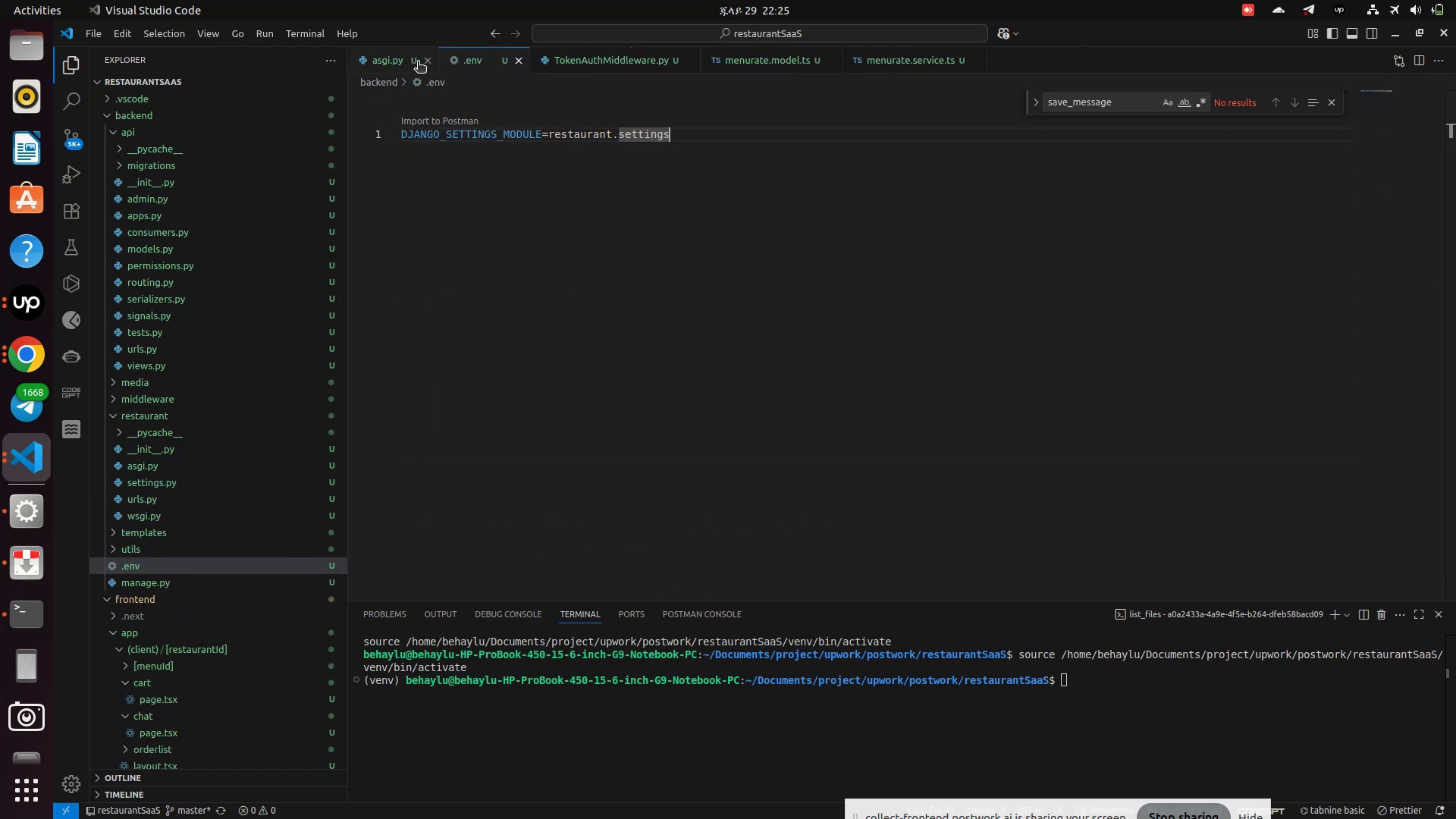 
left_click([425, 62])
 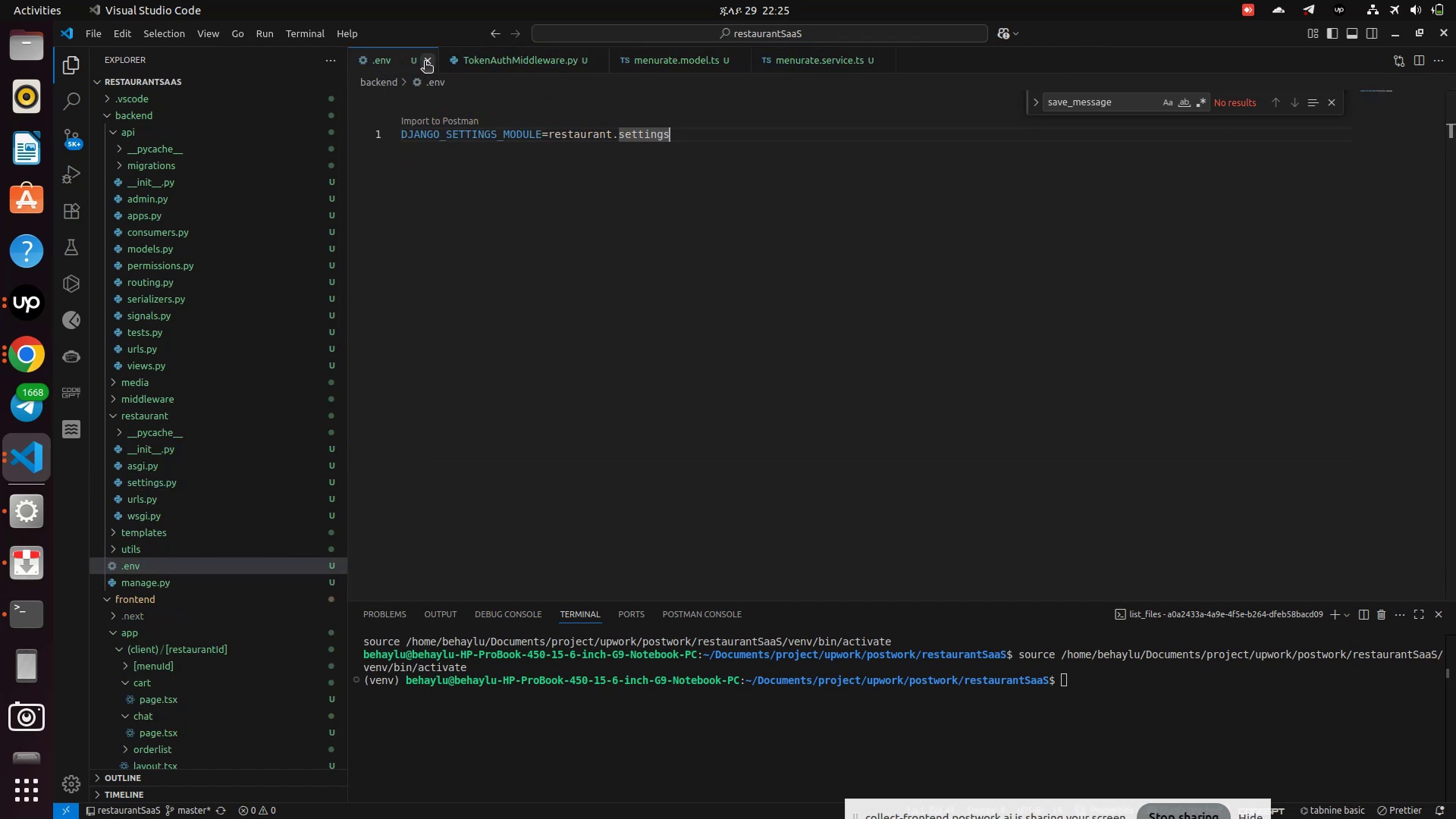 
left_click([425, 62])
 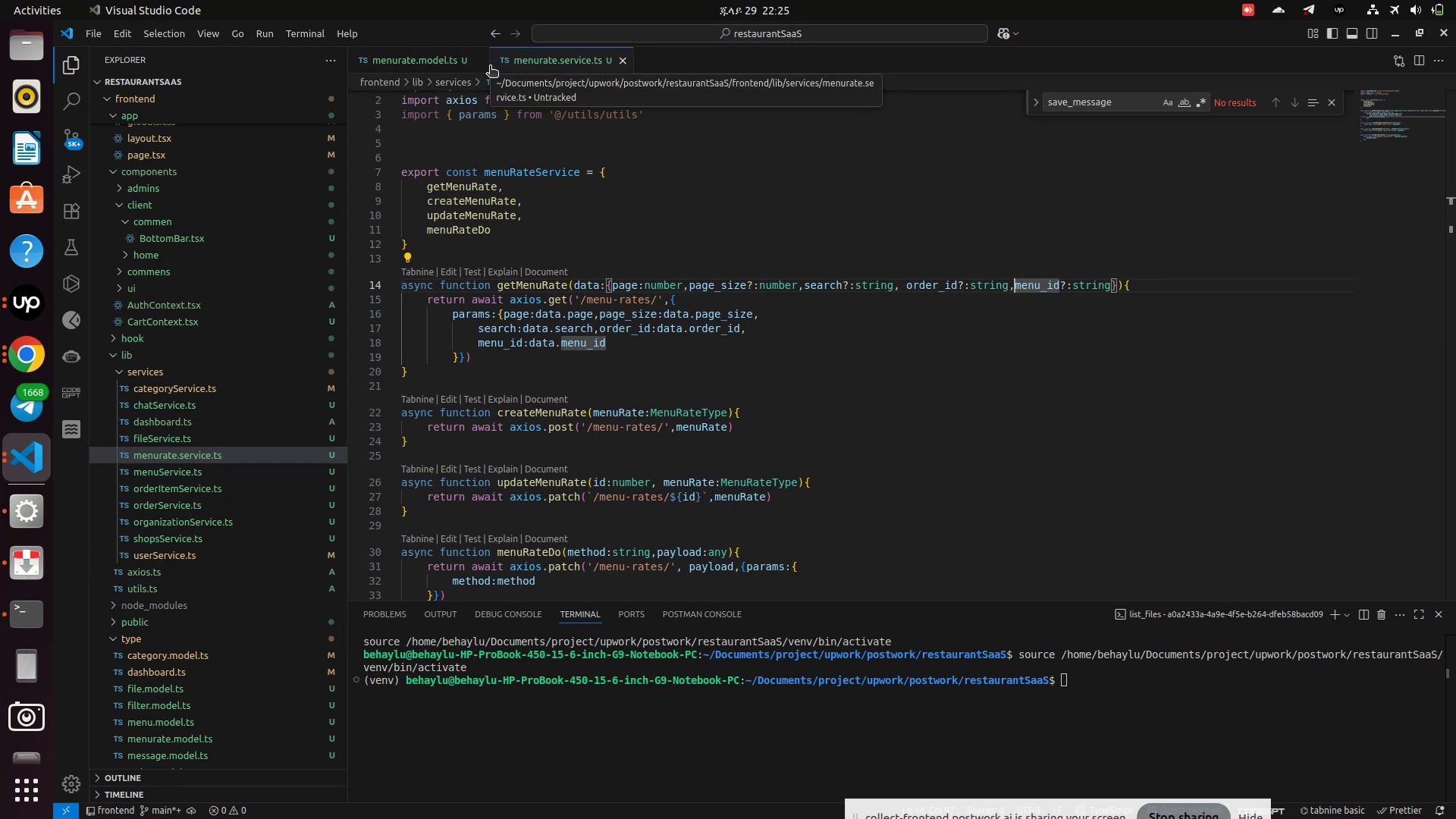 
left_click([469, 64])
 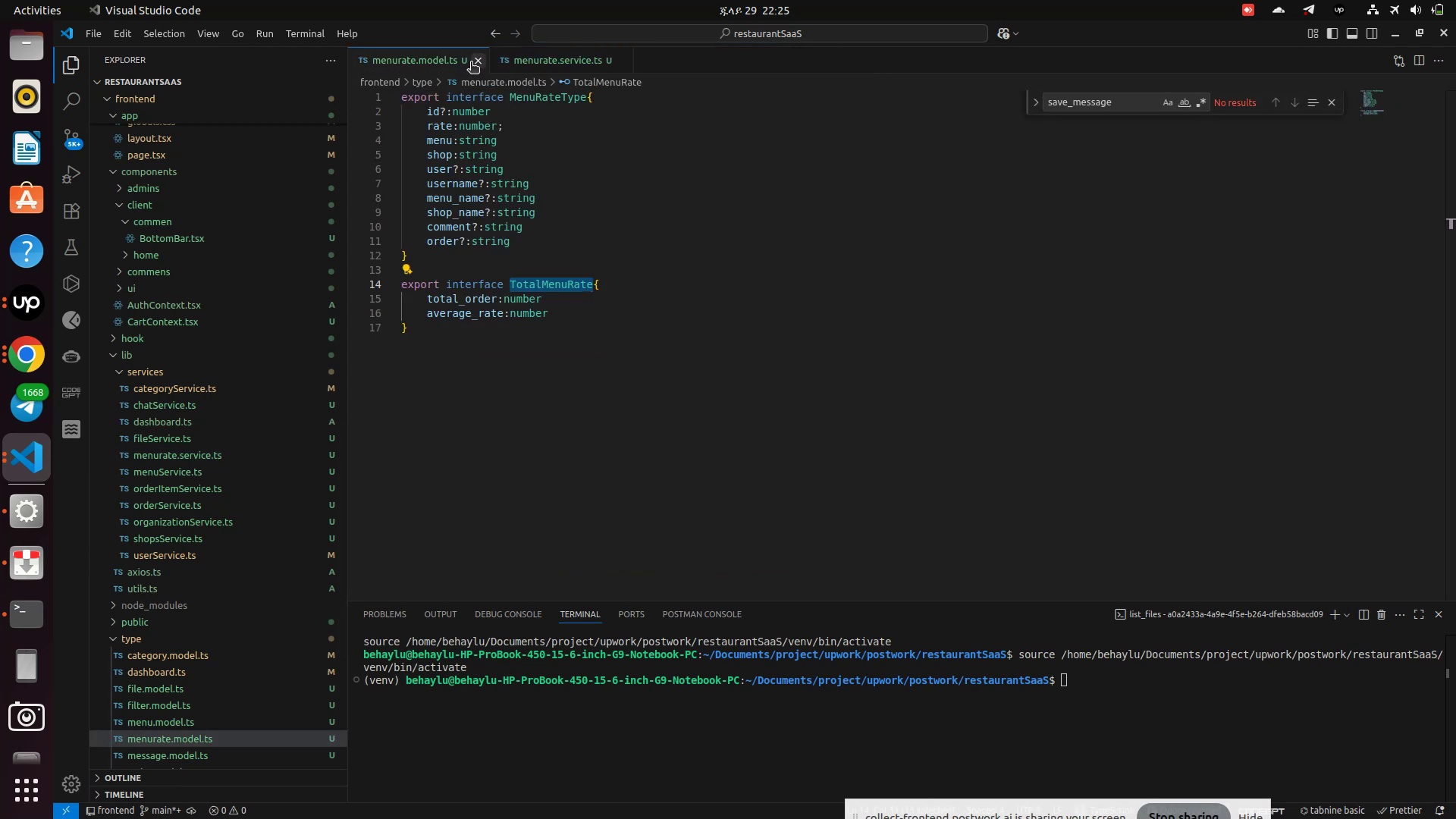 
left_click([471, 63])
 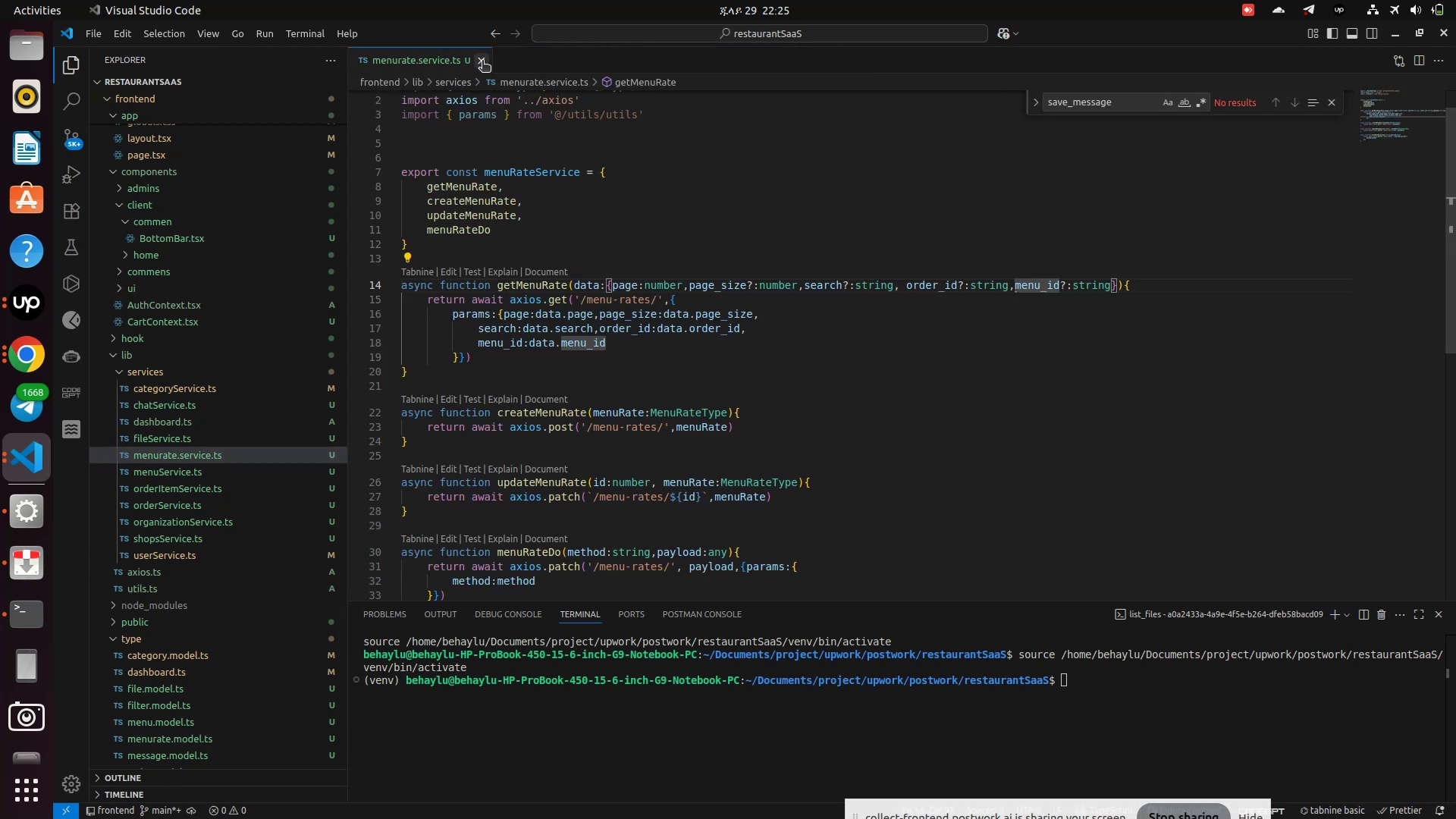 
left_click([483, 61])
 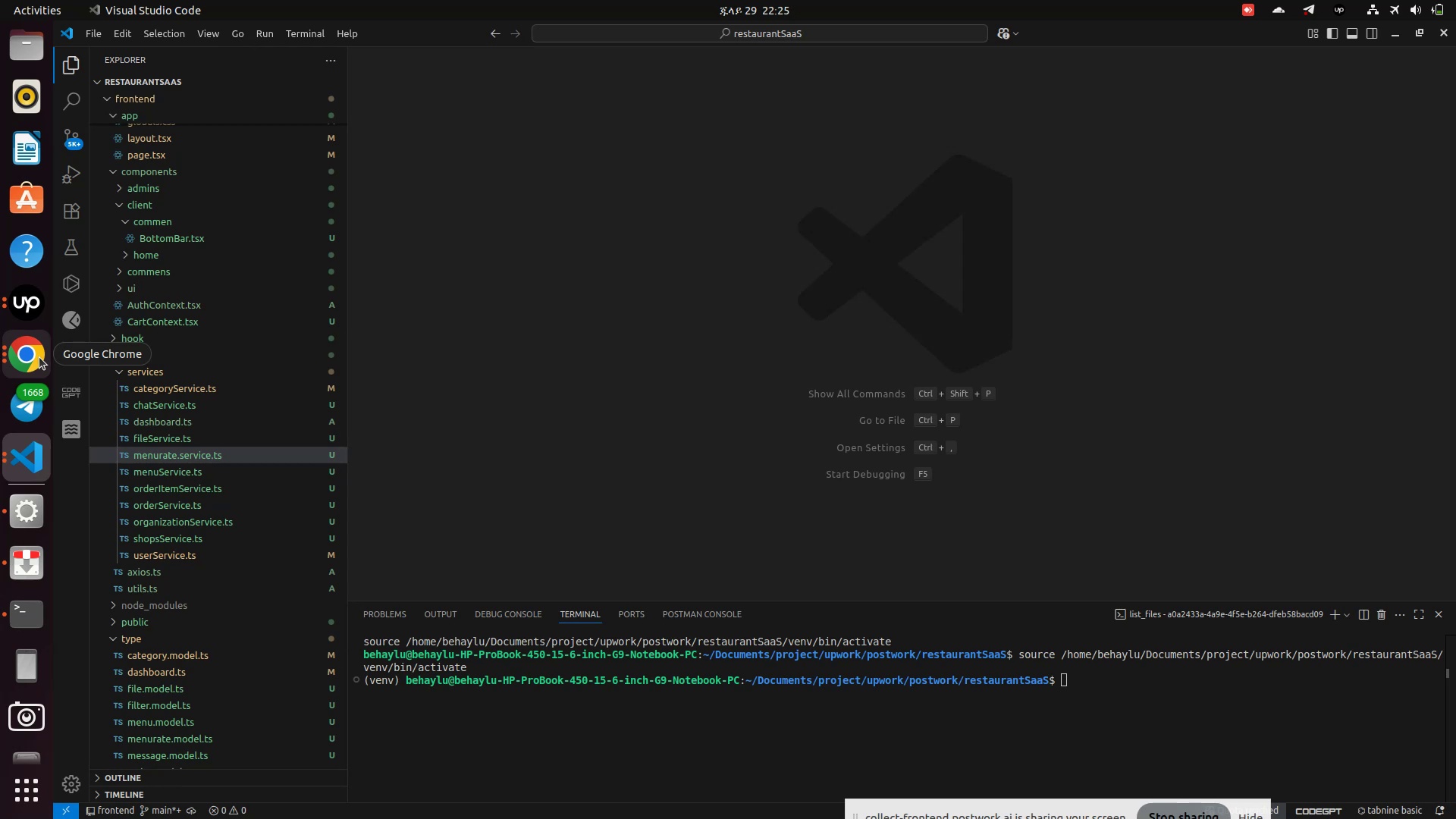 
wait(7.89)
 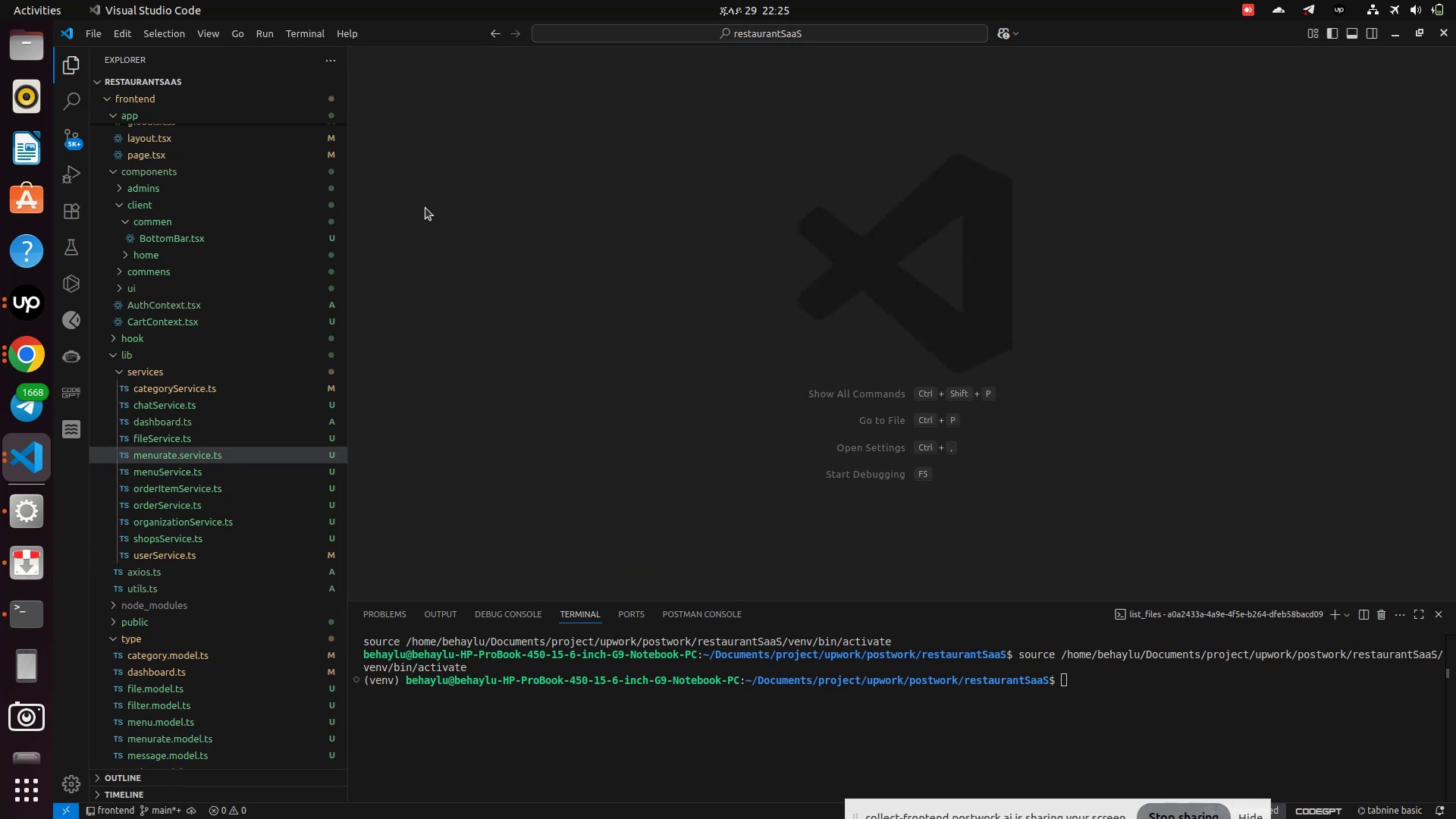 
left_click([33, 364])
 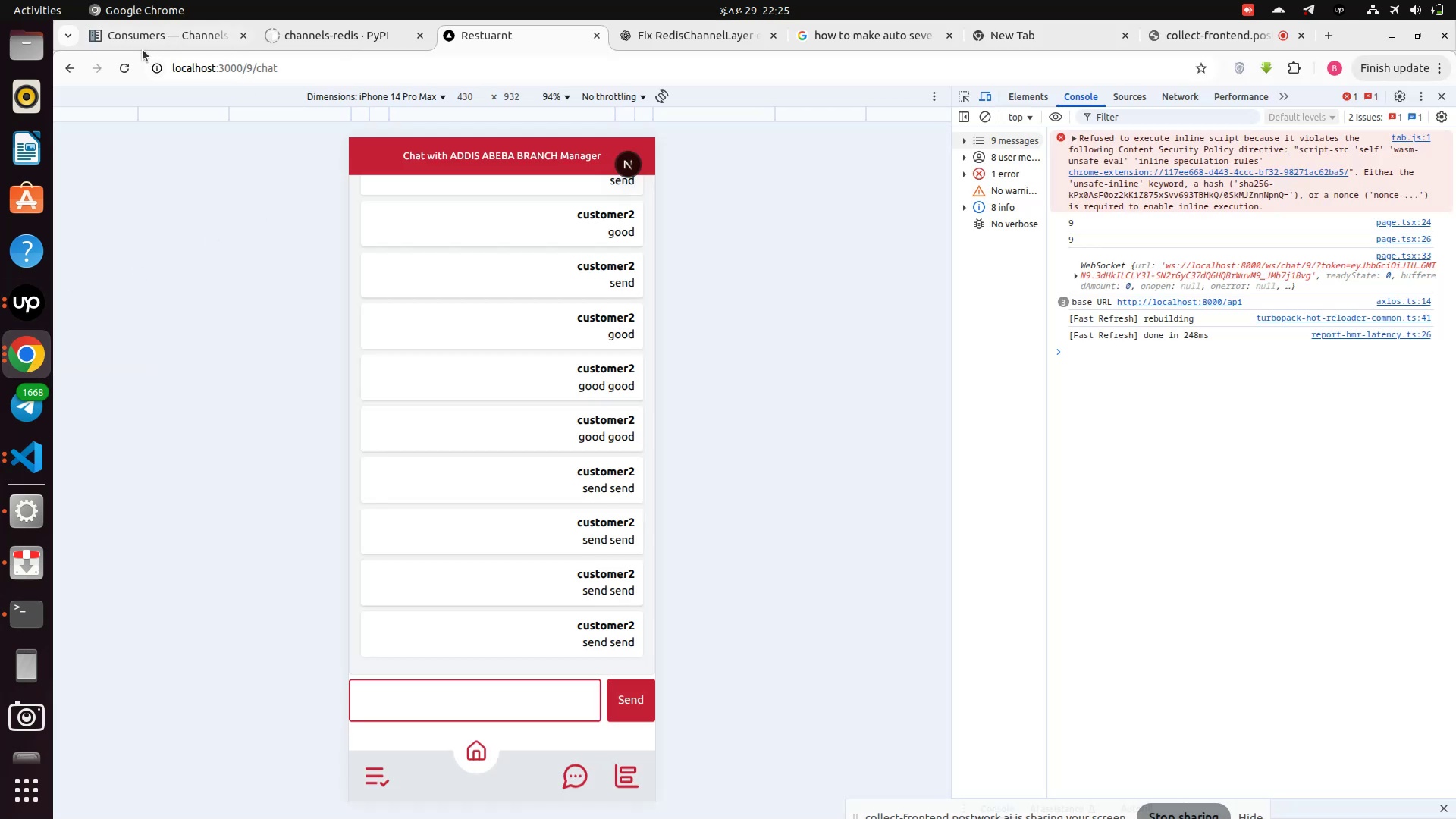 
left_click([122, 70])
 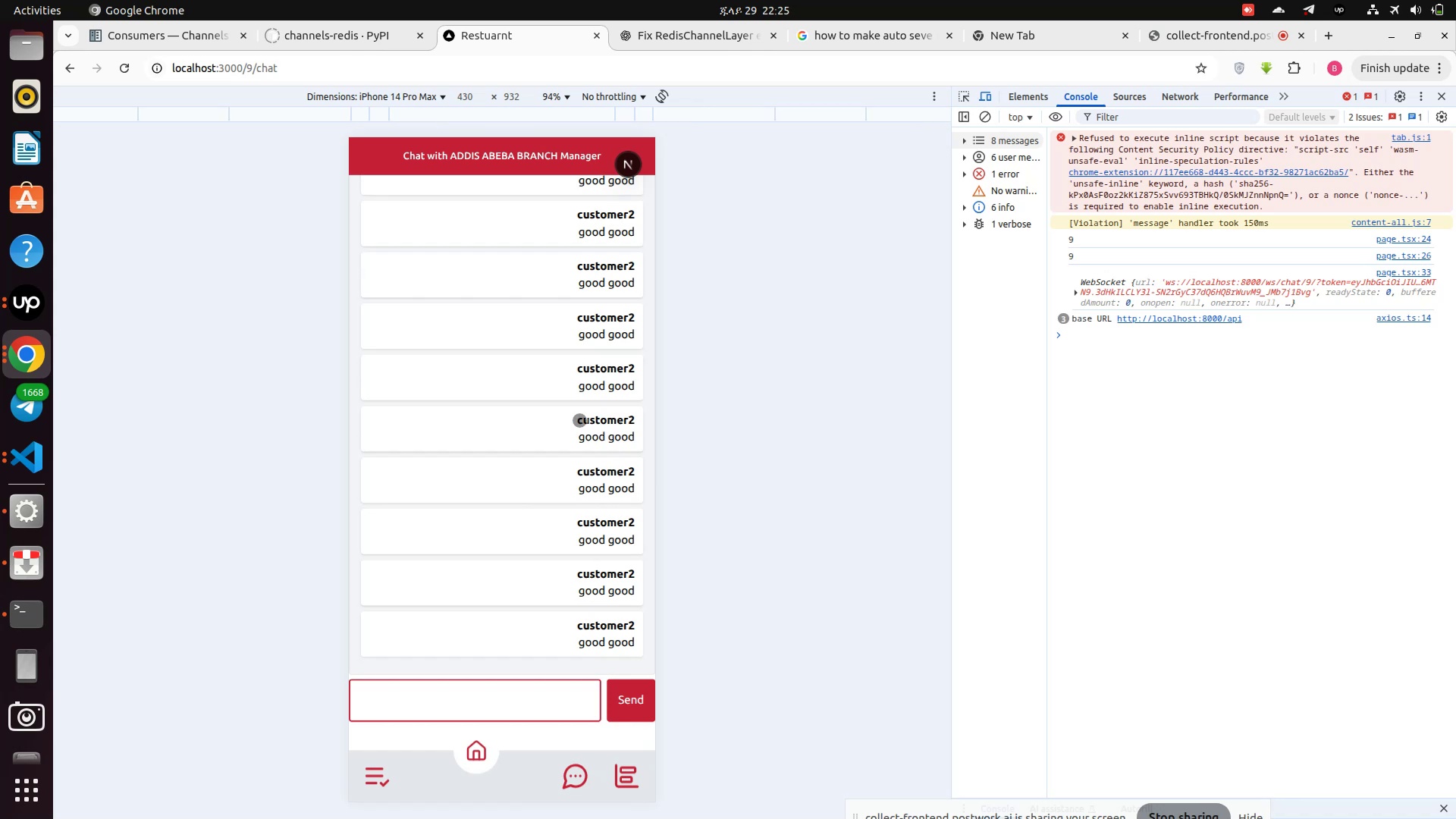 
wait(14.49)
 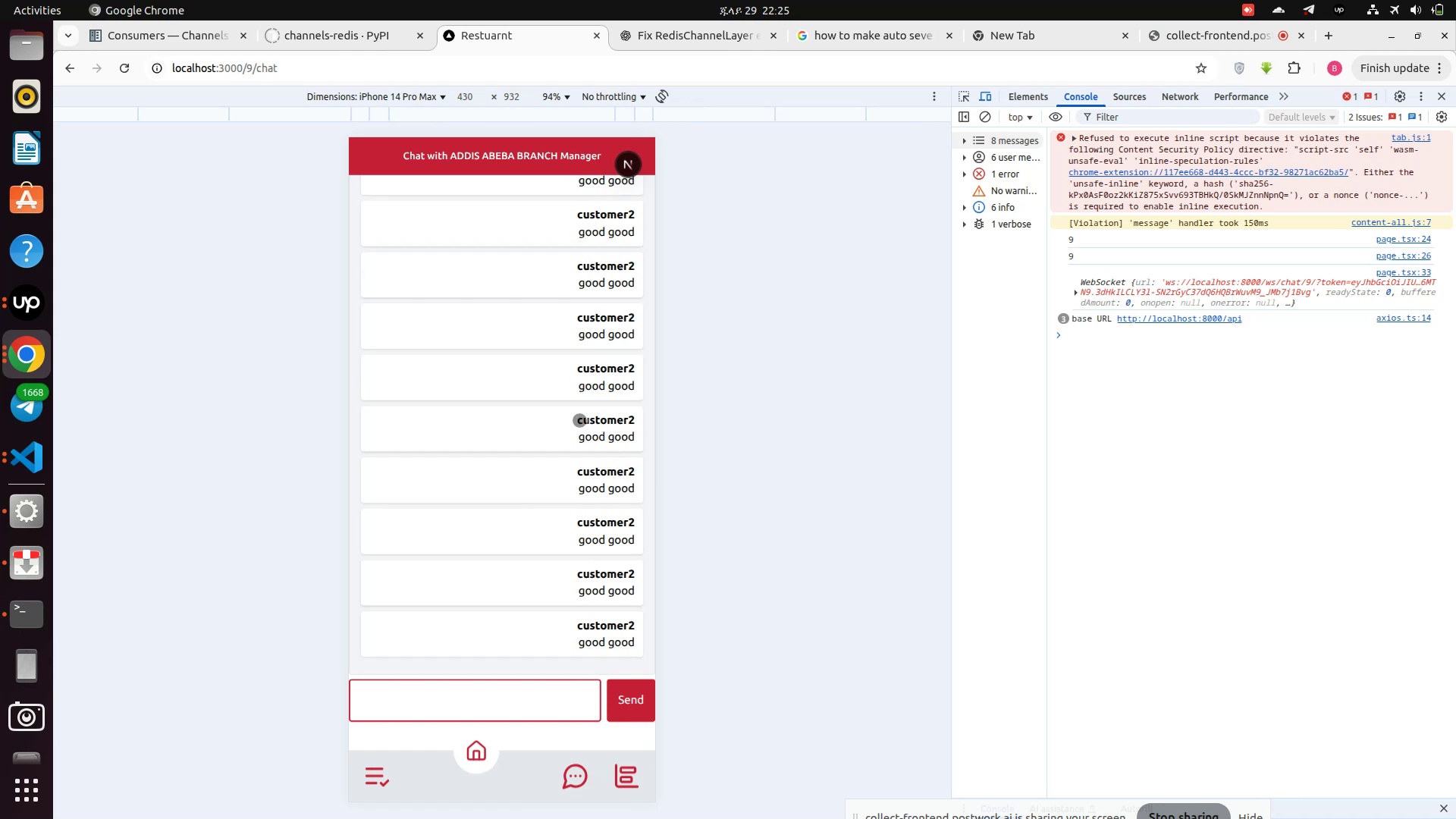 
left_click([26, 465])
 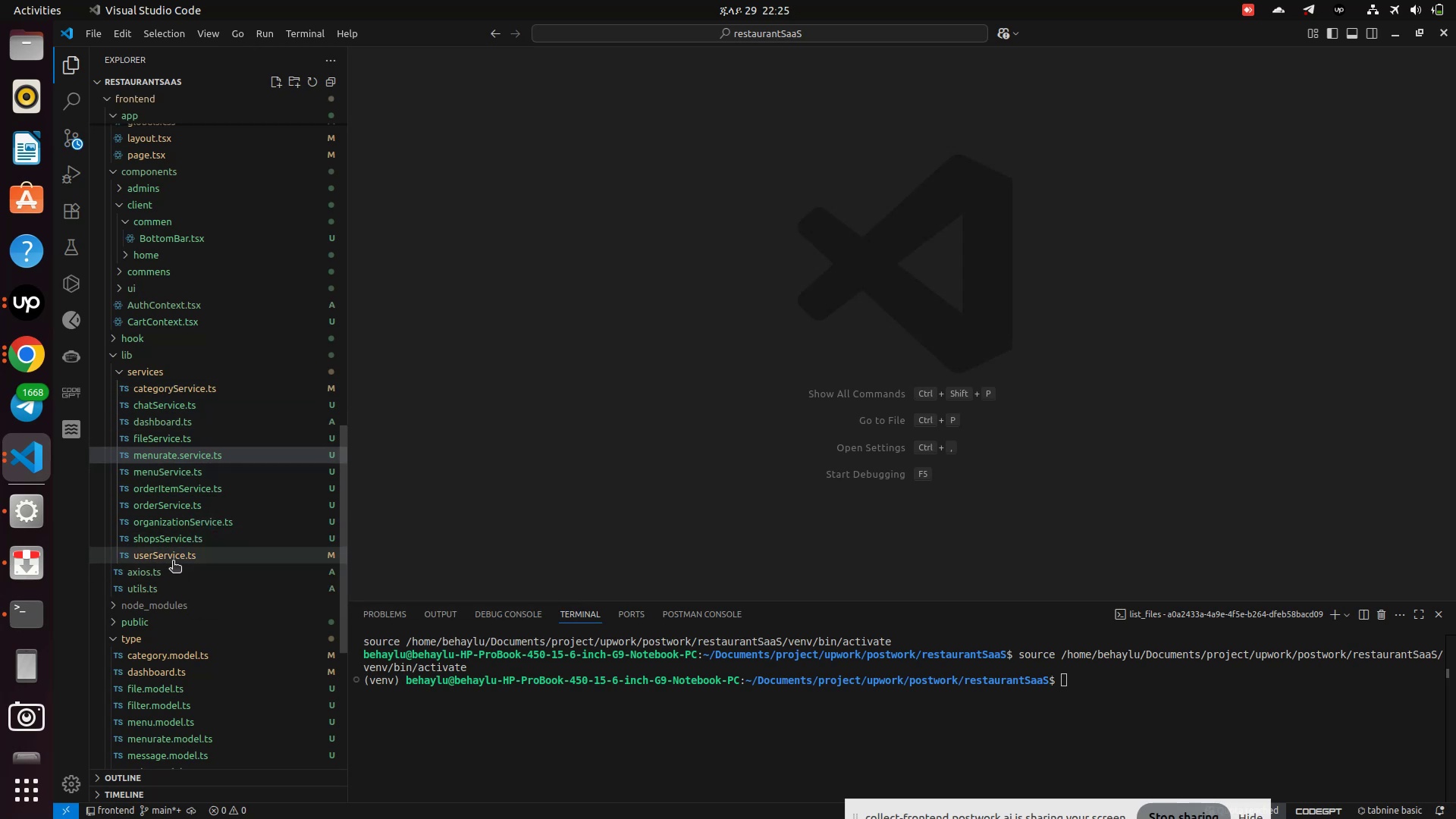 
wait(7.62)
 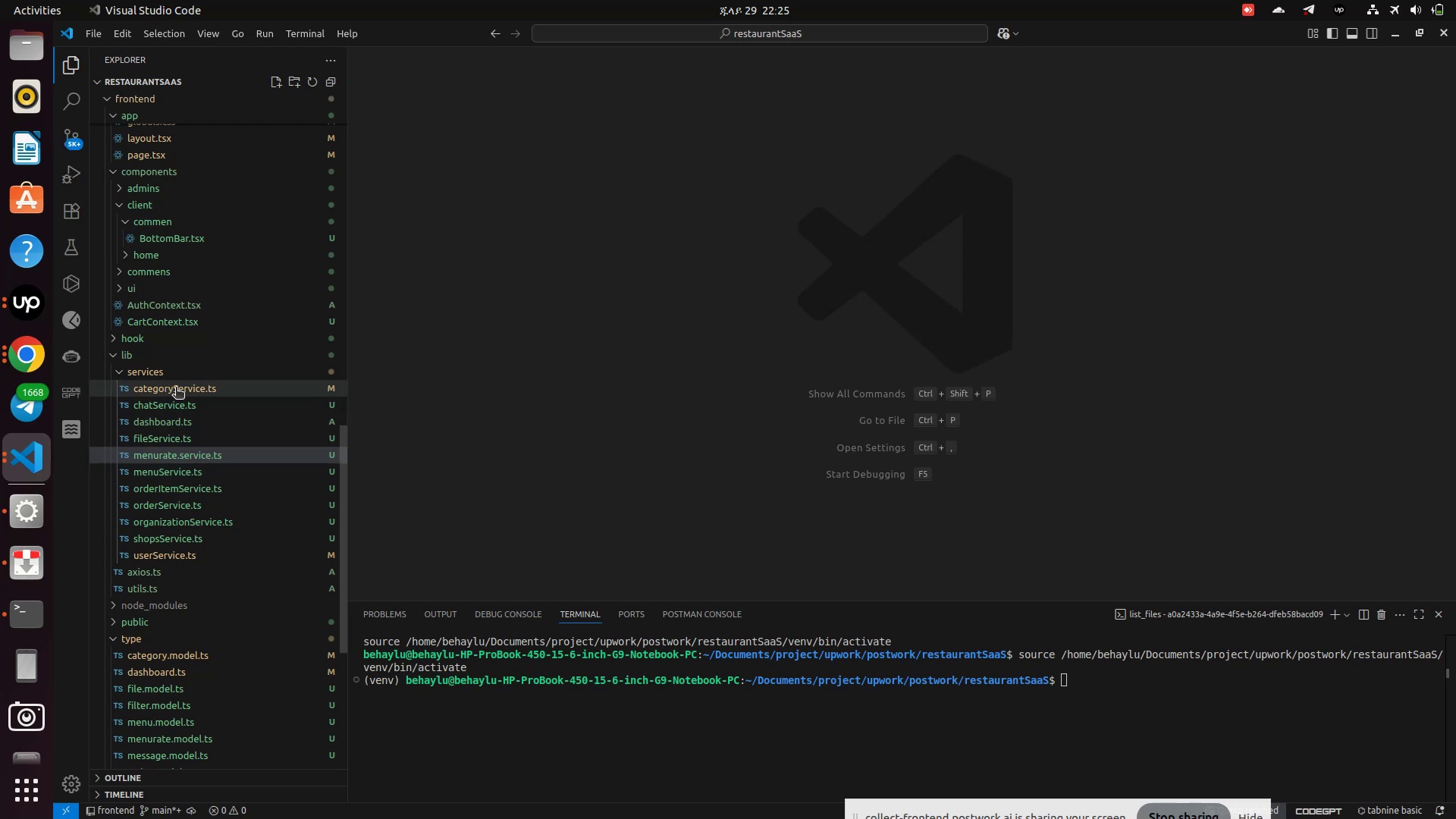 
scroll: coordinate [118, 466], scroll_direction: down, amount: 10.0
 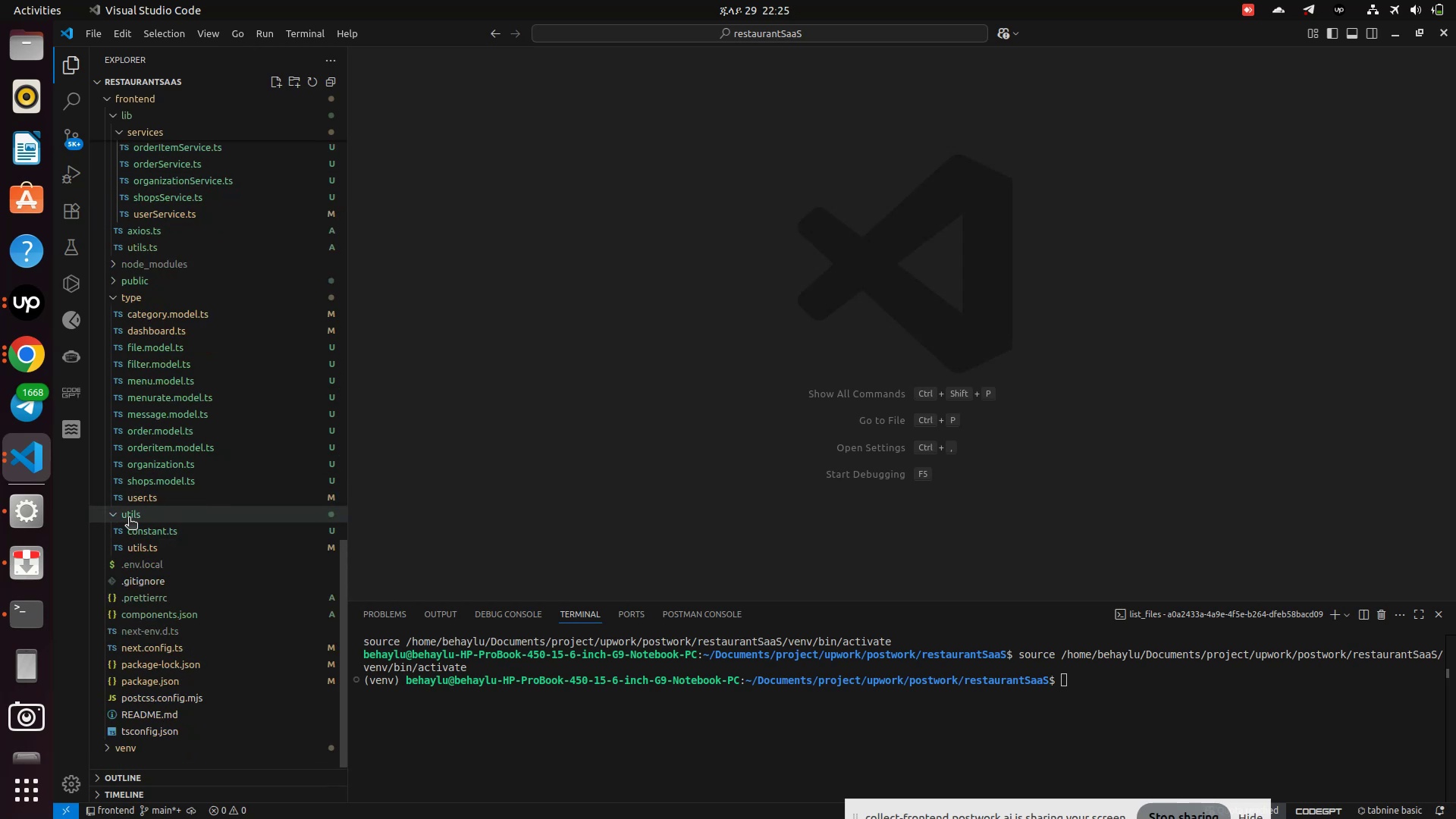 
left_click([127, 519])
 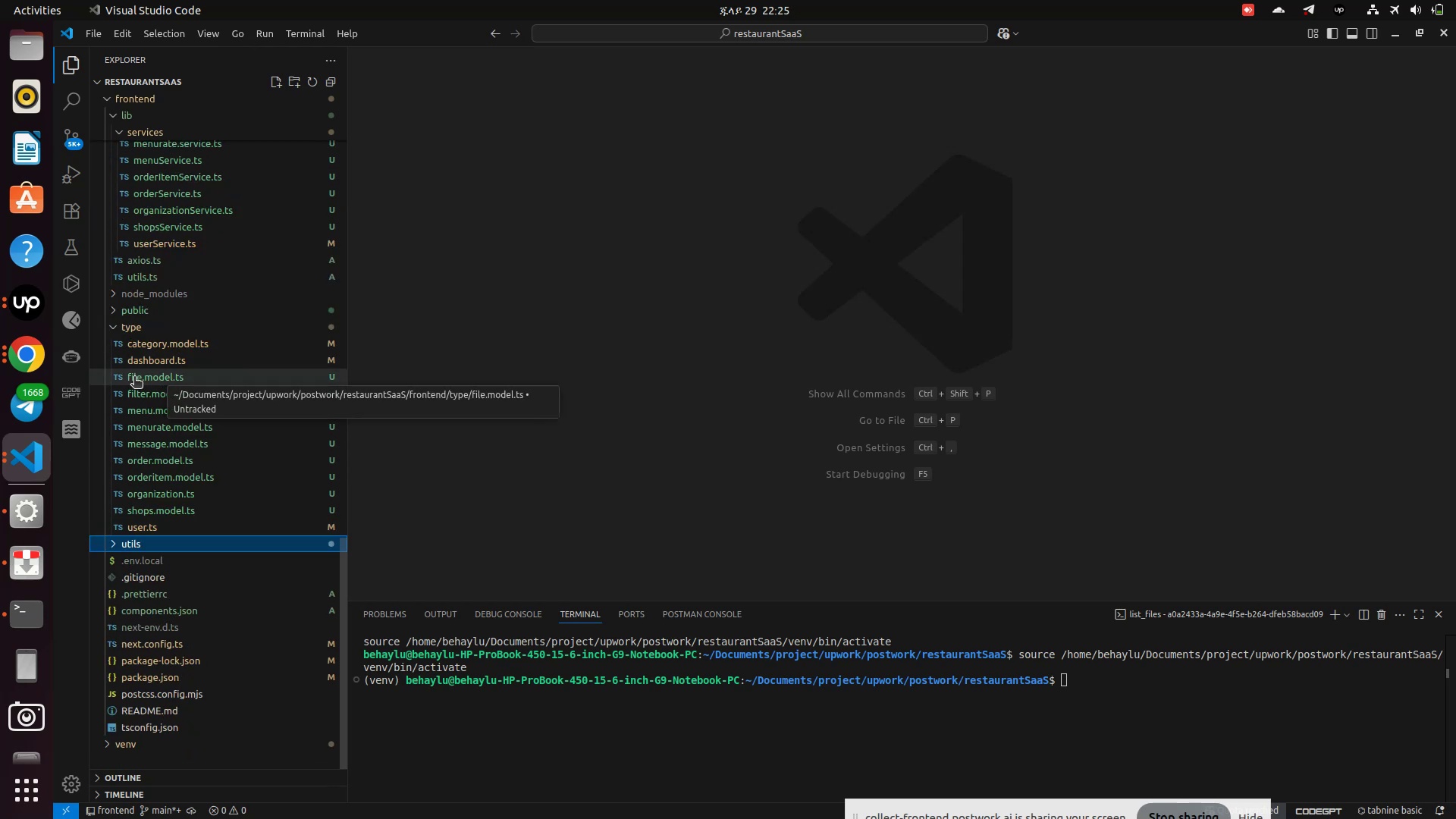 
wait(6.99)
 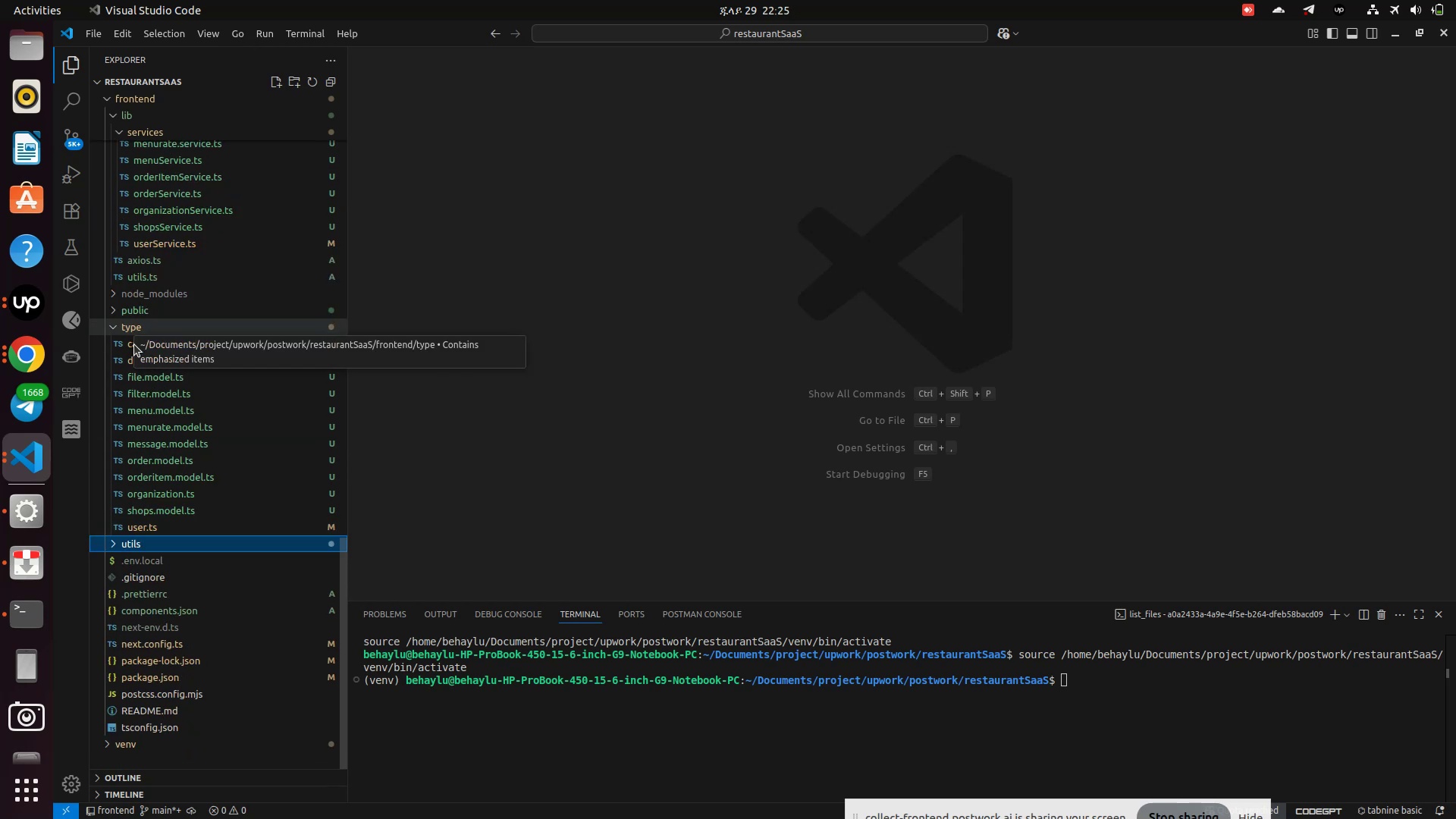 
mouse_move([153, 426])
 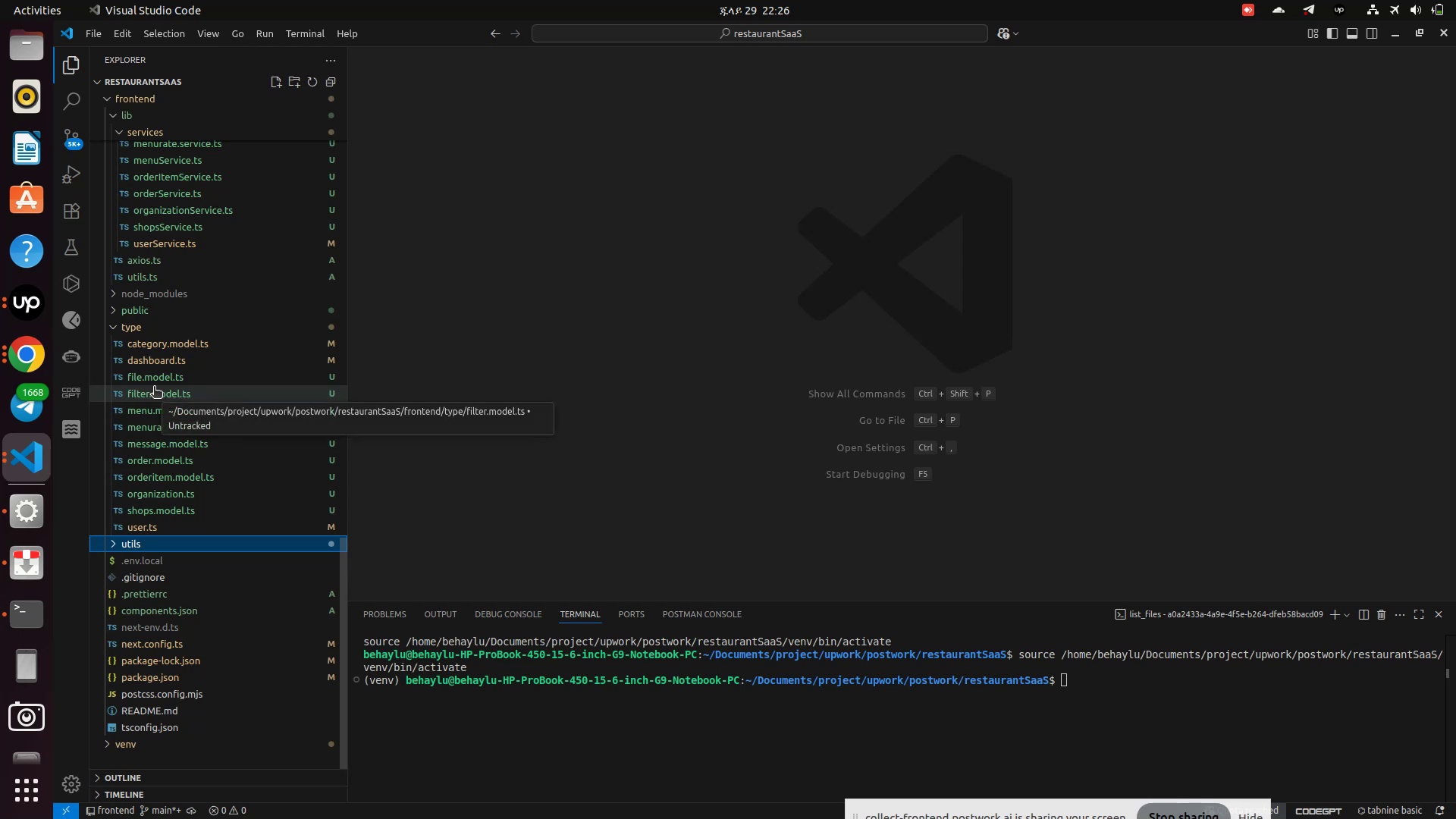 
wait(13.74)
 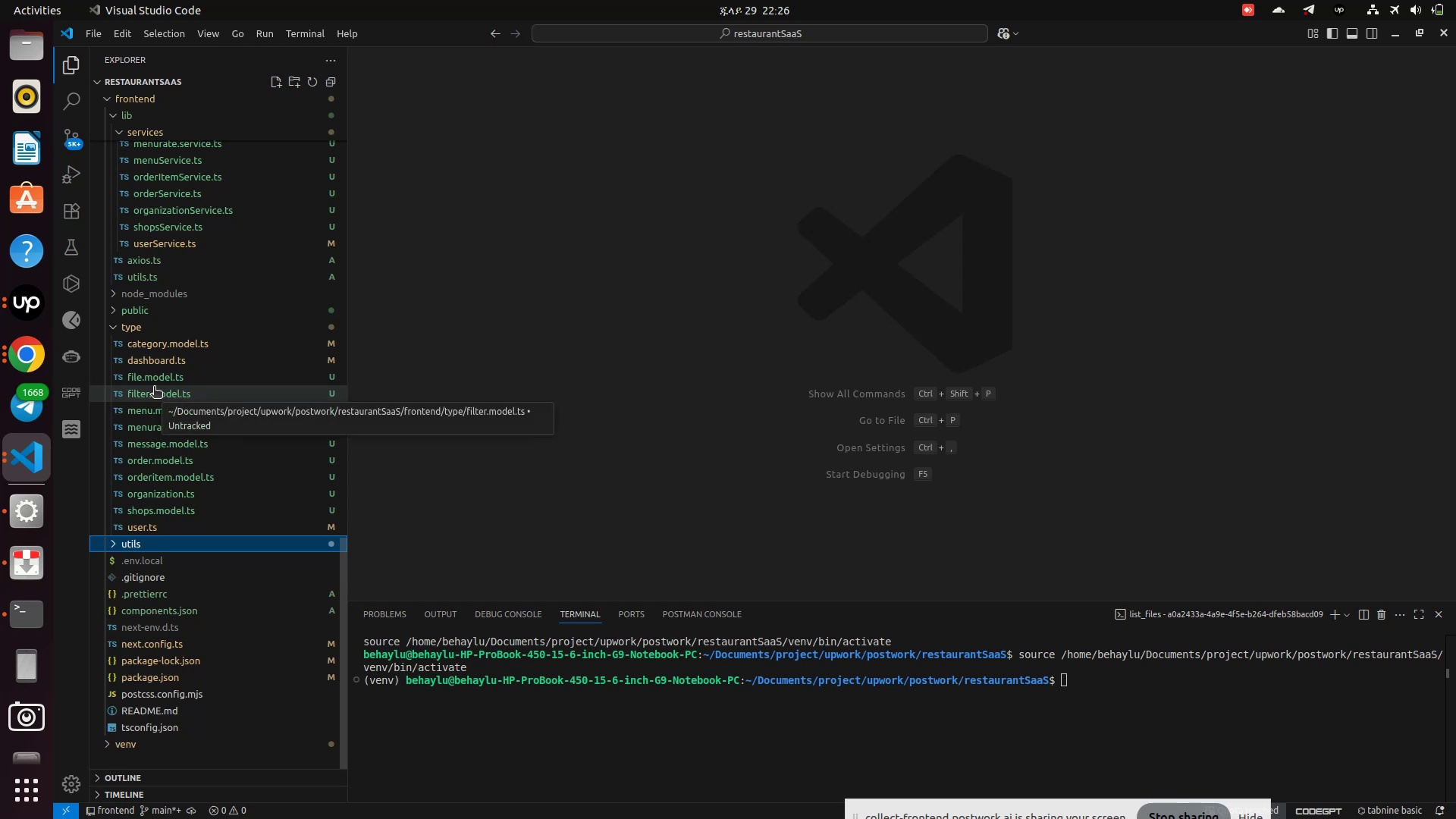 
mouse_move([124, 369])
 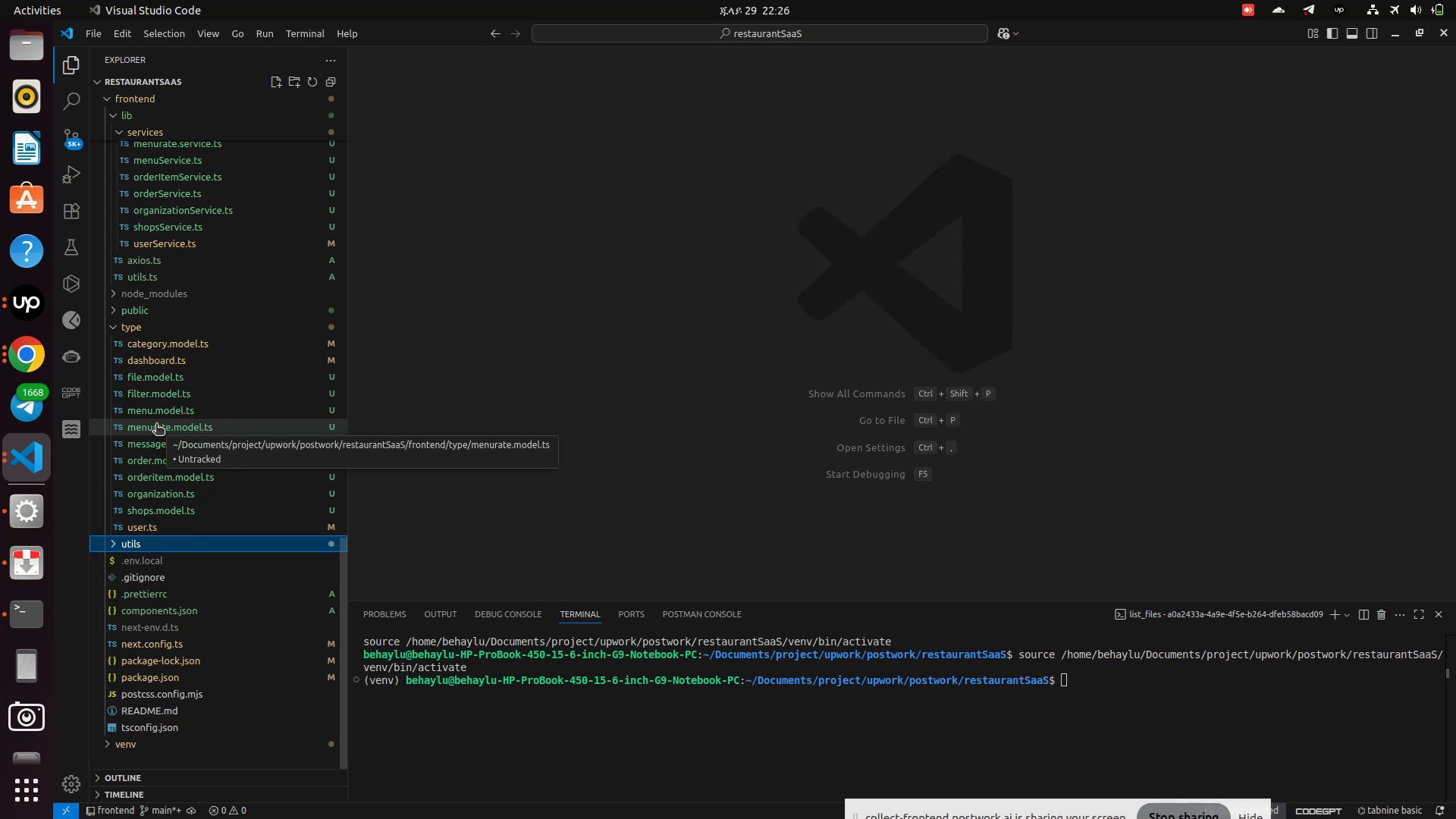 
wait(16.98)
 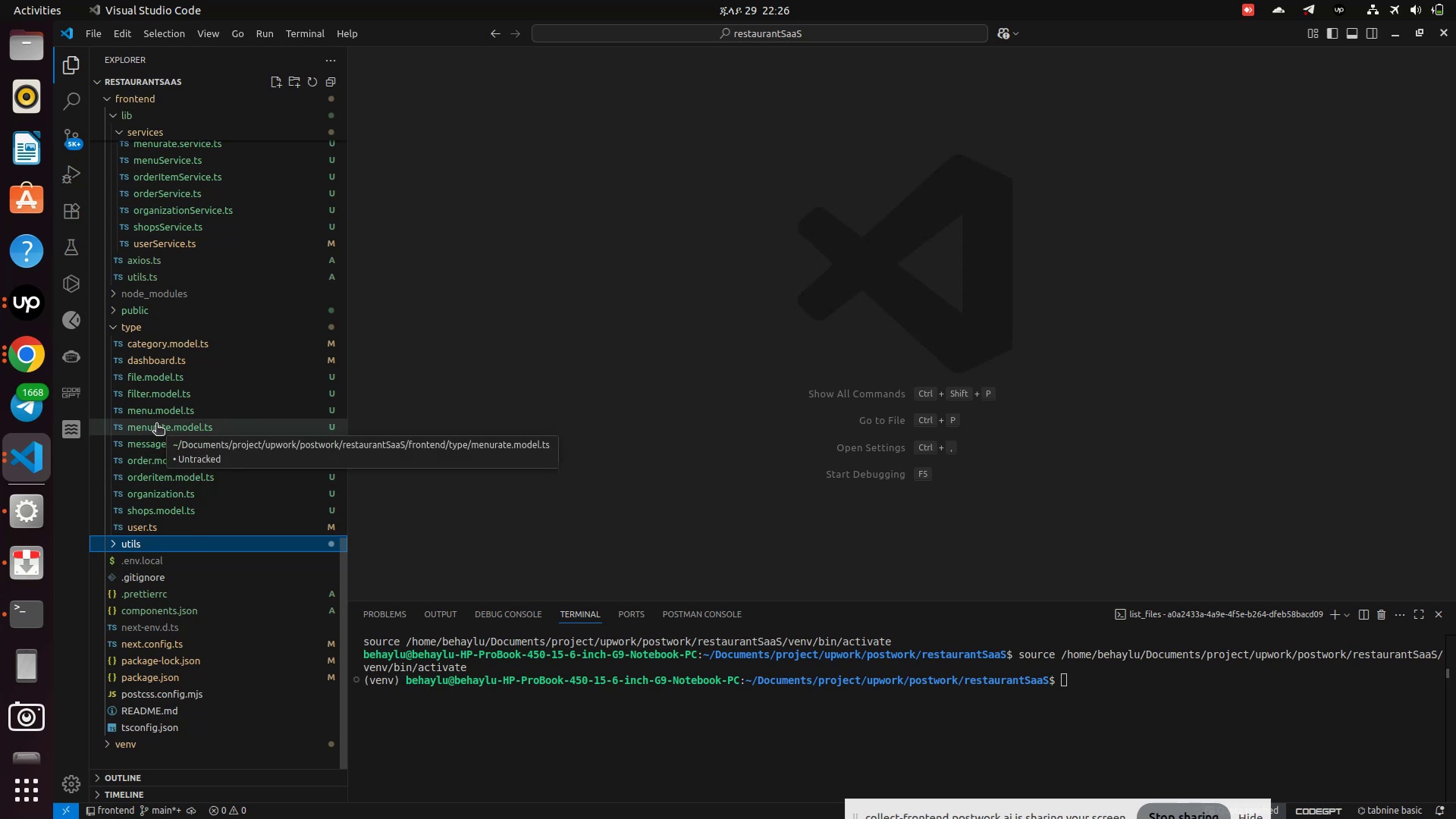 
left_click([168, 513])
 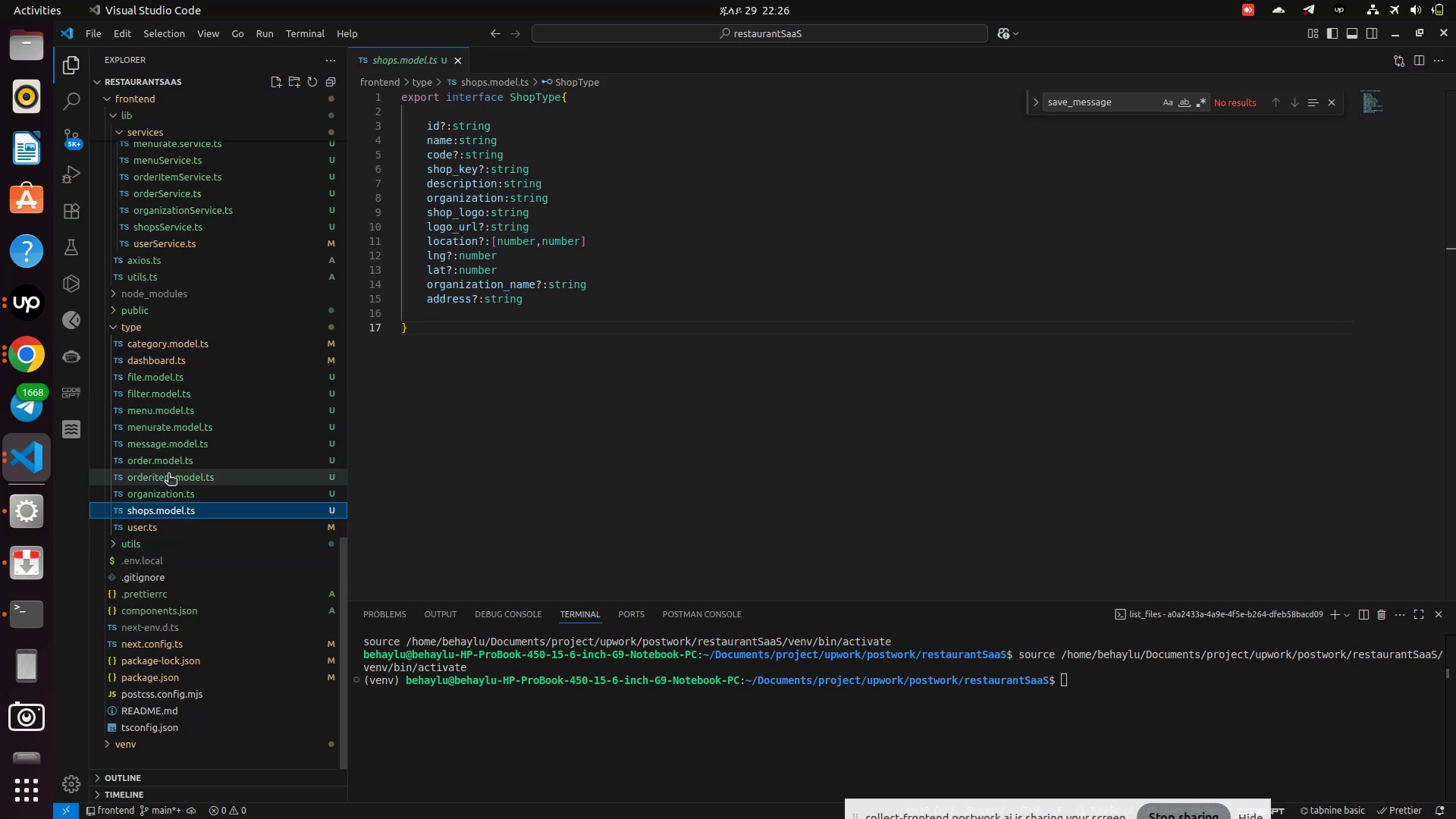 
left_click([168, 444])
 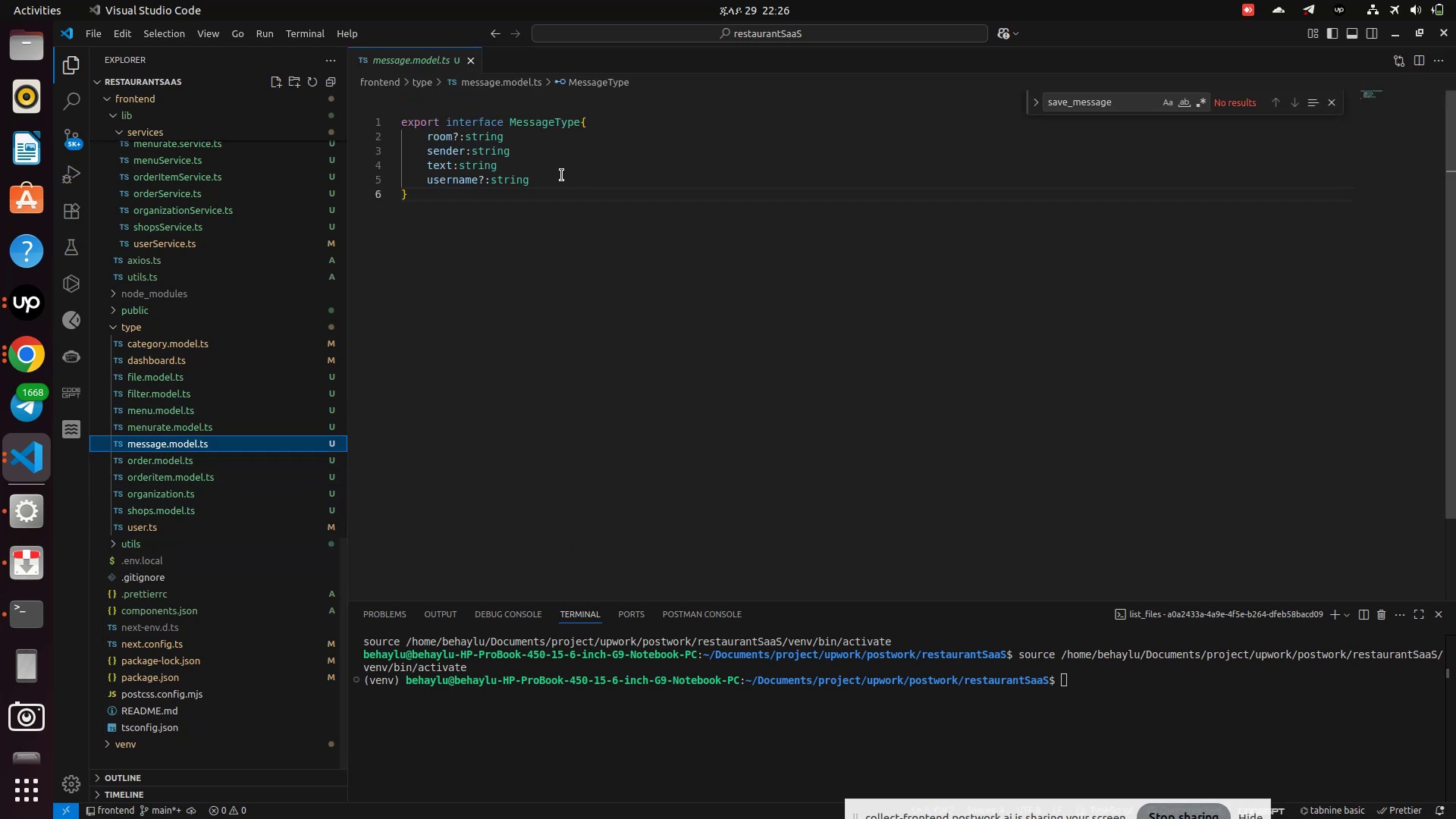 
left_click([562, 175])
 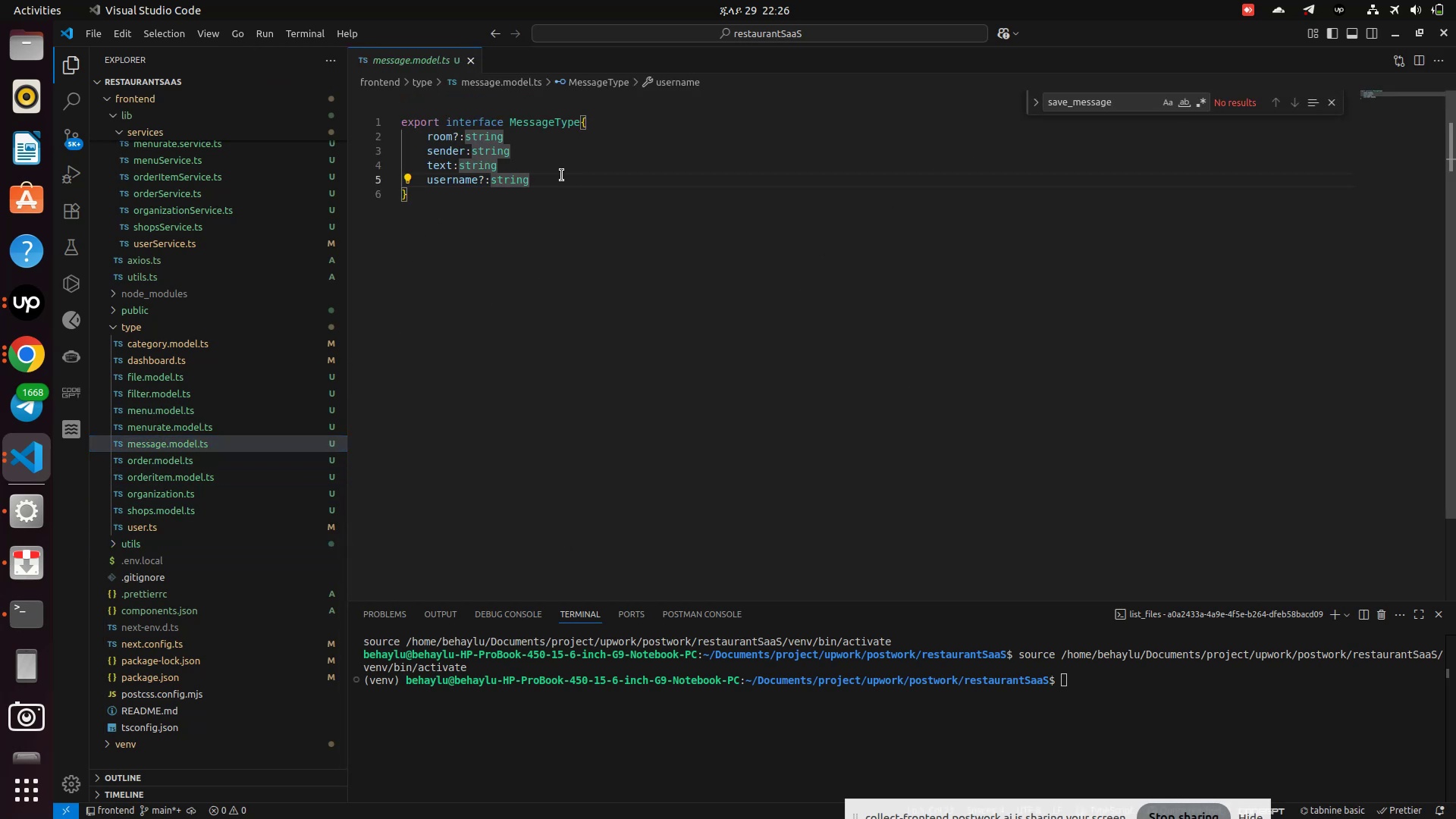 
key(Enter)
 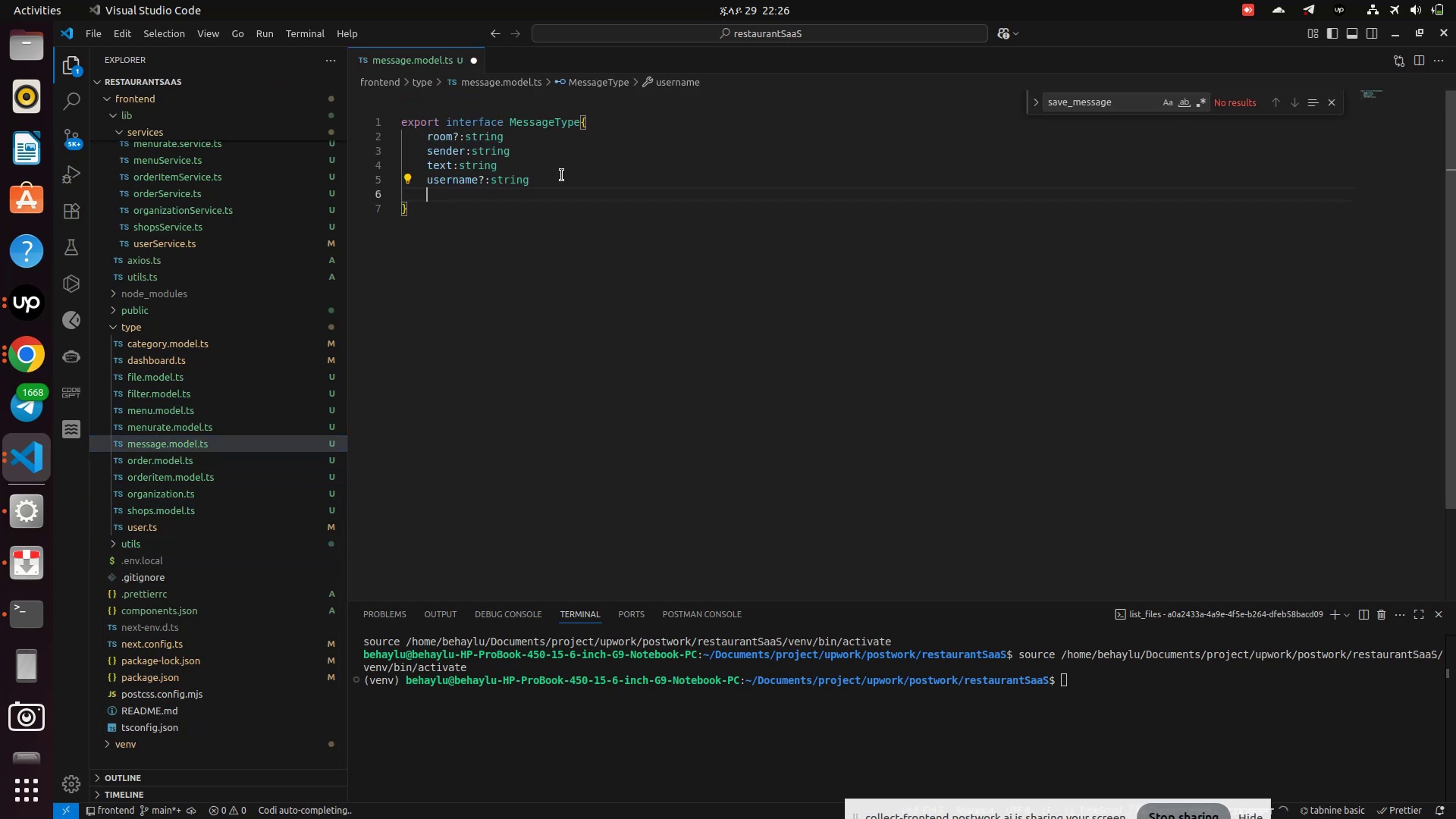 
type(create_data:string)
 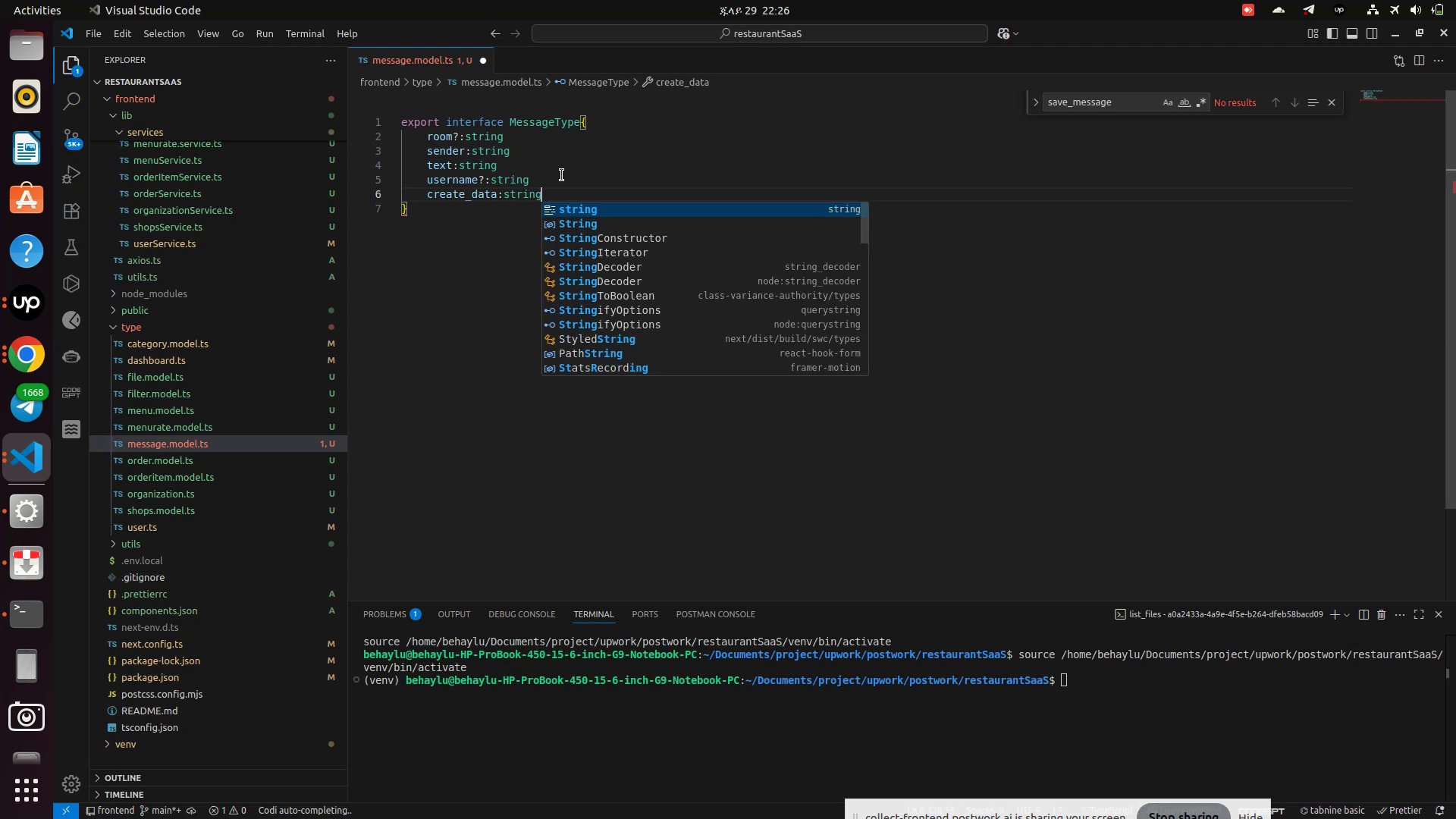 
key(Enter)
 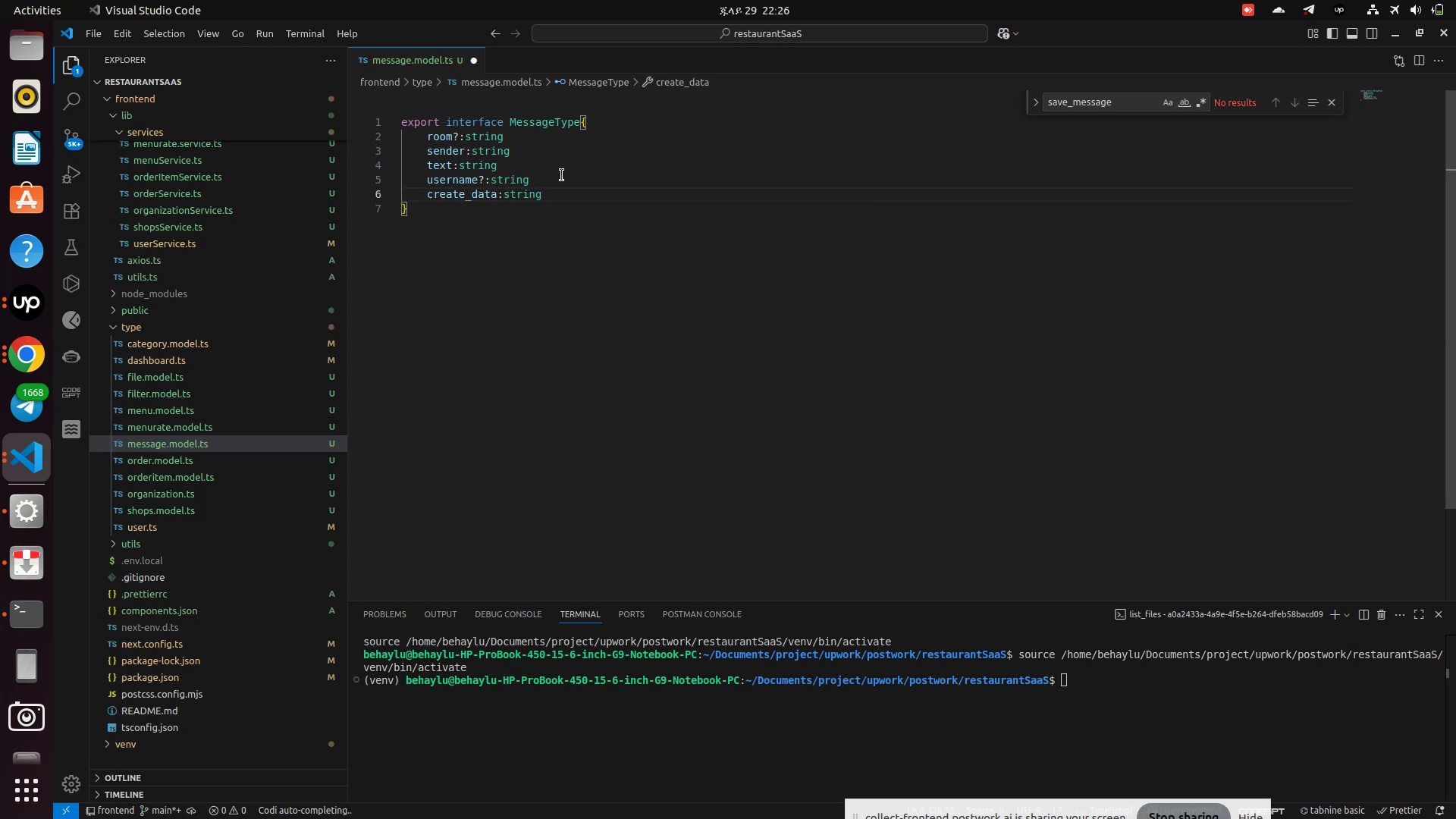 
key(ArrowLeft)
 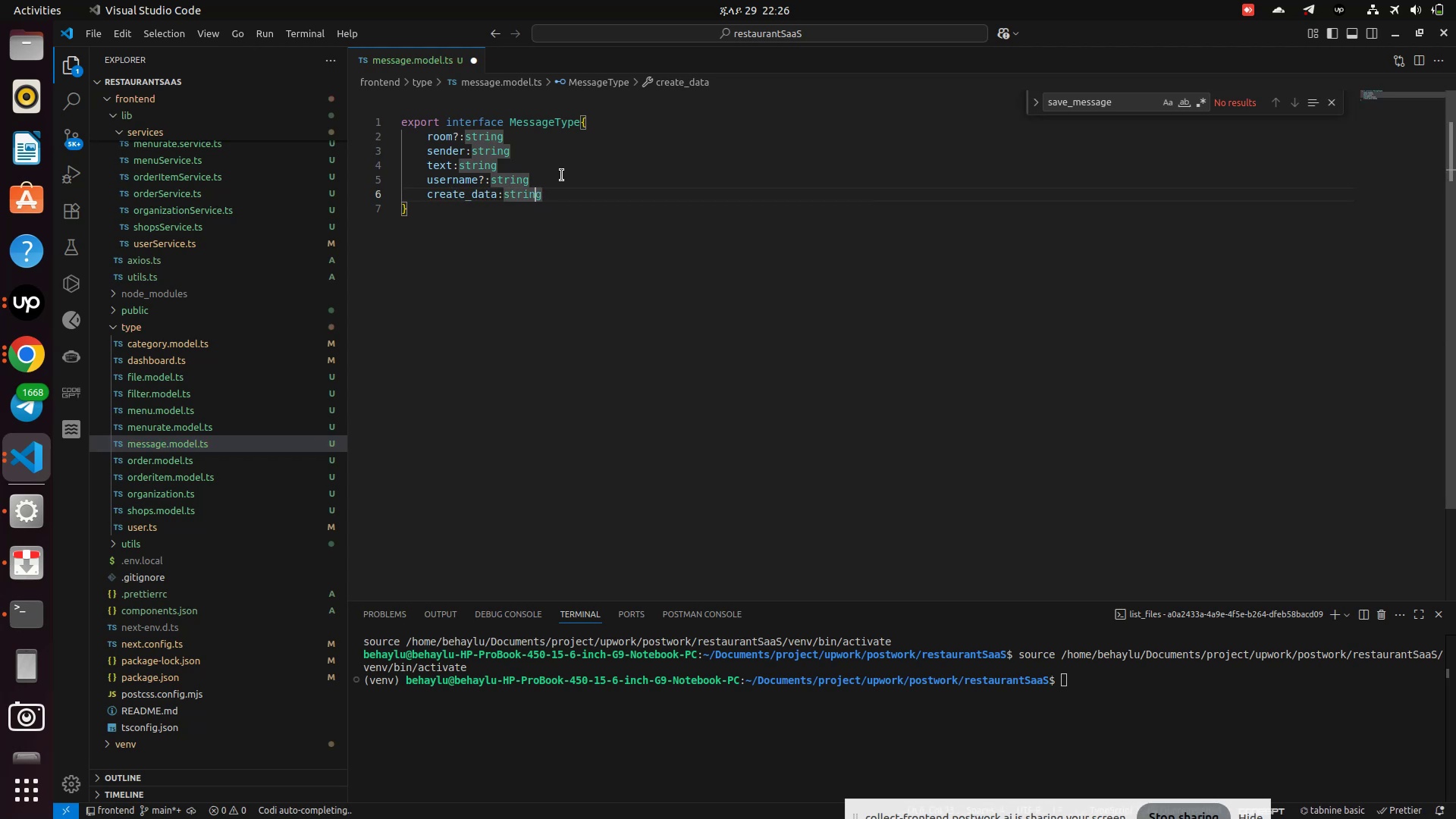 
key(ArrowLeft)
 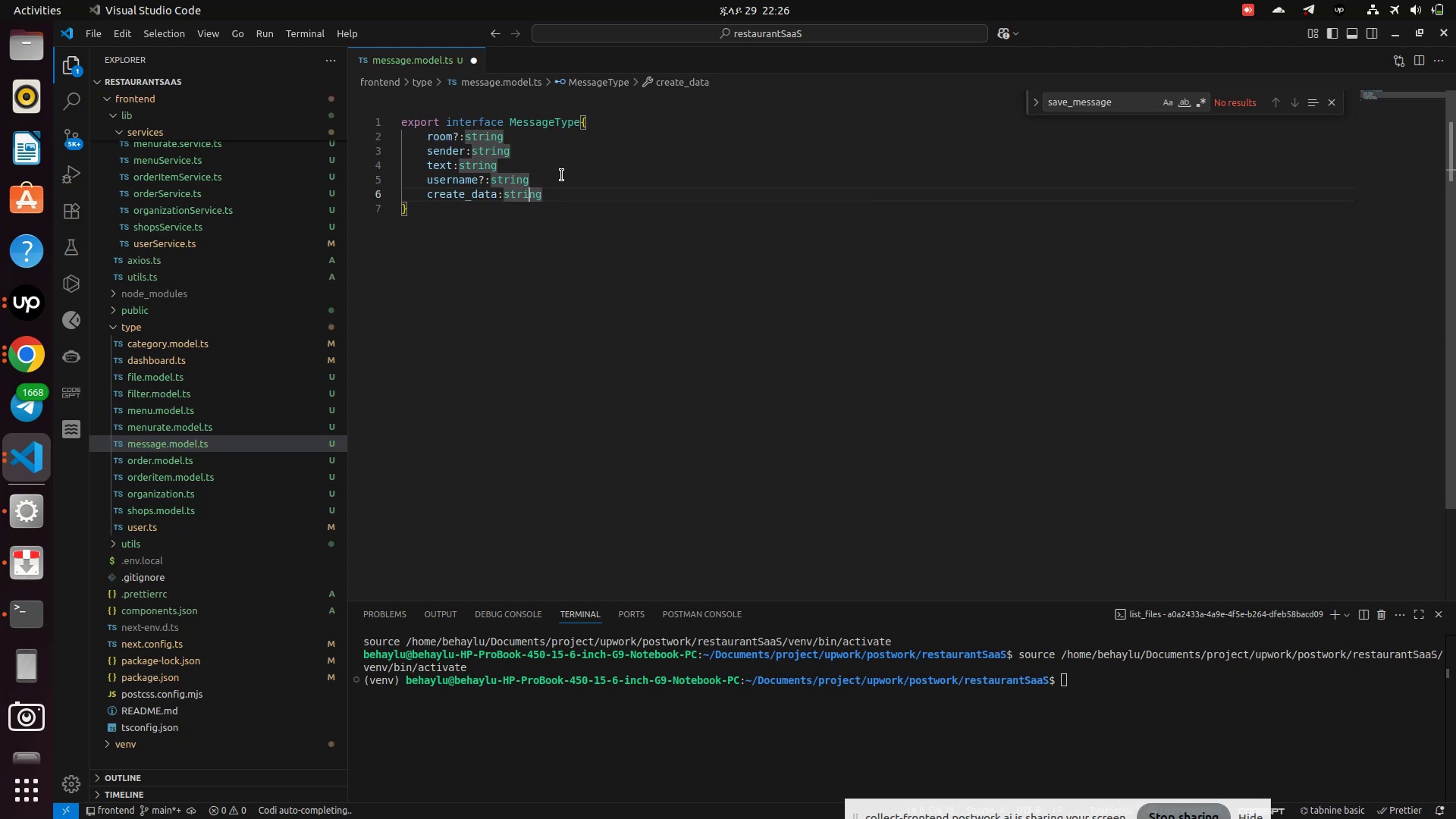 
key(ArrowLeft)
 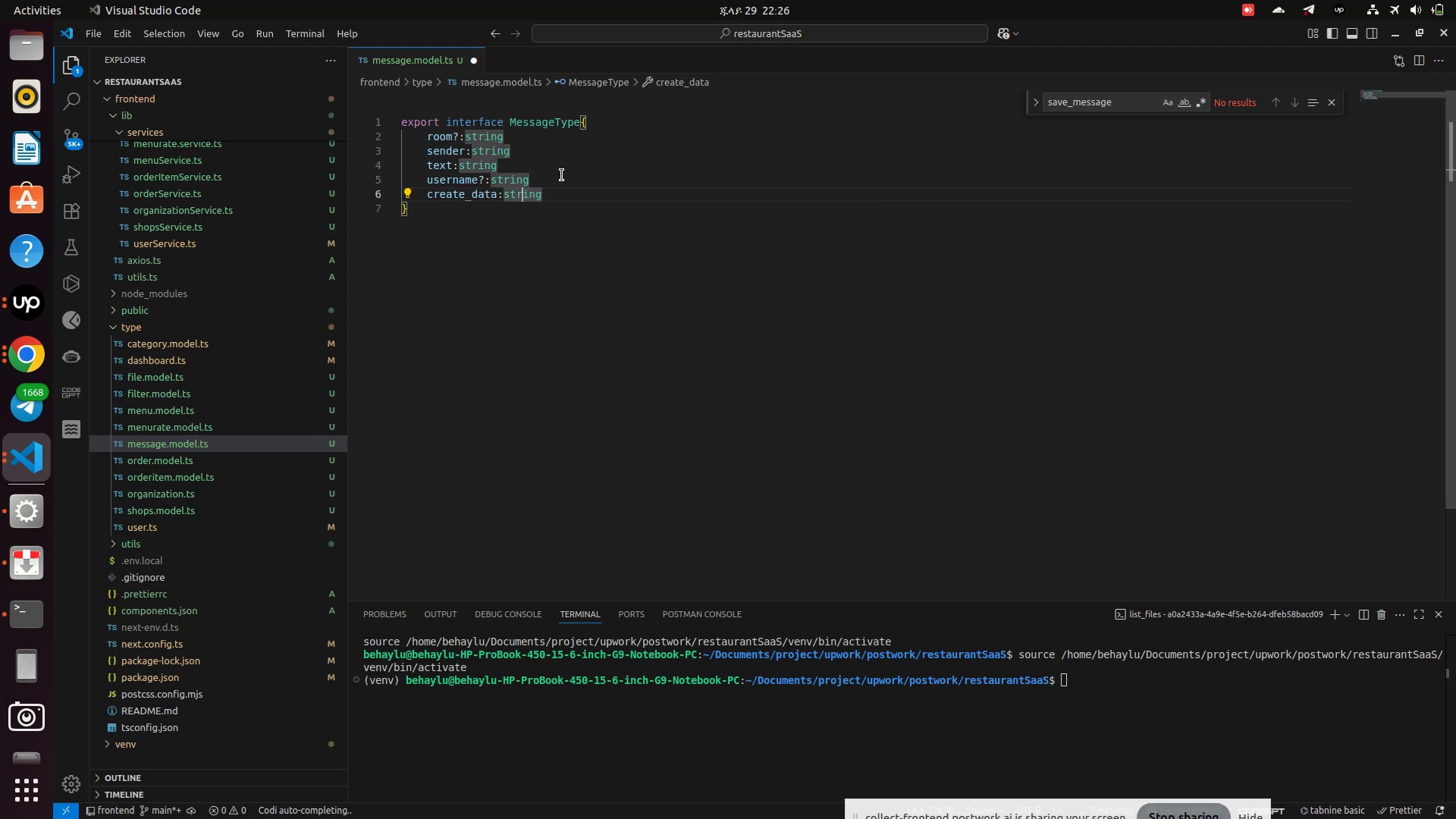 
key(ArrowLeft)
 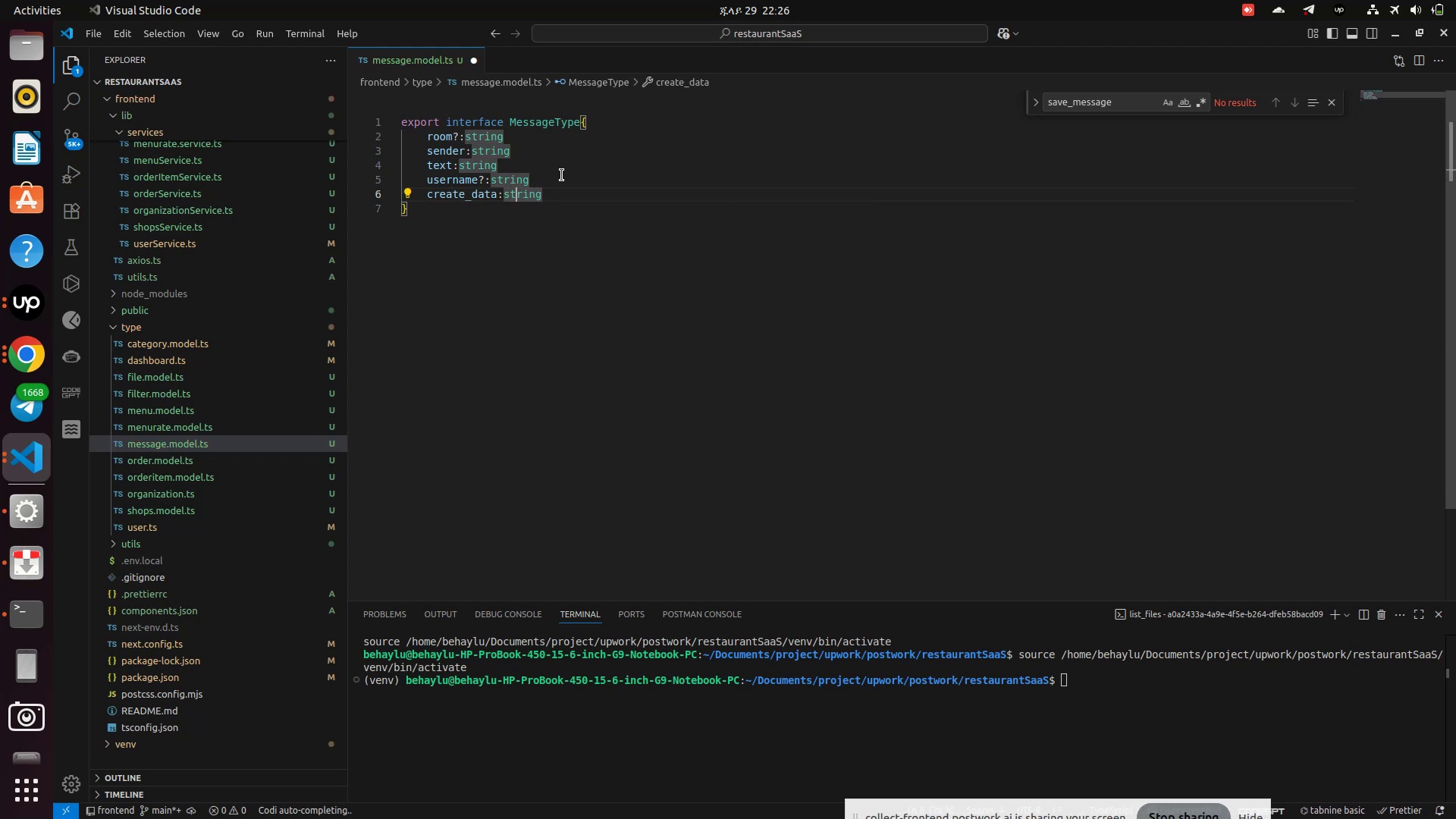 
key(ArrowLeft)
 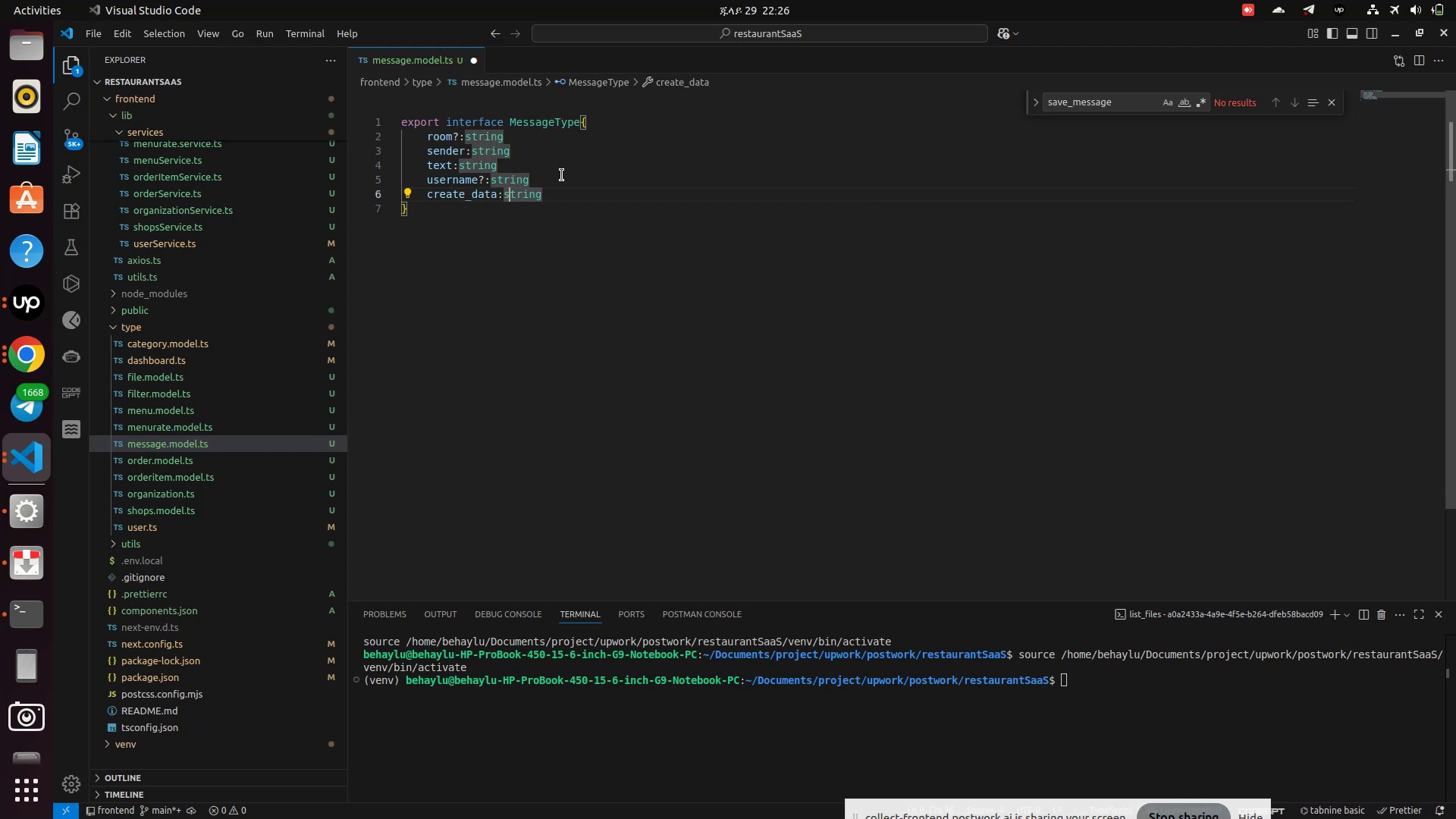 
key(ArrowLeft)
 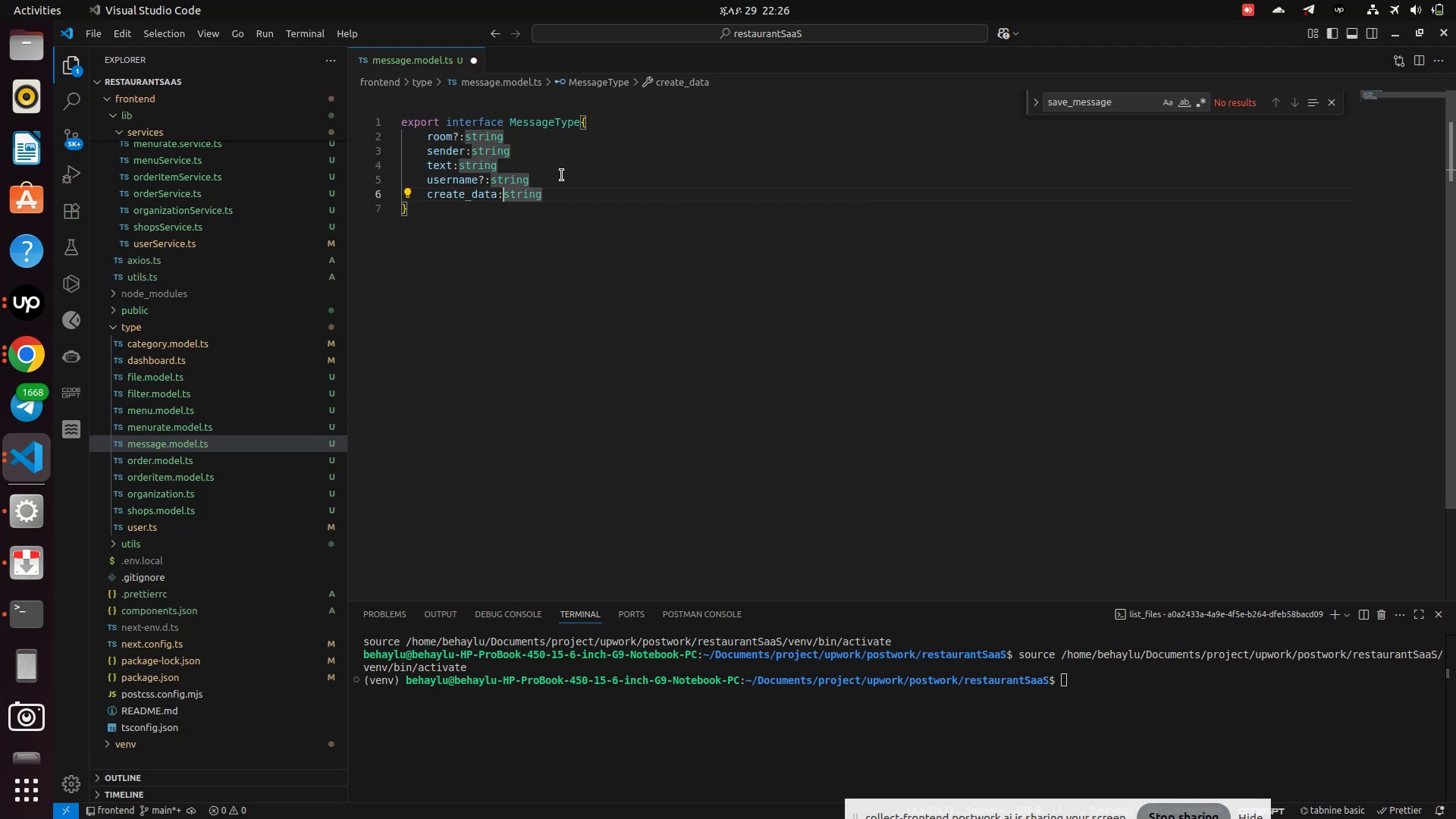 
key(ArrowLeft)
 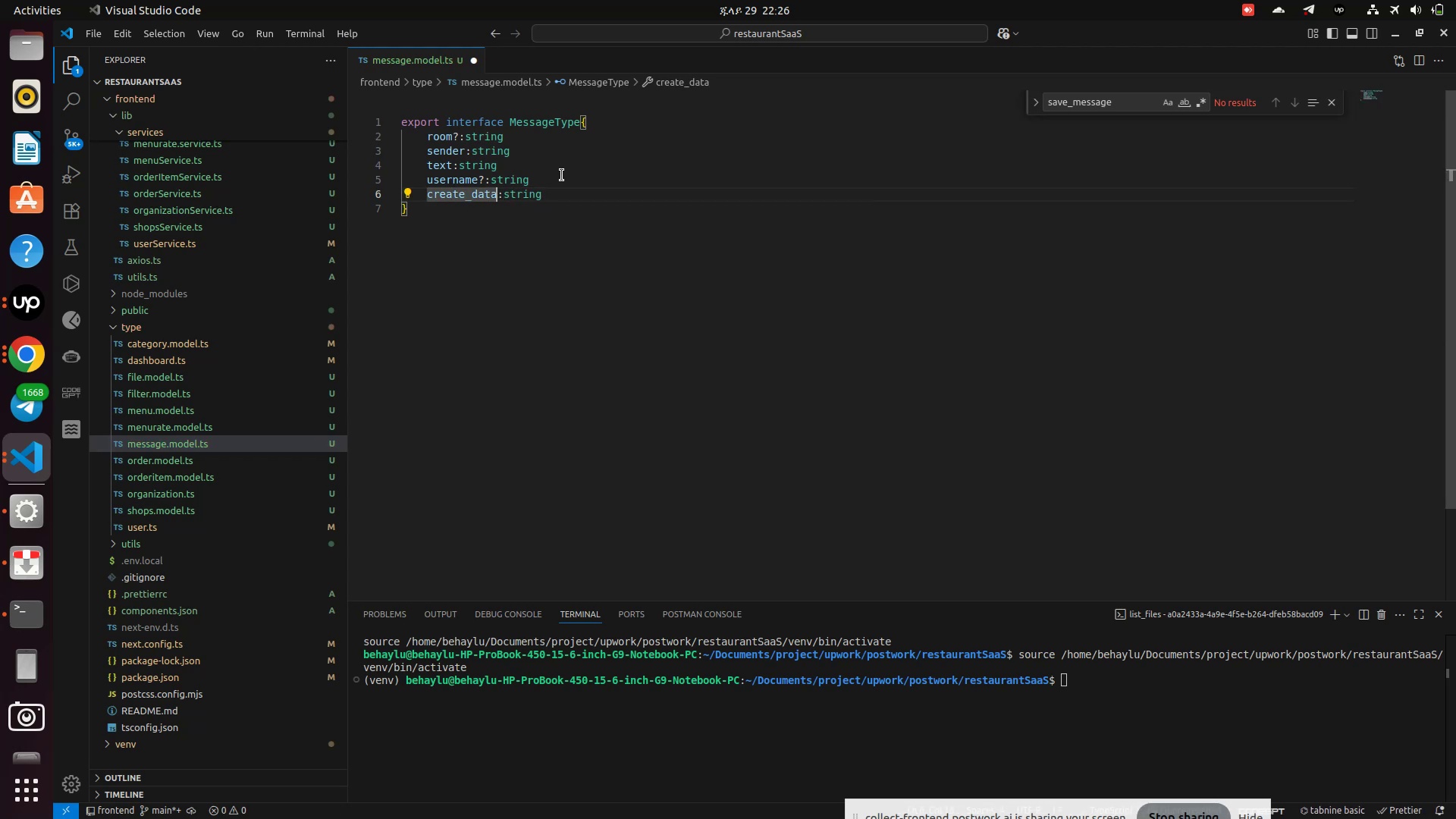 
key(Shift+Slash)
 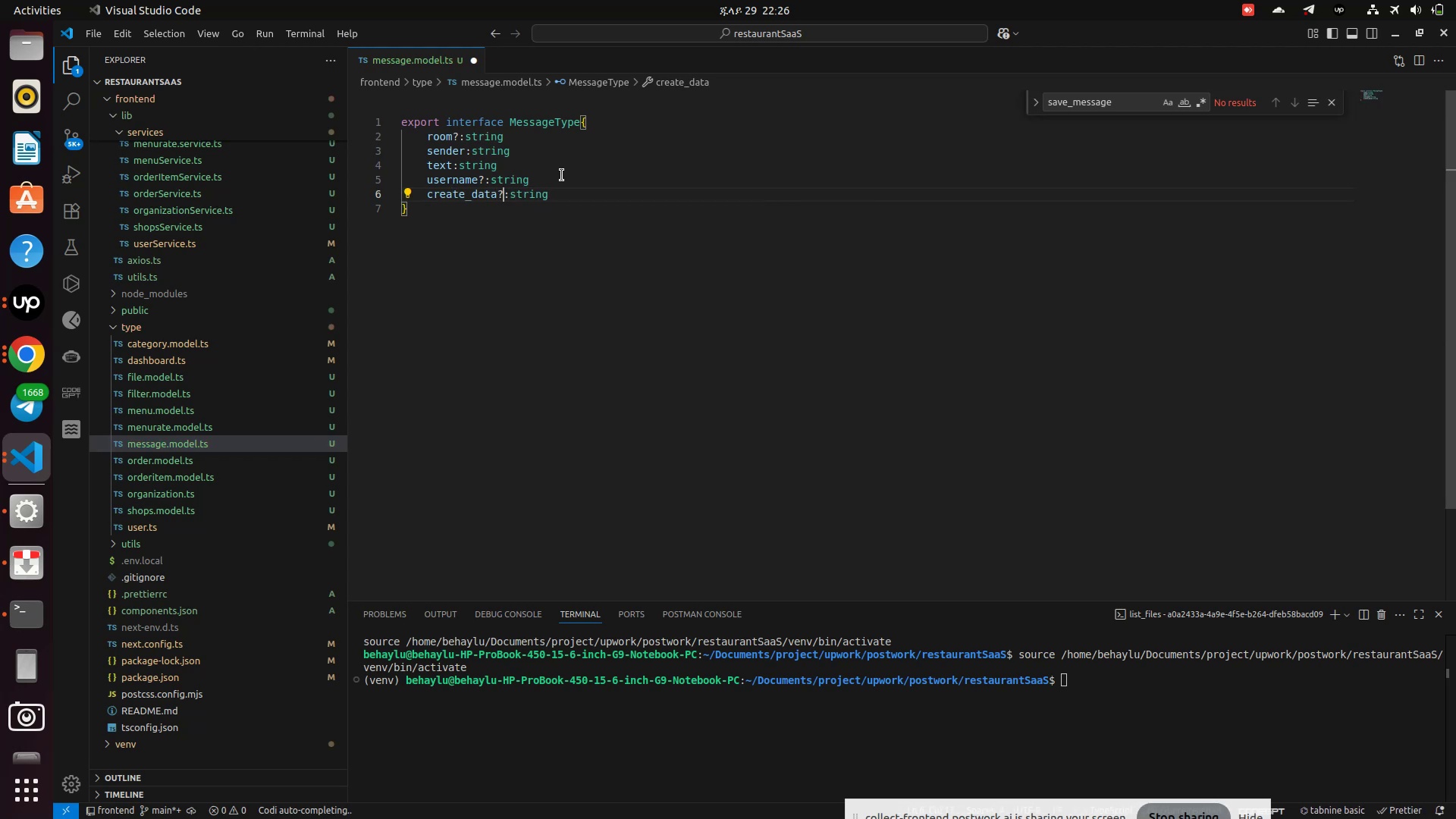 
key(Control+S)
 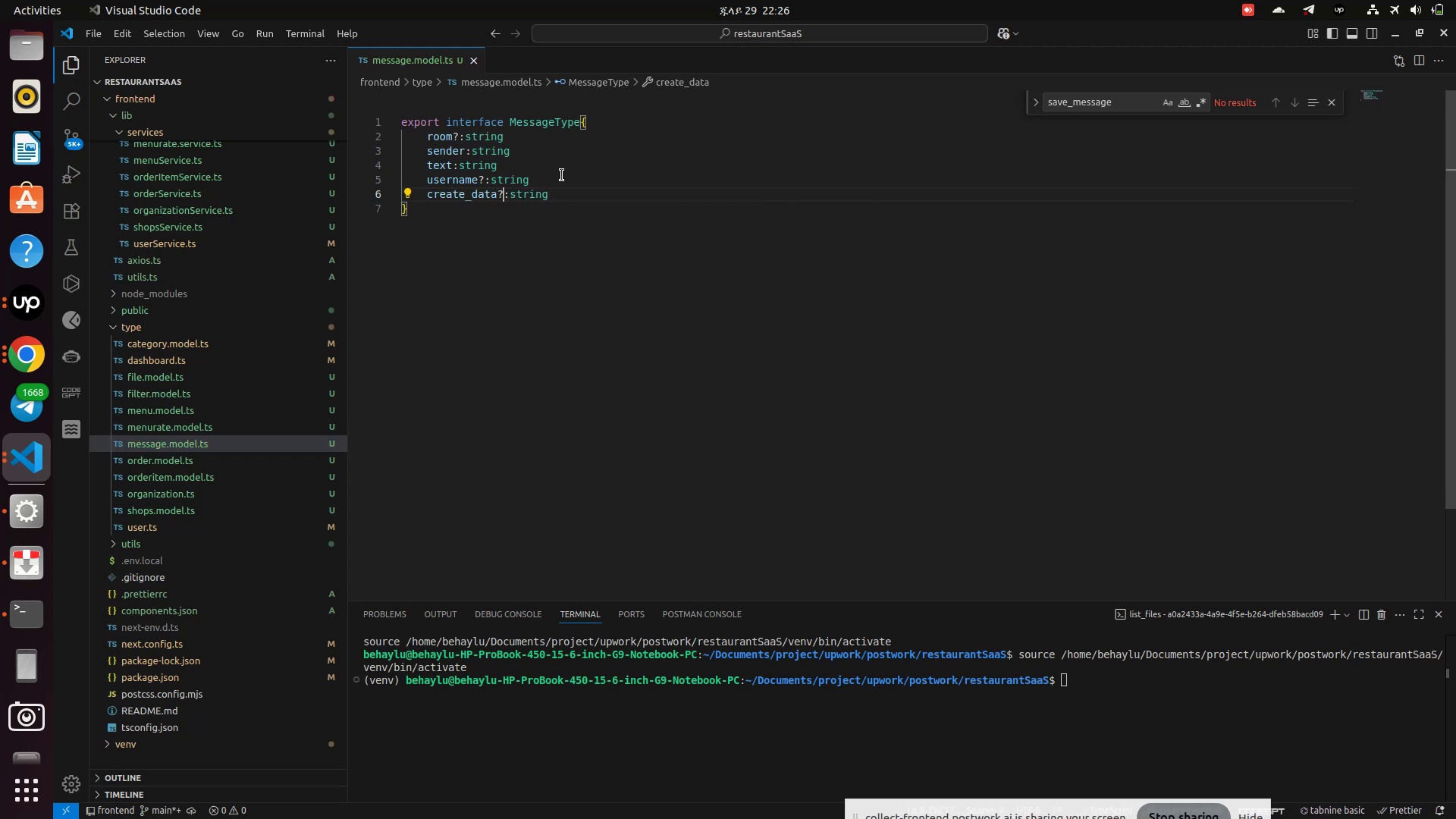 
key(Control+S)
 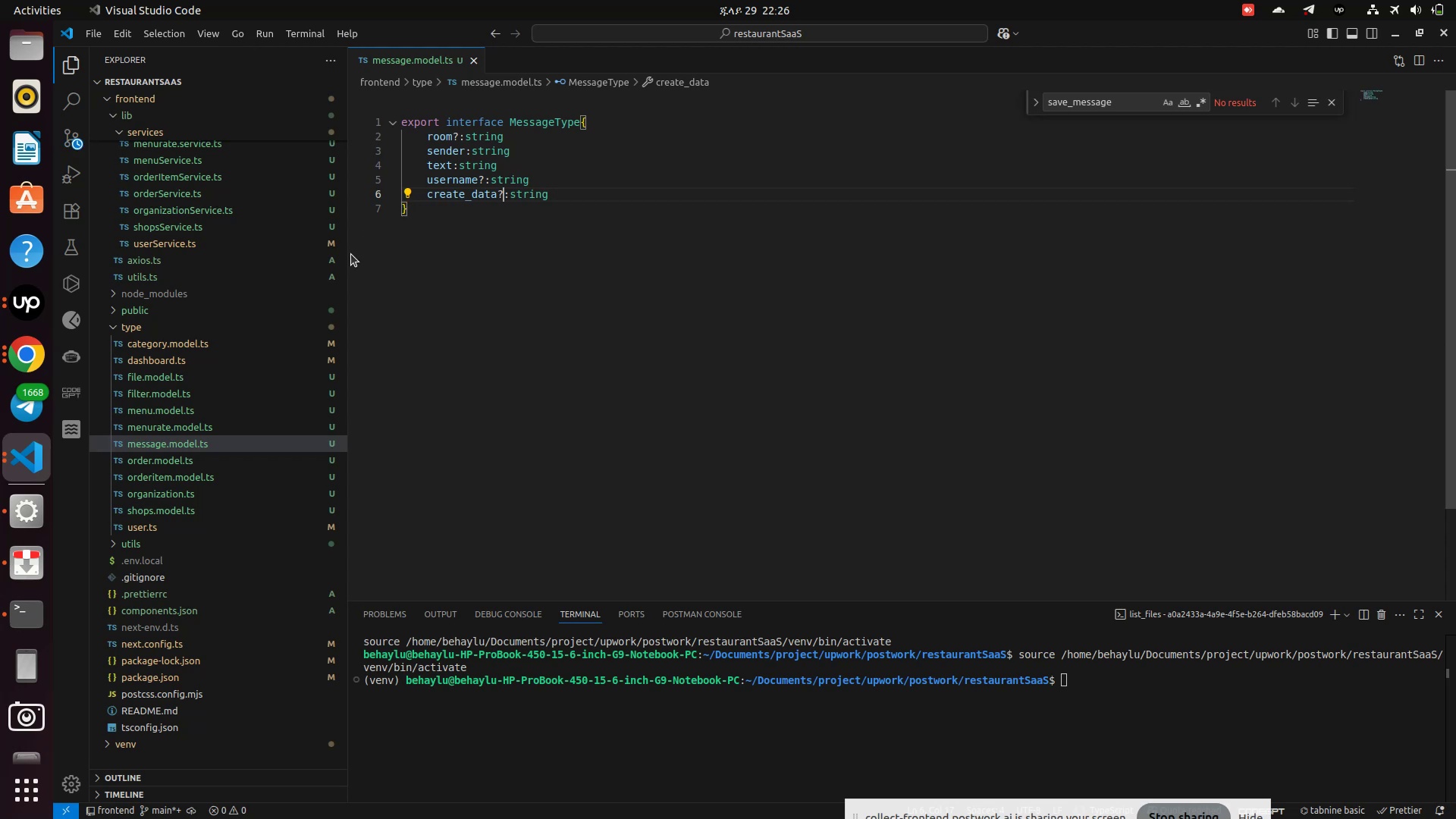 
scroll: coordinate [201, 336], scroll_direction: up, amount: 29.0
 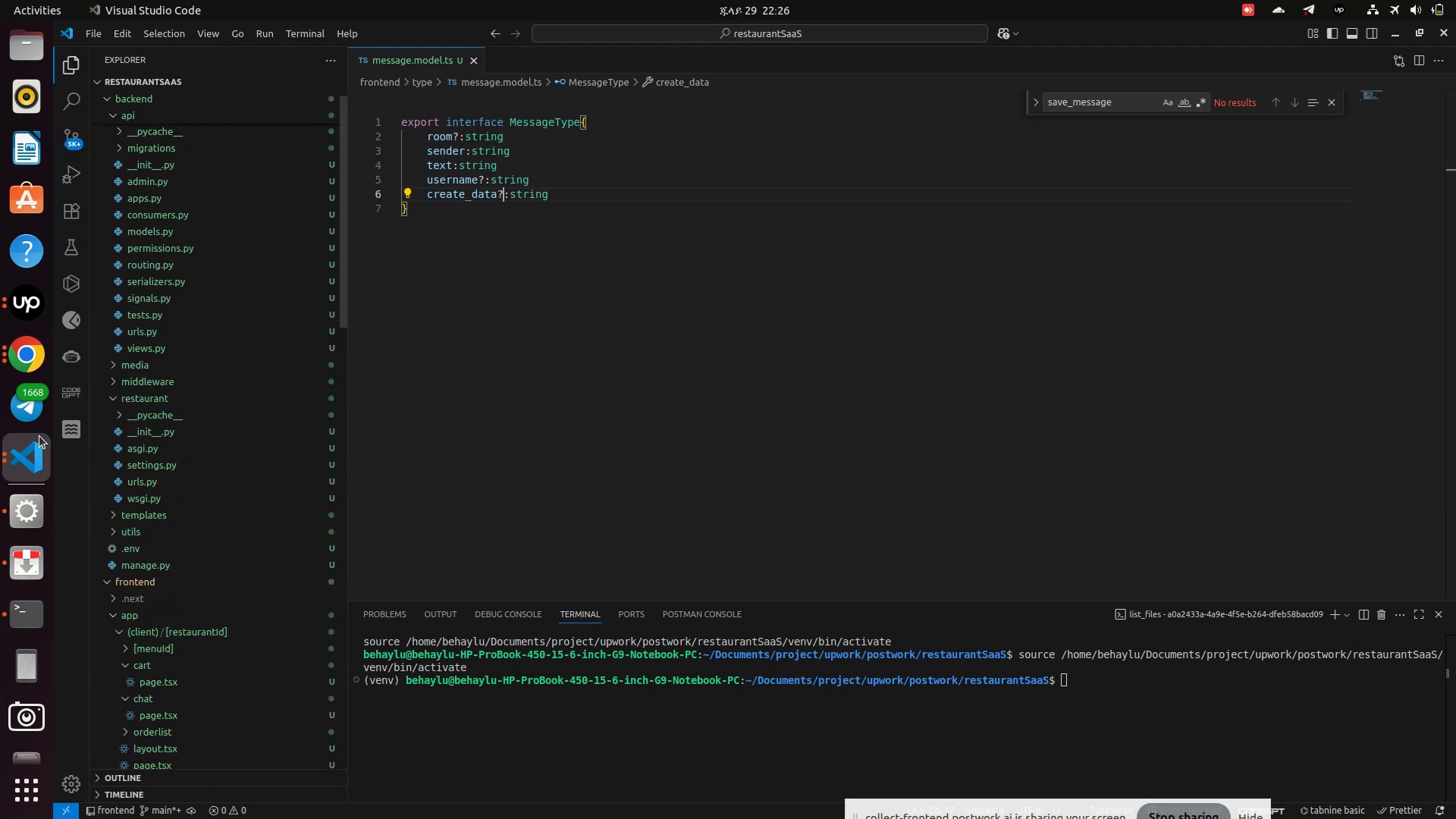 
left_click([16, 462])
 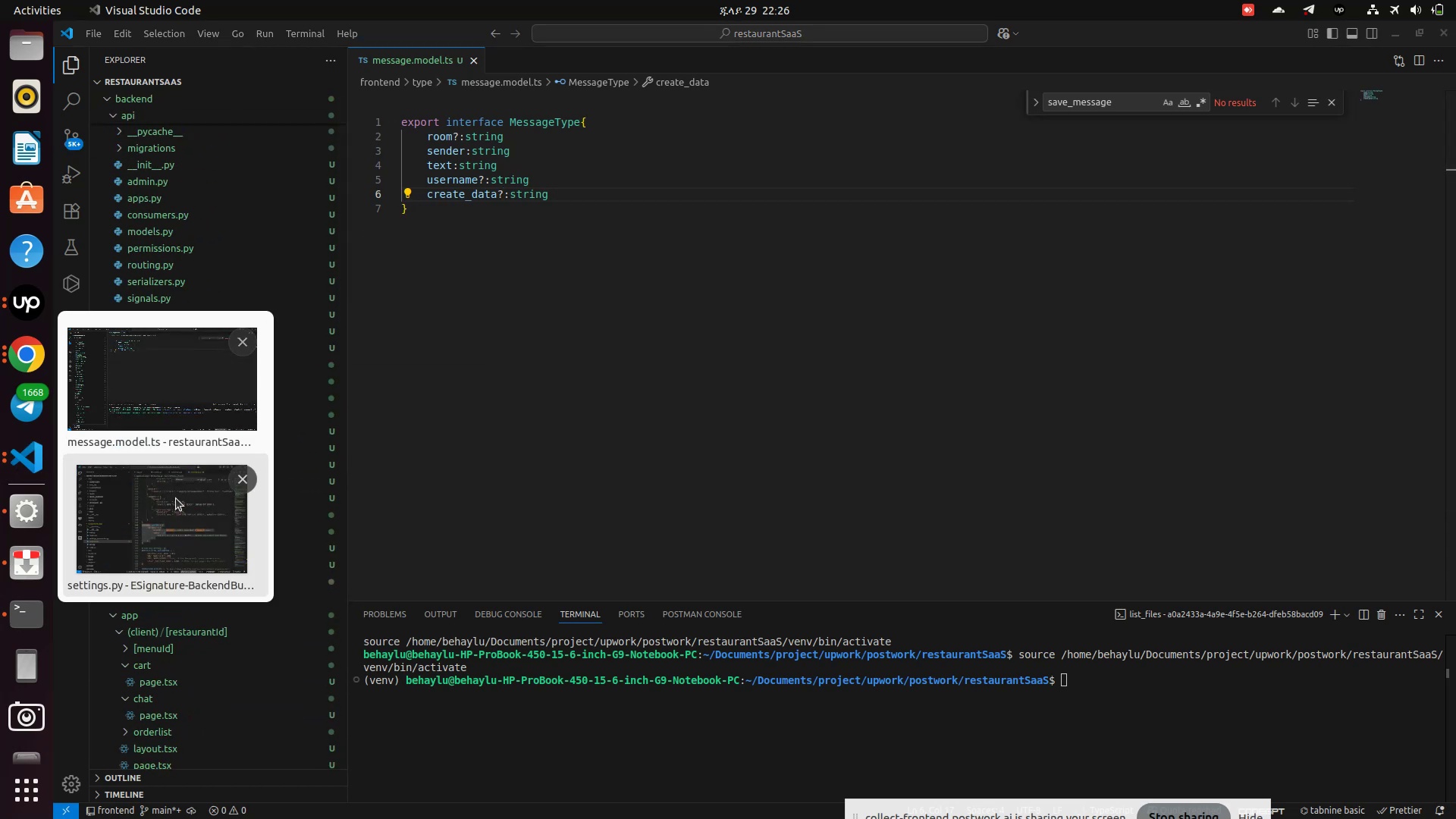 
left_click([174, 499])
 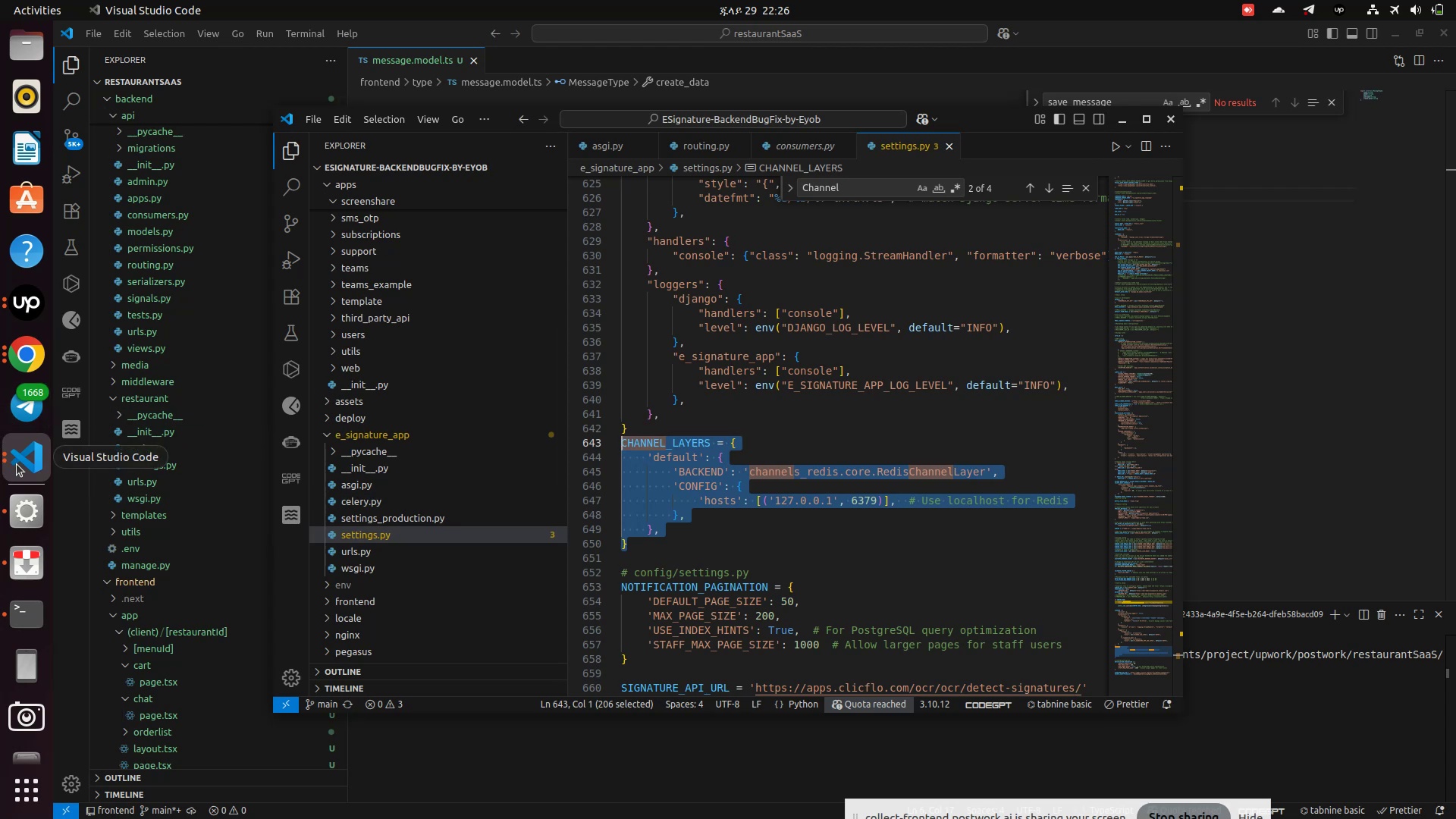 
left_click([17, 463])
 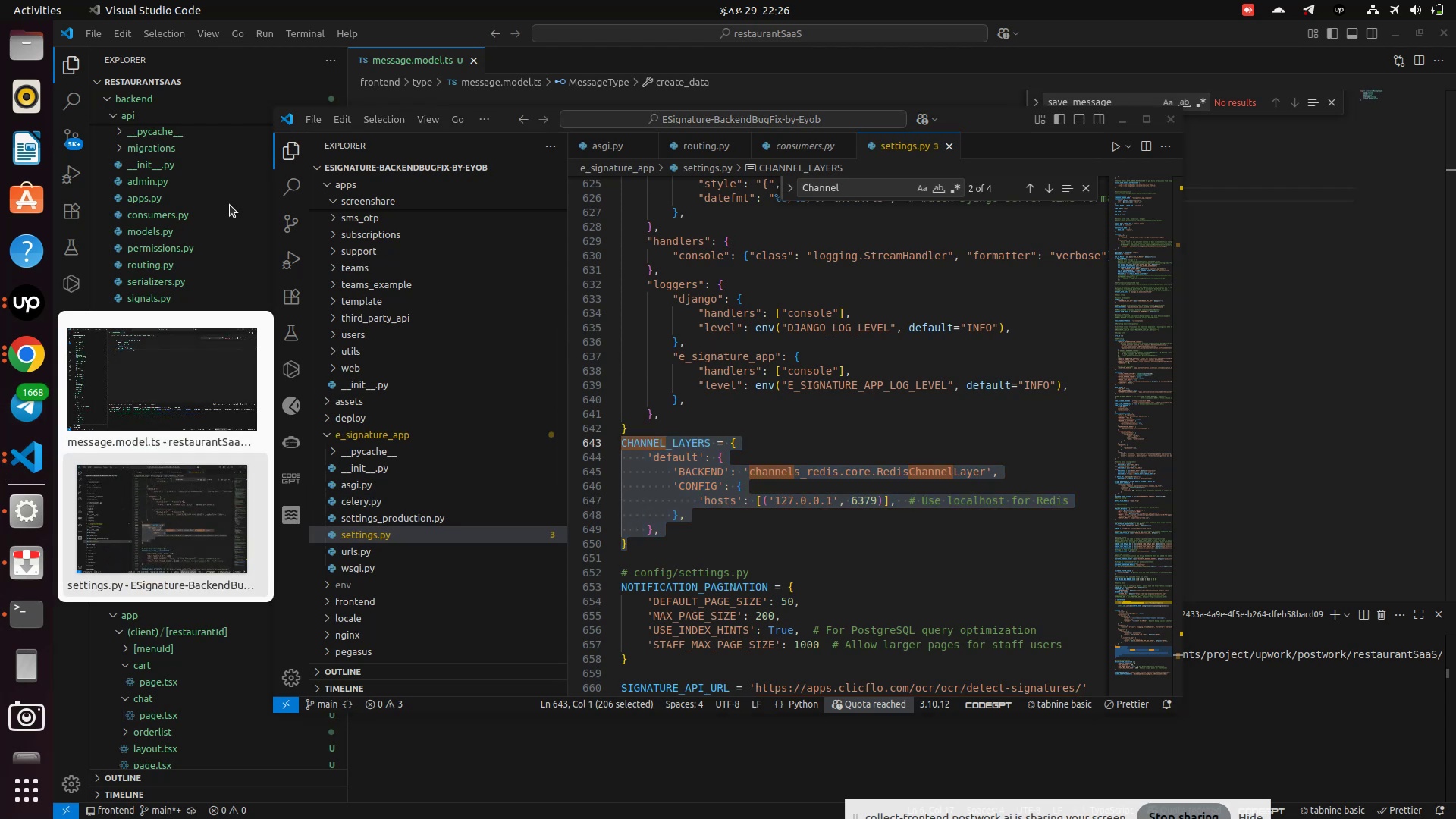 
left_click([795, 344])
 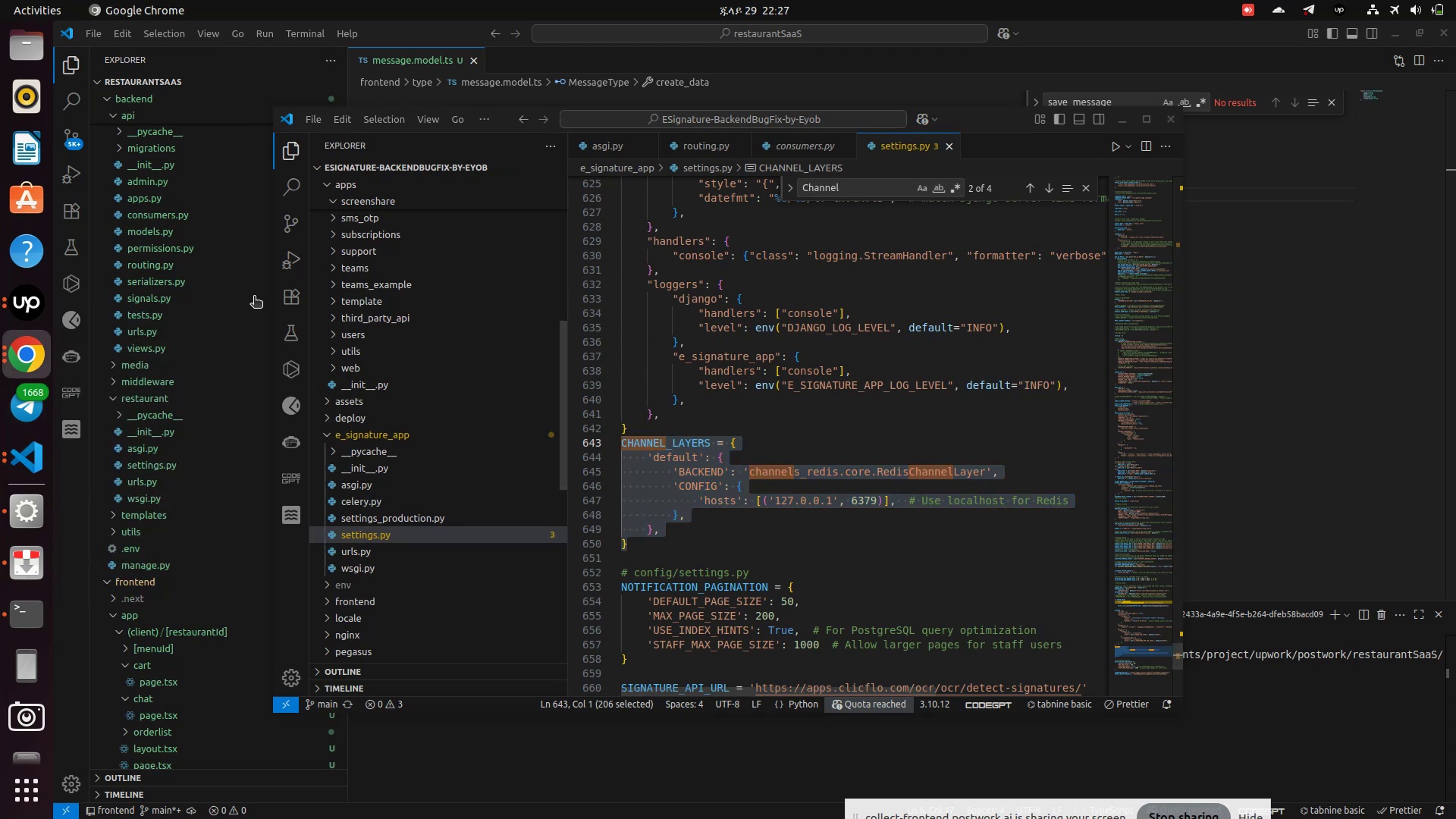 
scroll: coordinate [563, 365], scroll_direction: up, amount: 14.0
 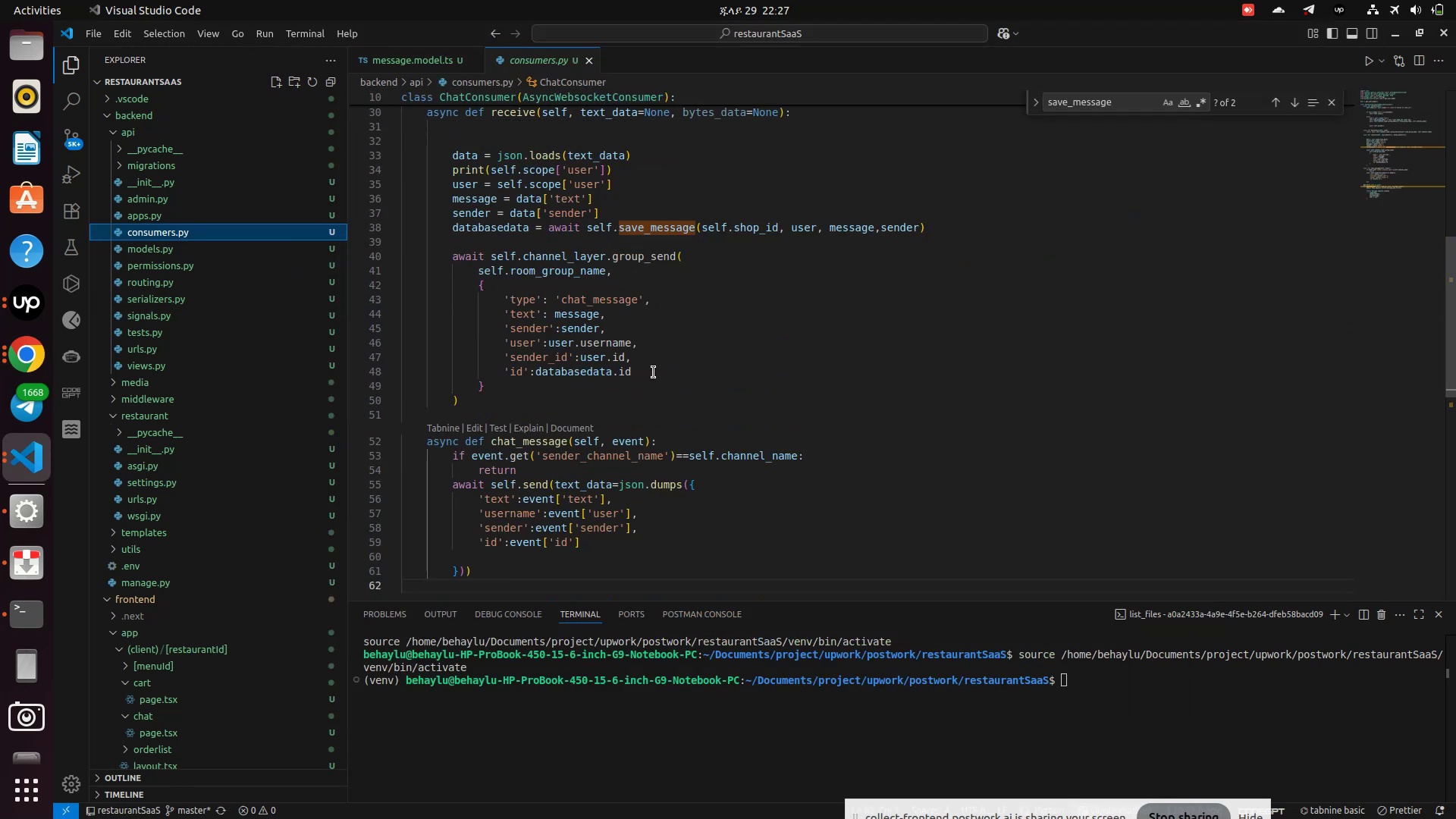 
left_click([654, 372])
 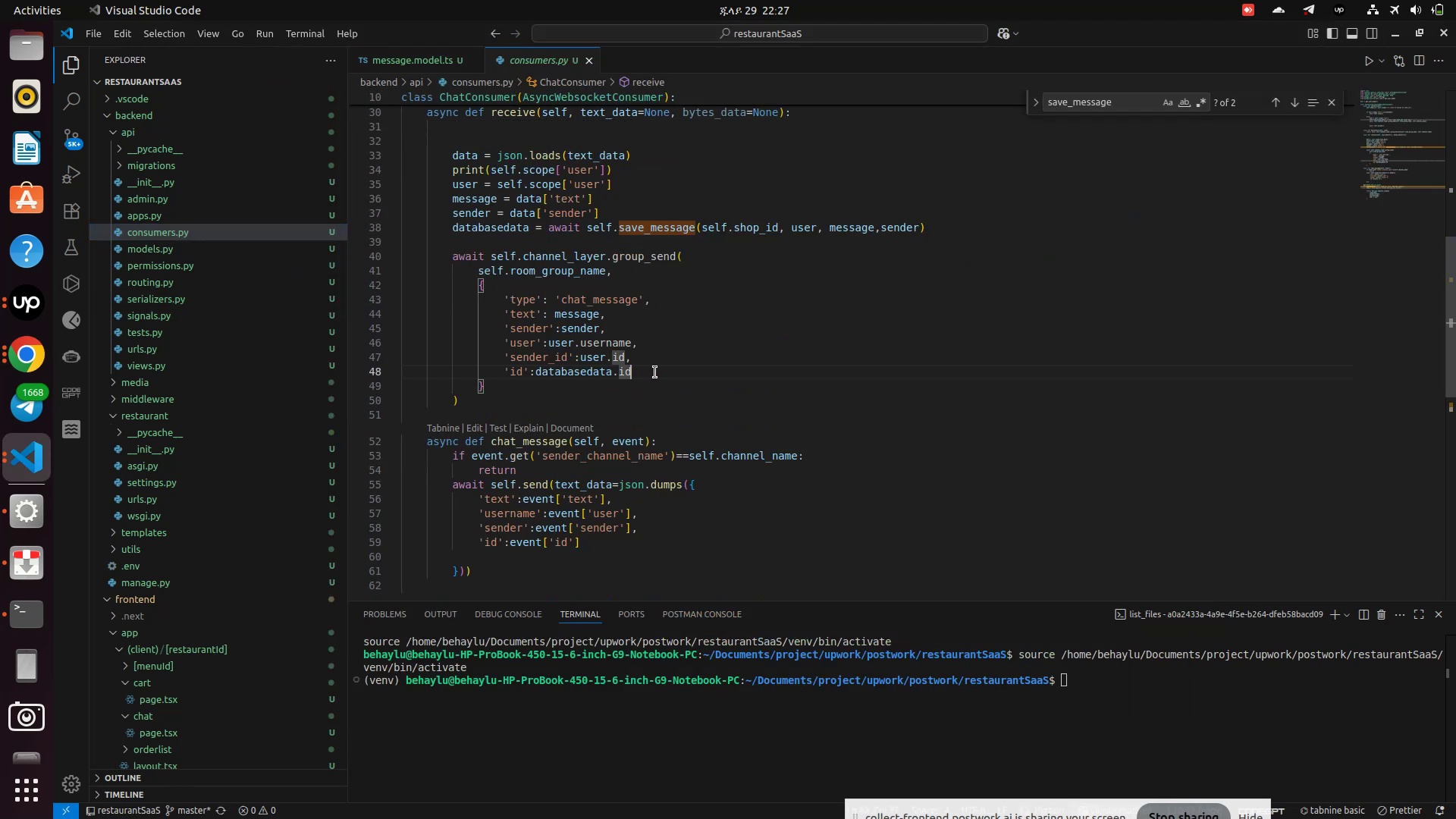 
key(Enter)
 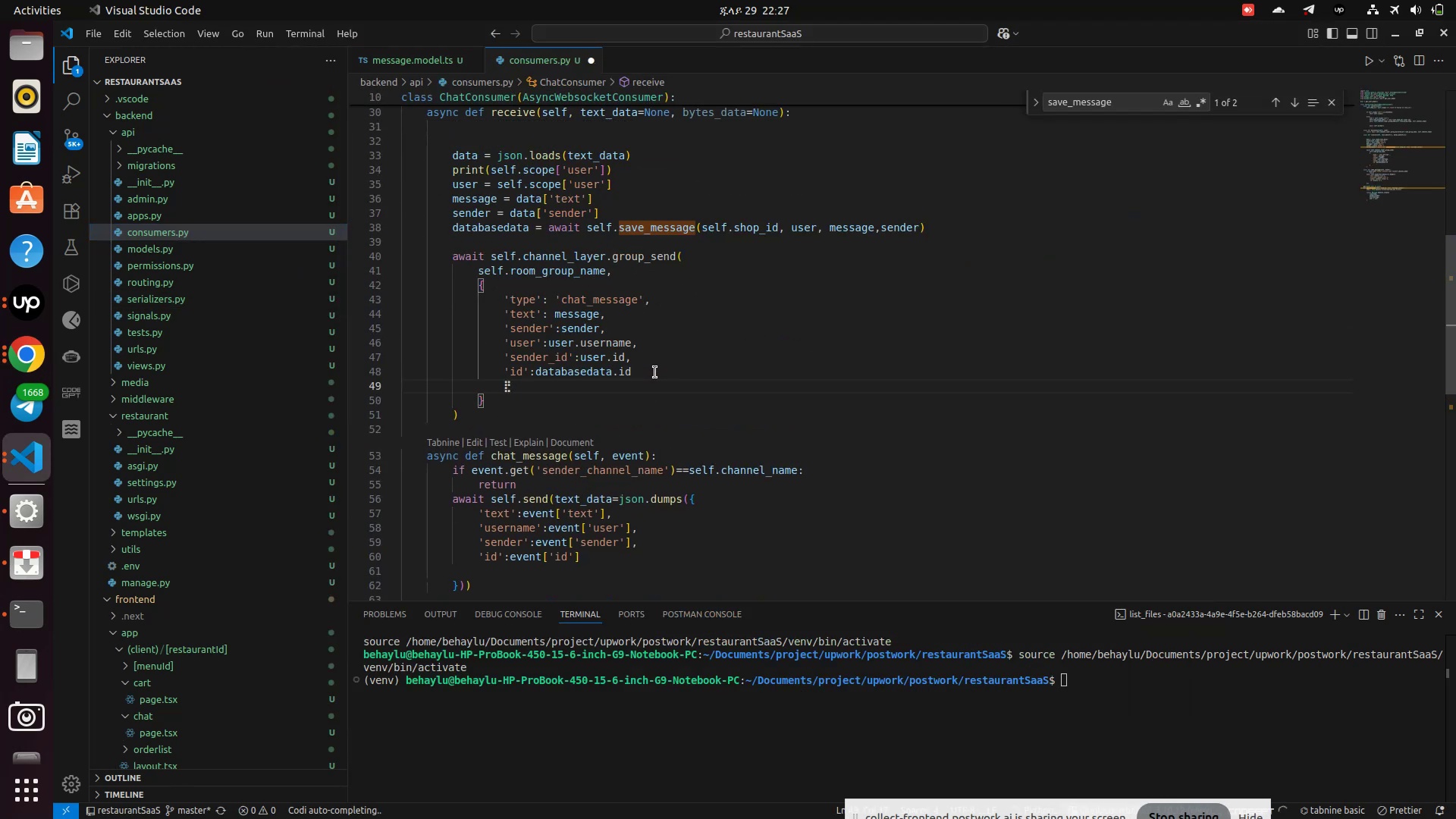 
type('create_date)
 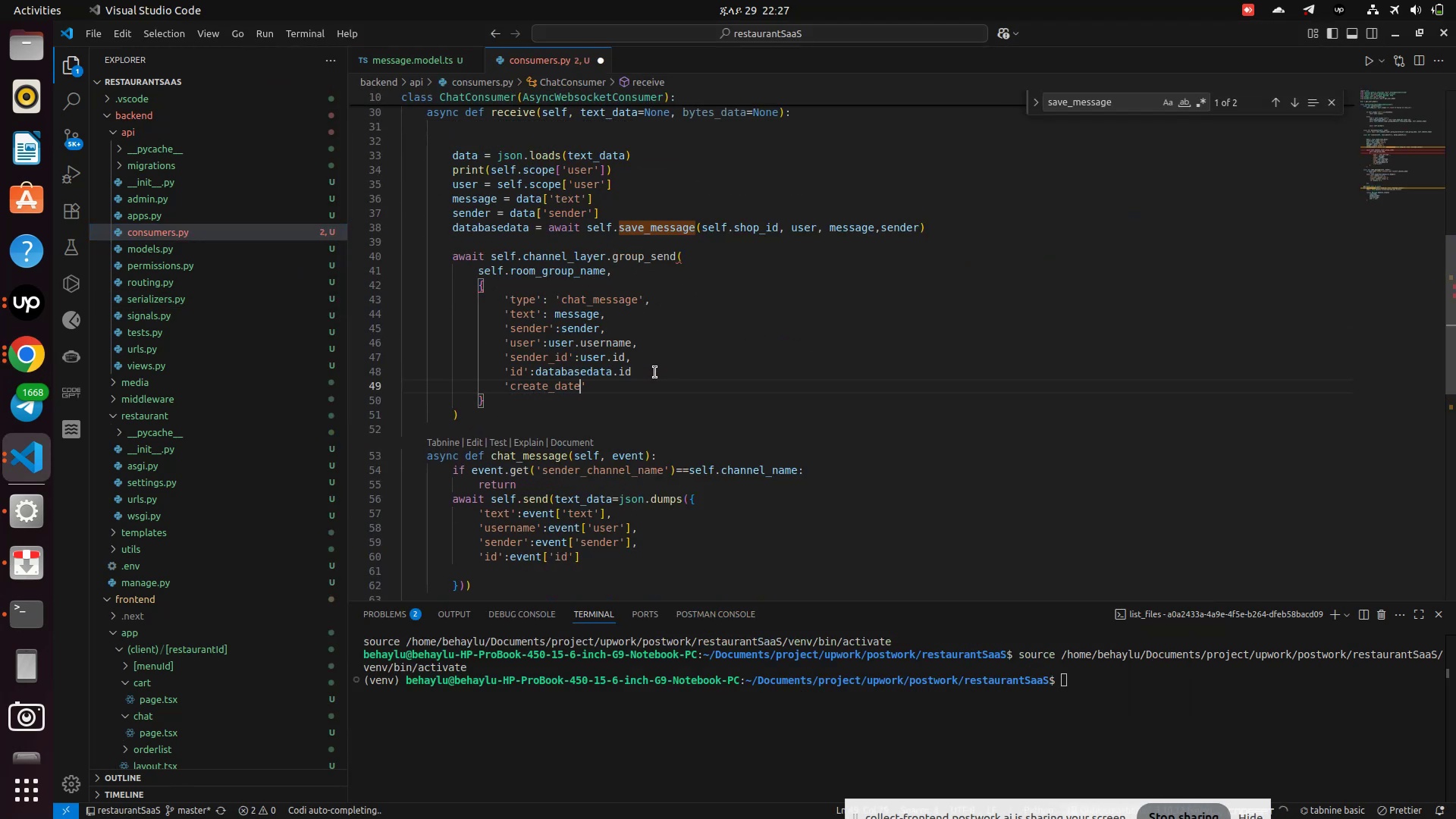 
key(ArrowRight)
 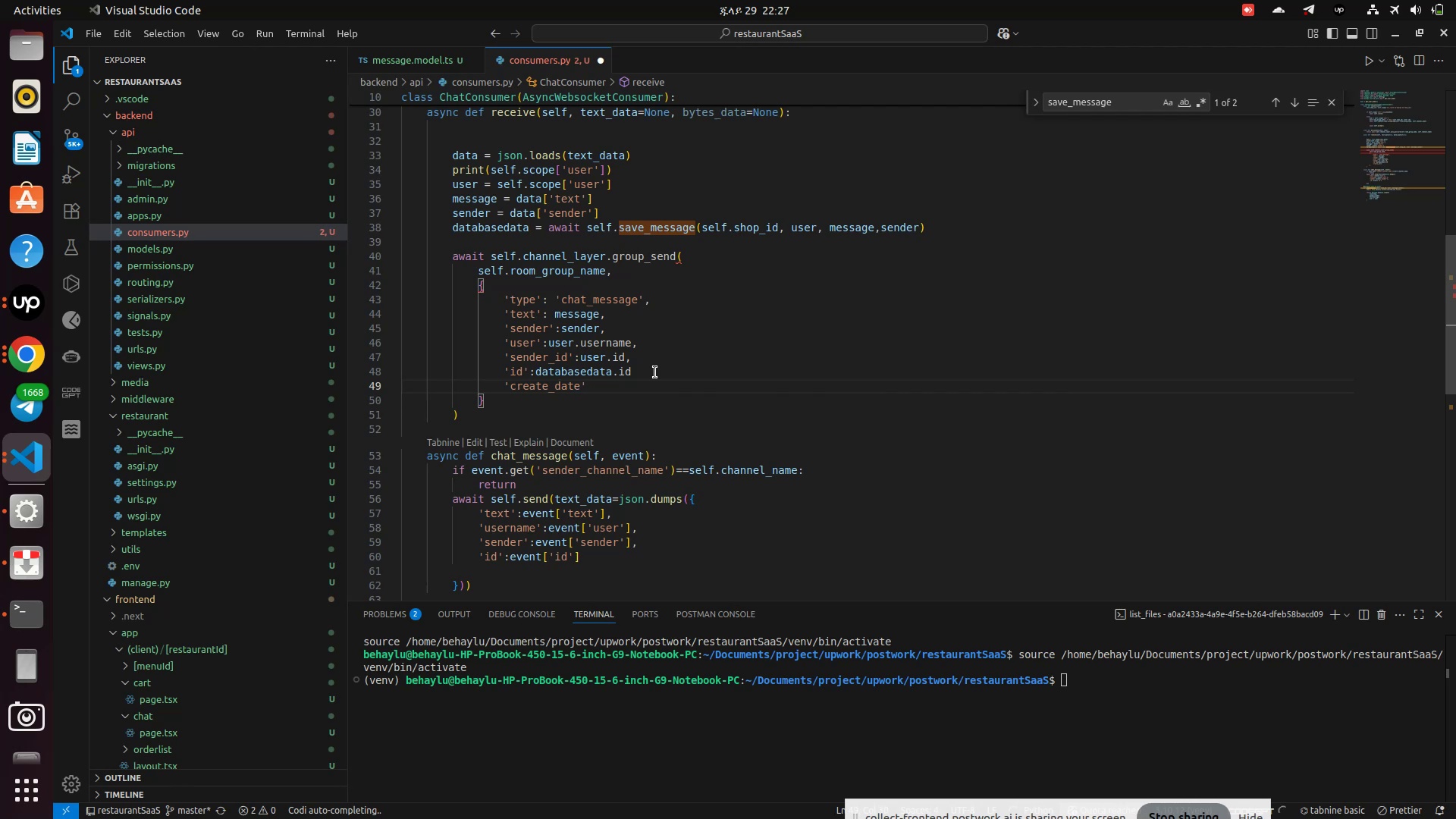 
type(:data)
 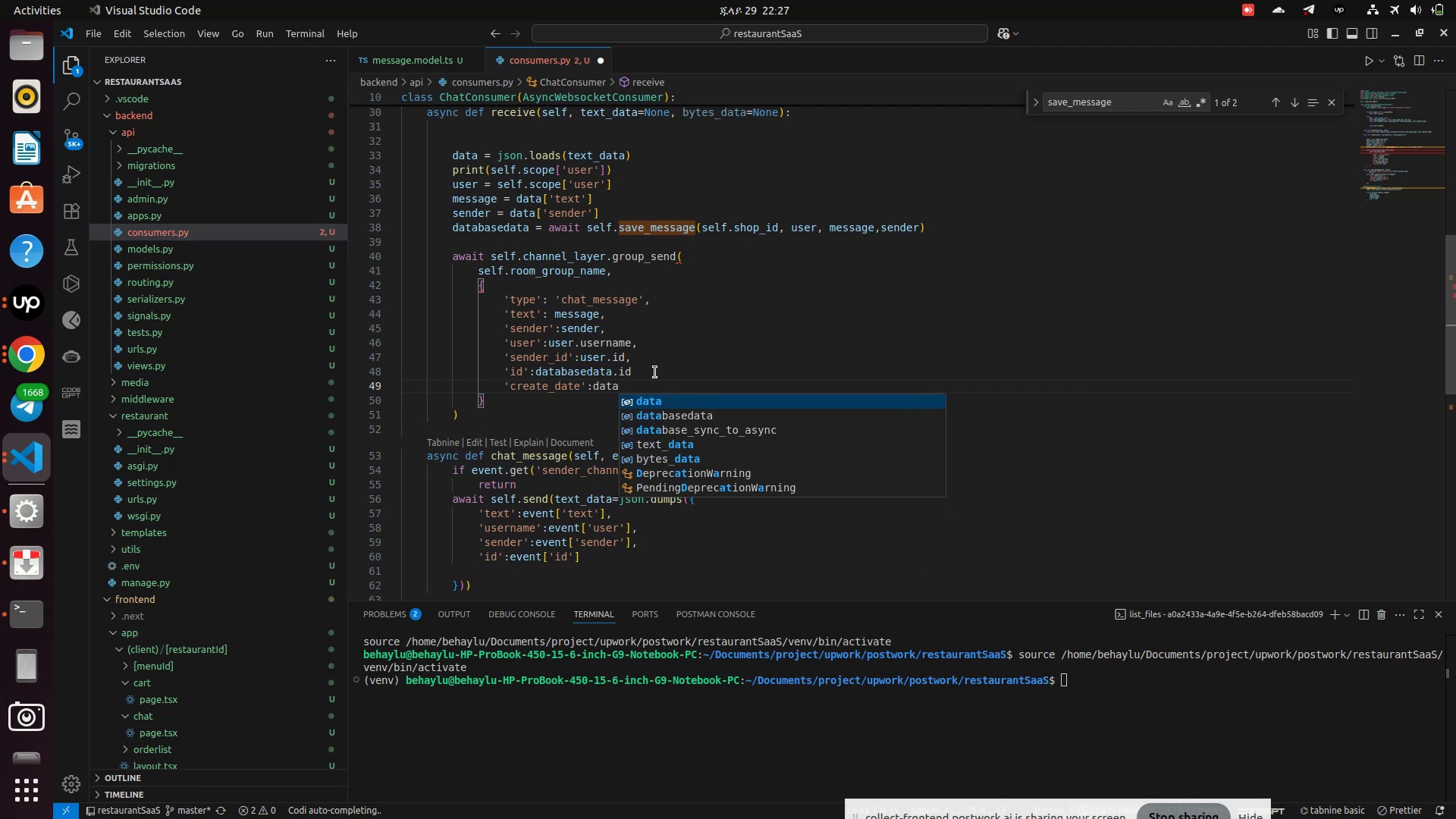 
key(ArrowDown)
 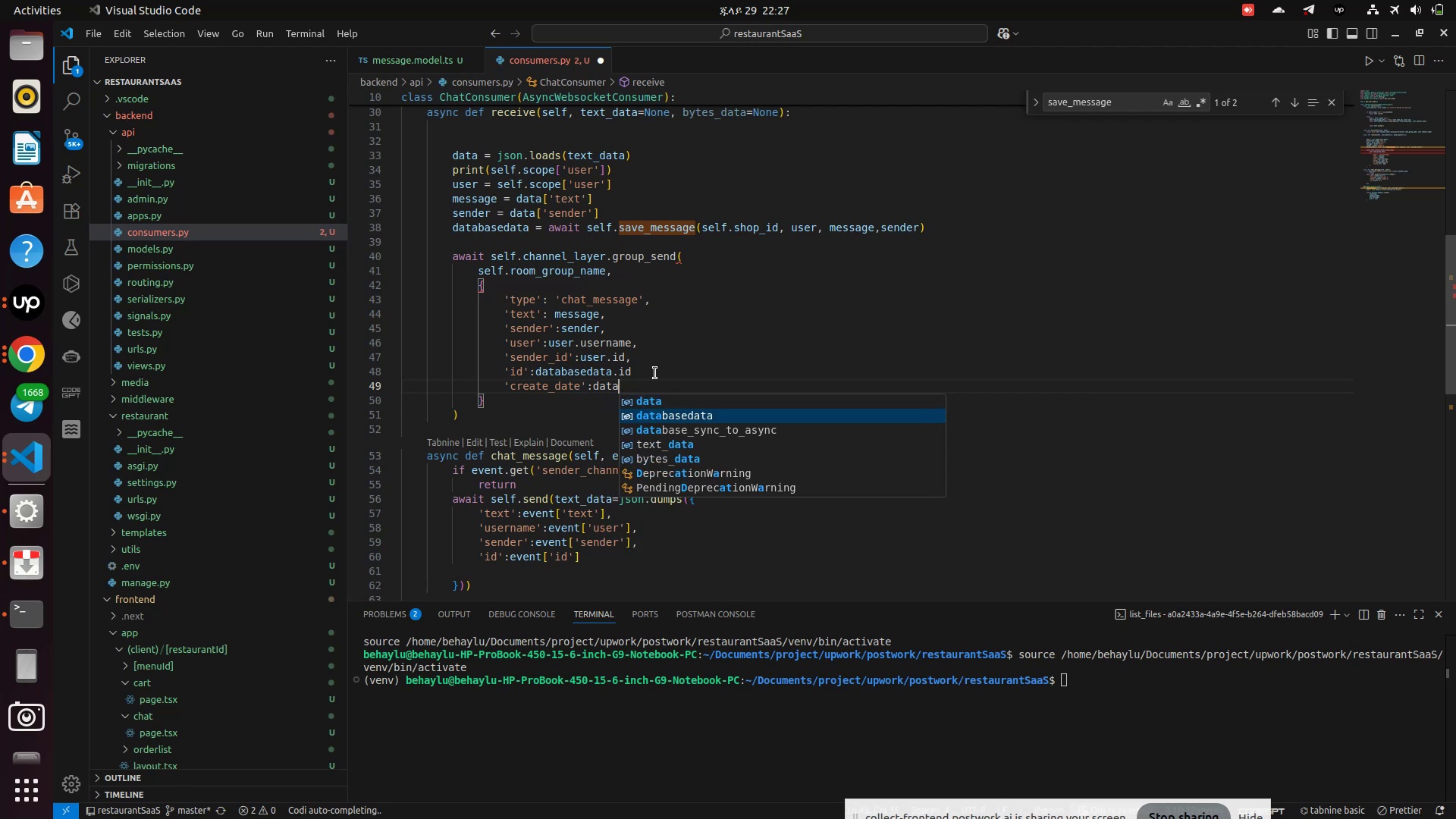 
key(Enter)
 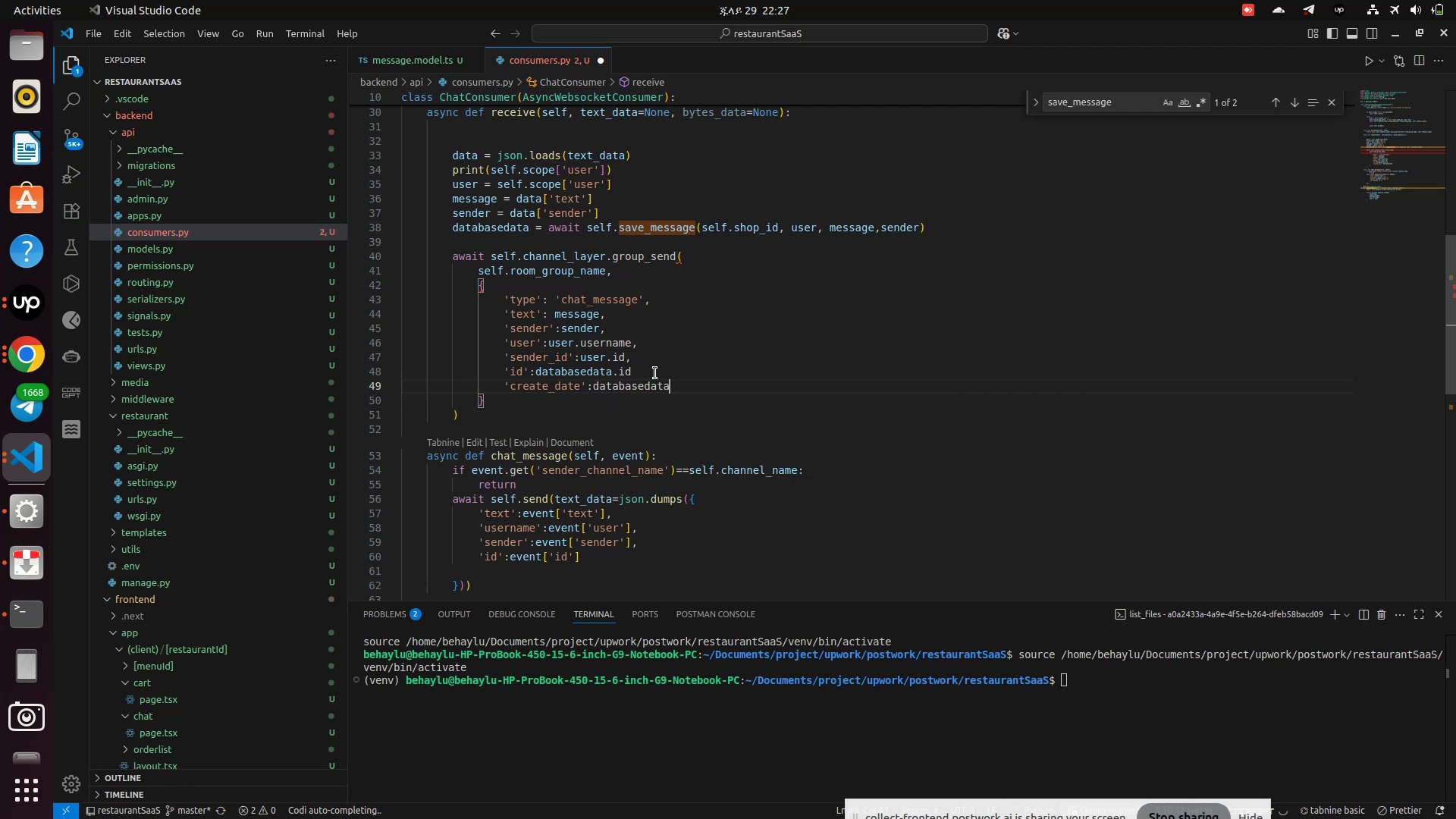 
type(.create_date)
 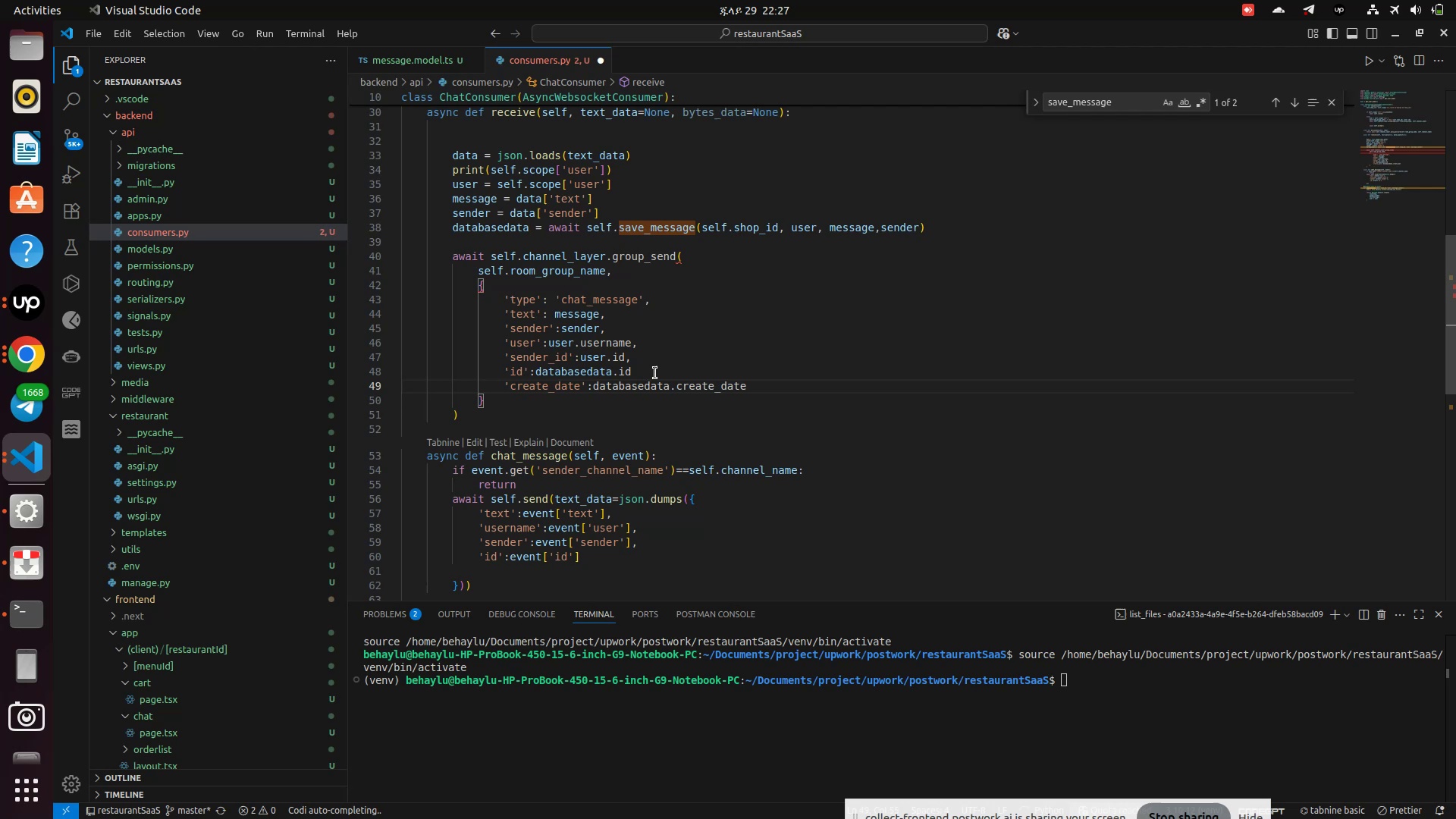 
key(Control+S)
 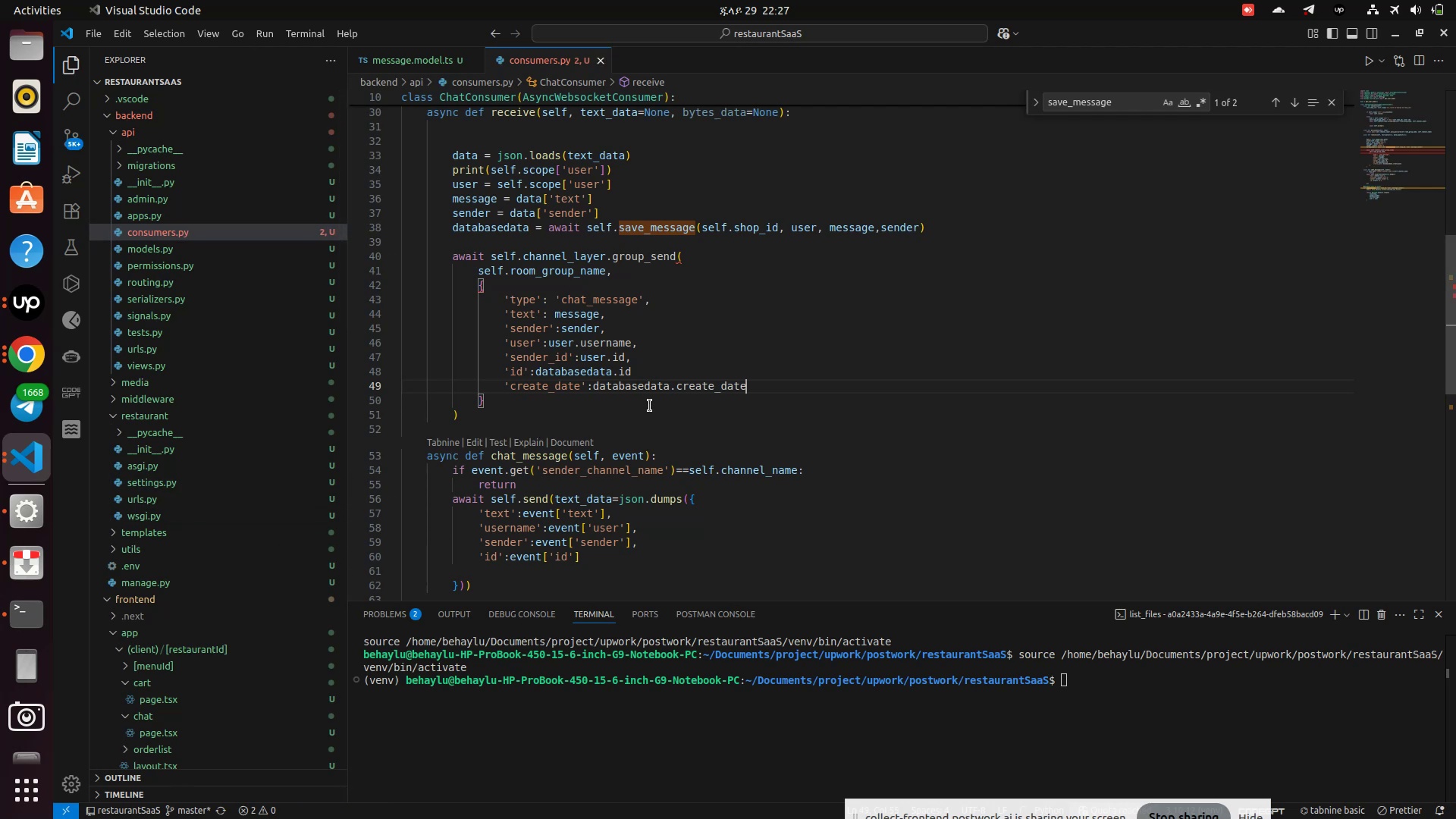 
wait(5.73)
 